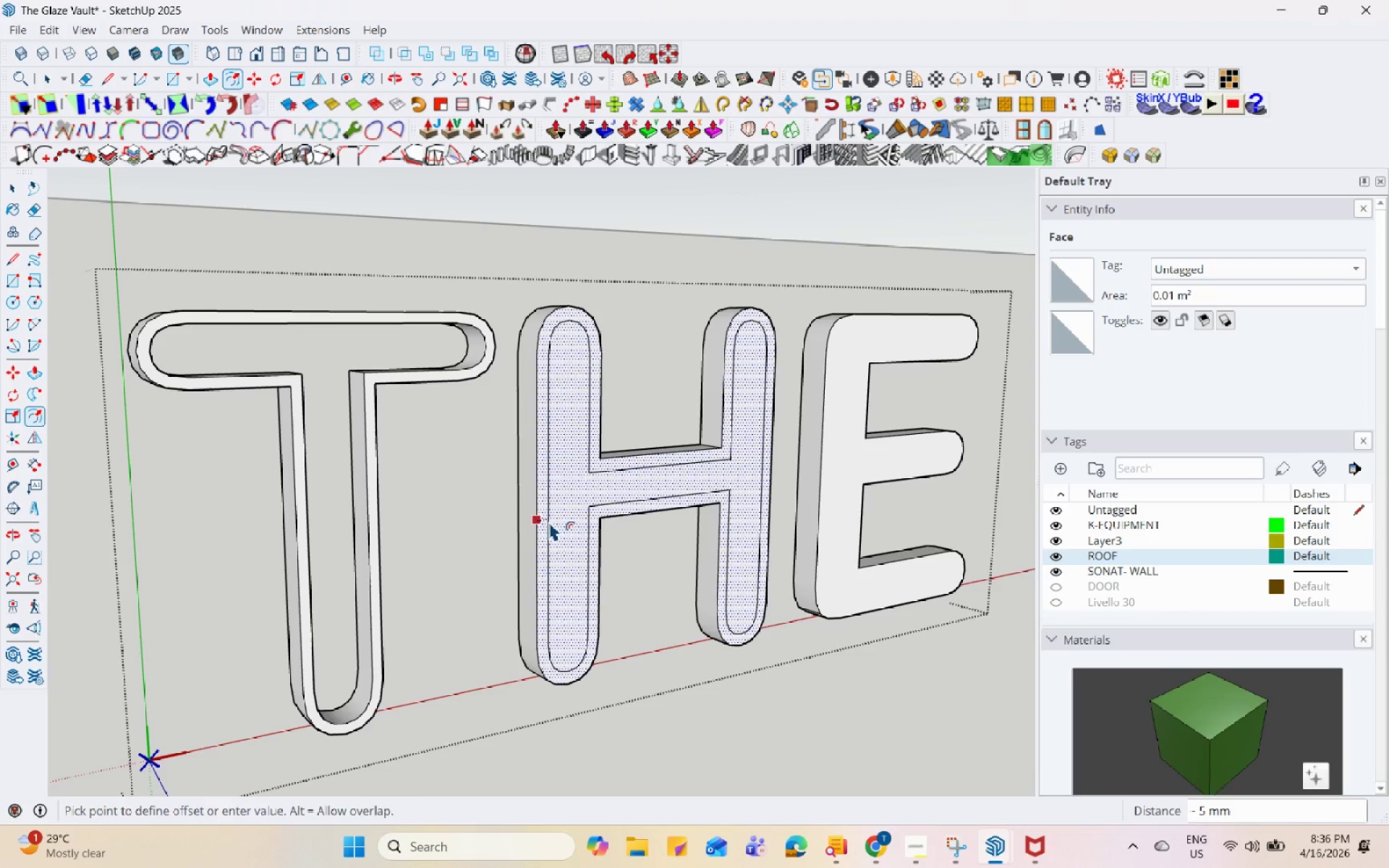 
key(Space)
 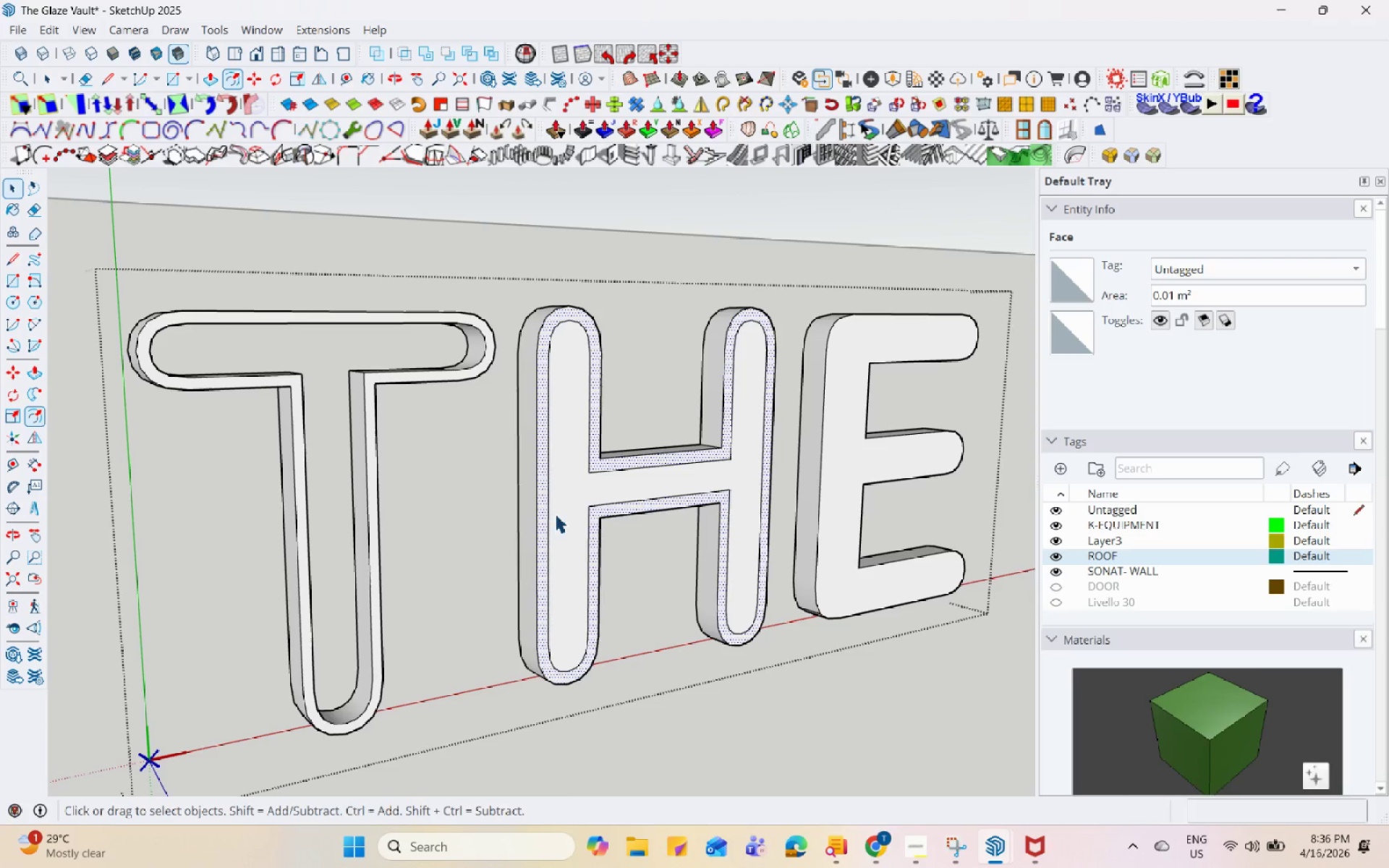 
double_click([569, 497])
 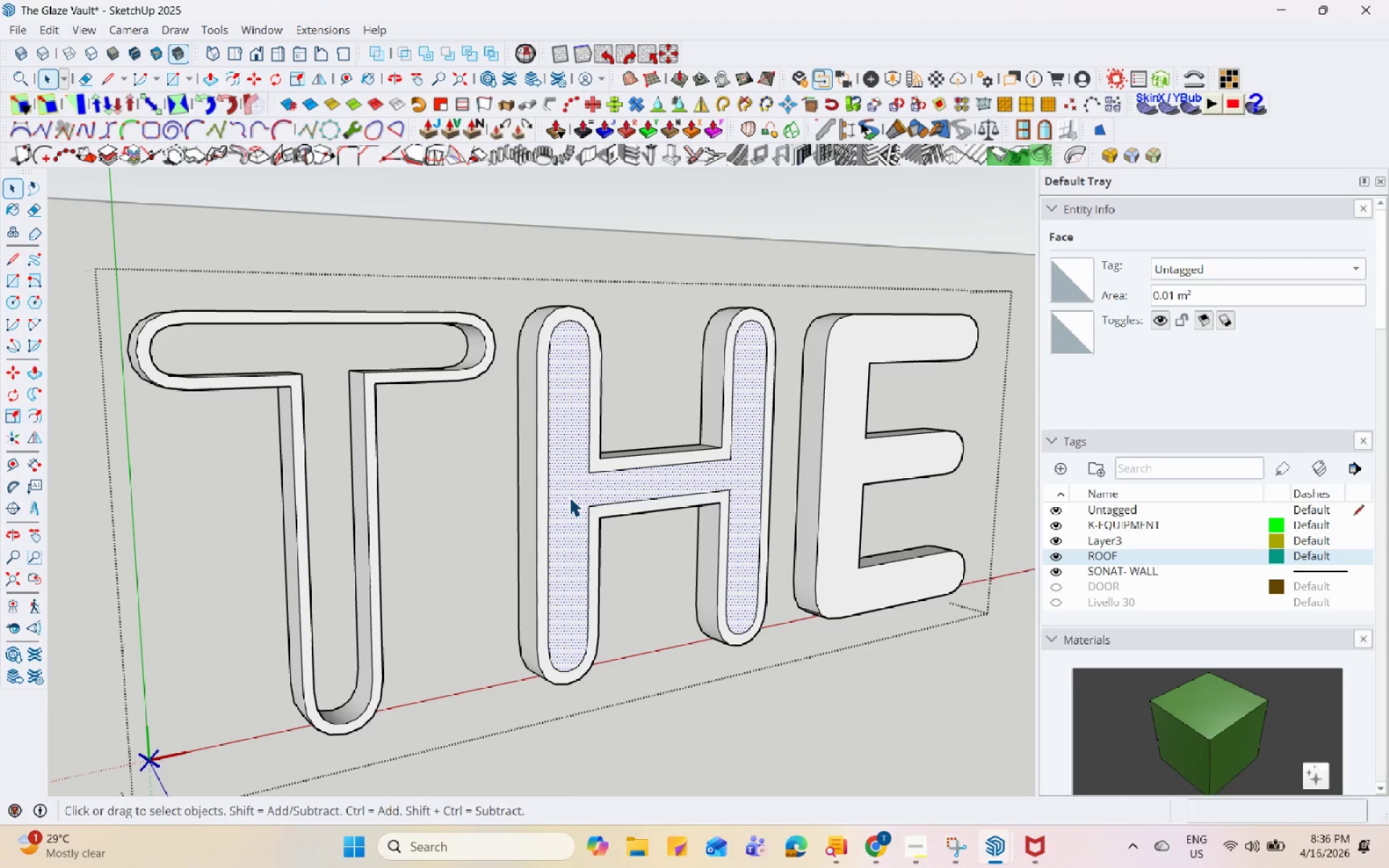 
key(P)
 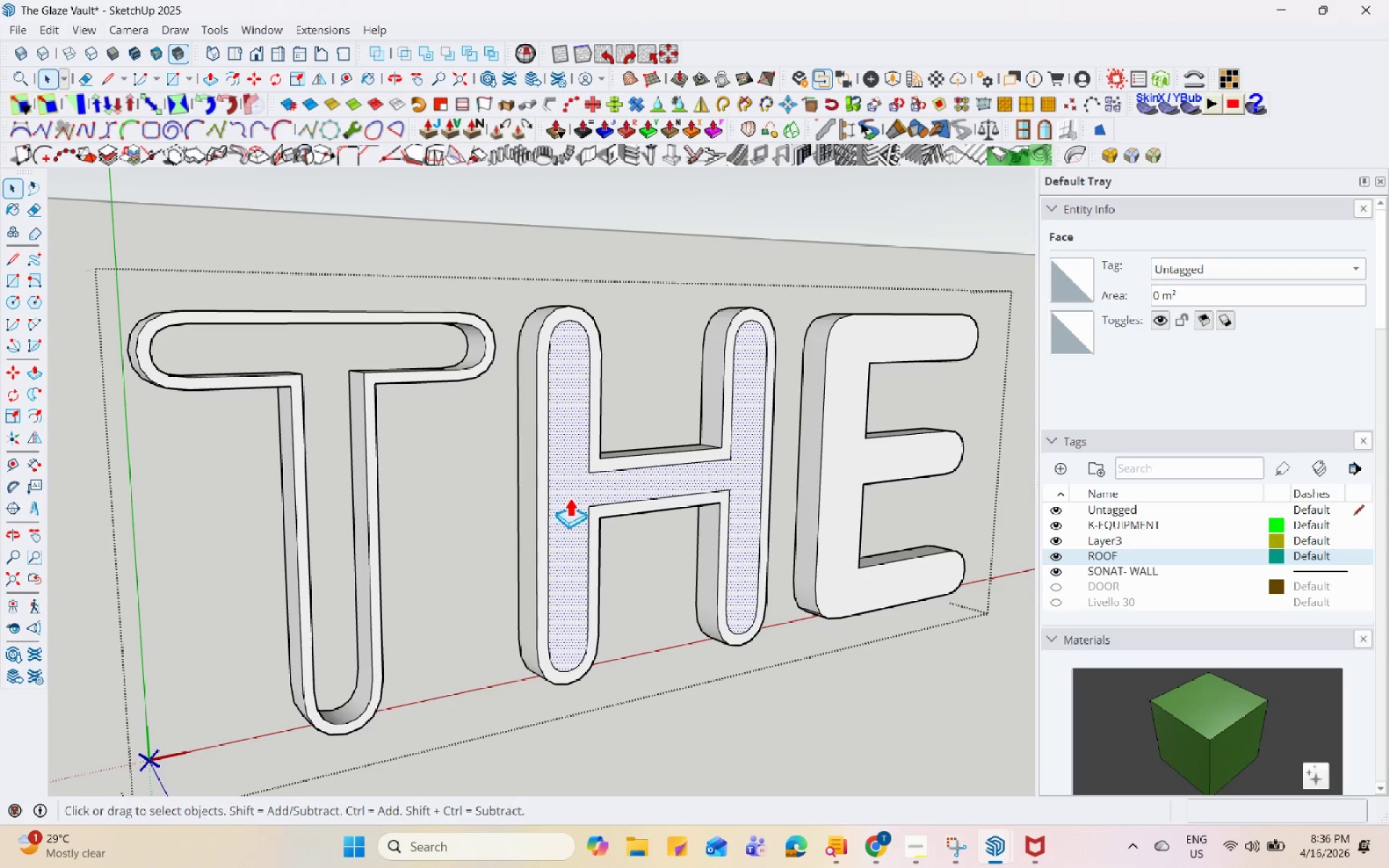 
left_click([569, 497])
 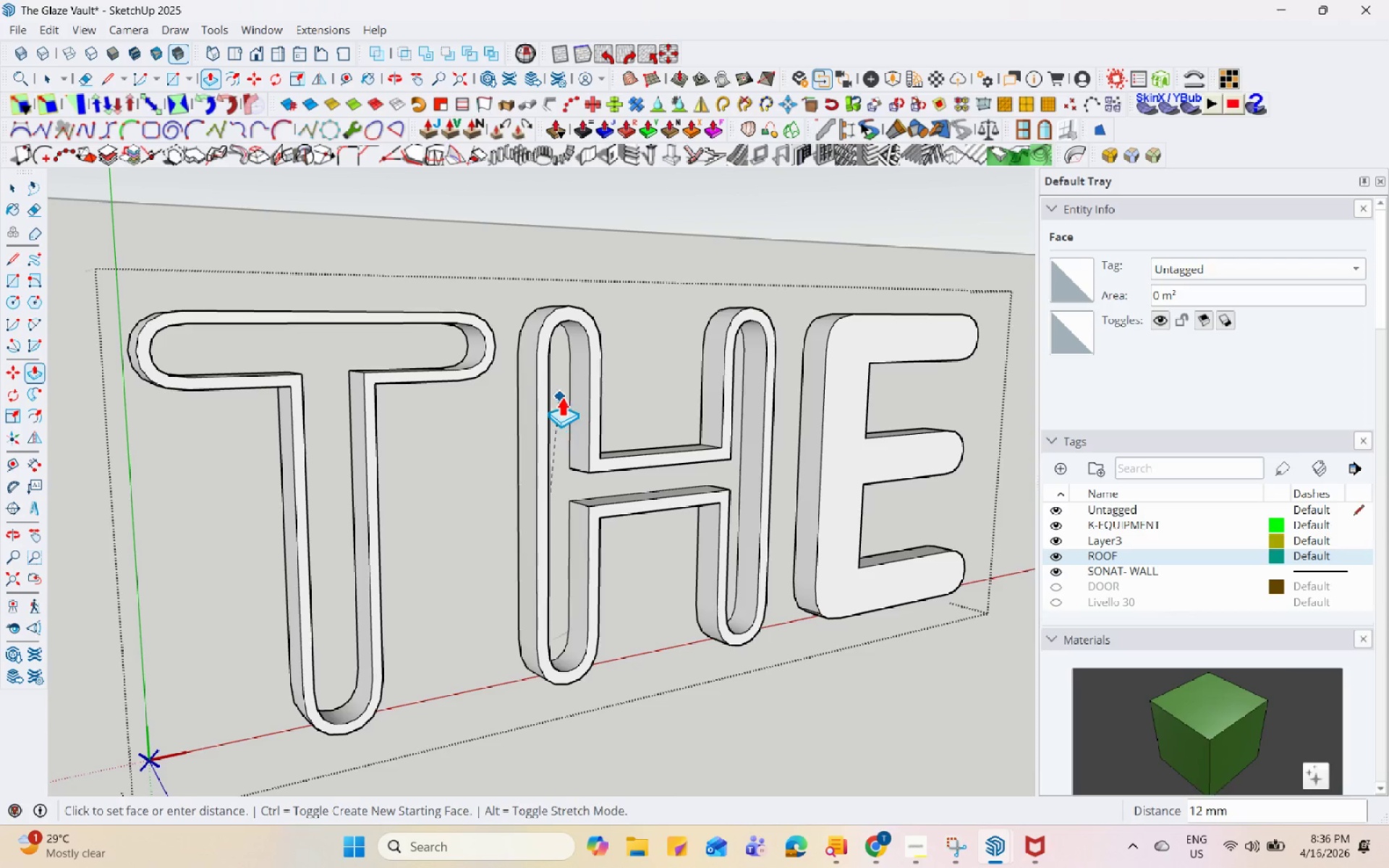 
left_click([565, 387])
 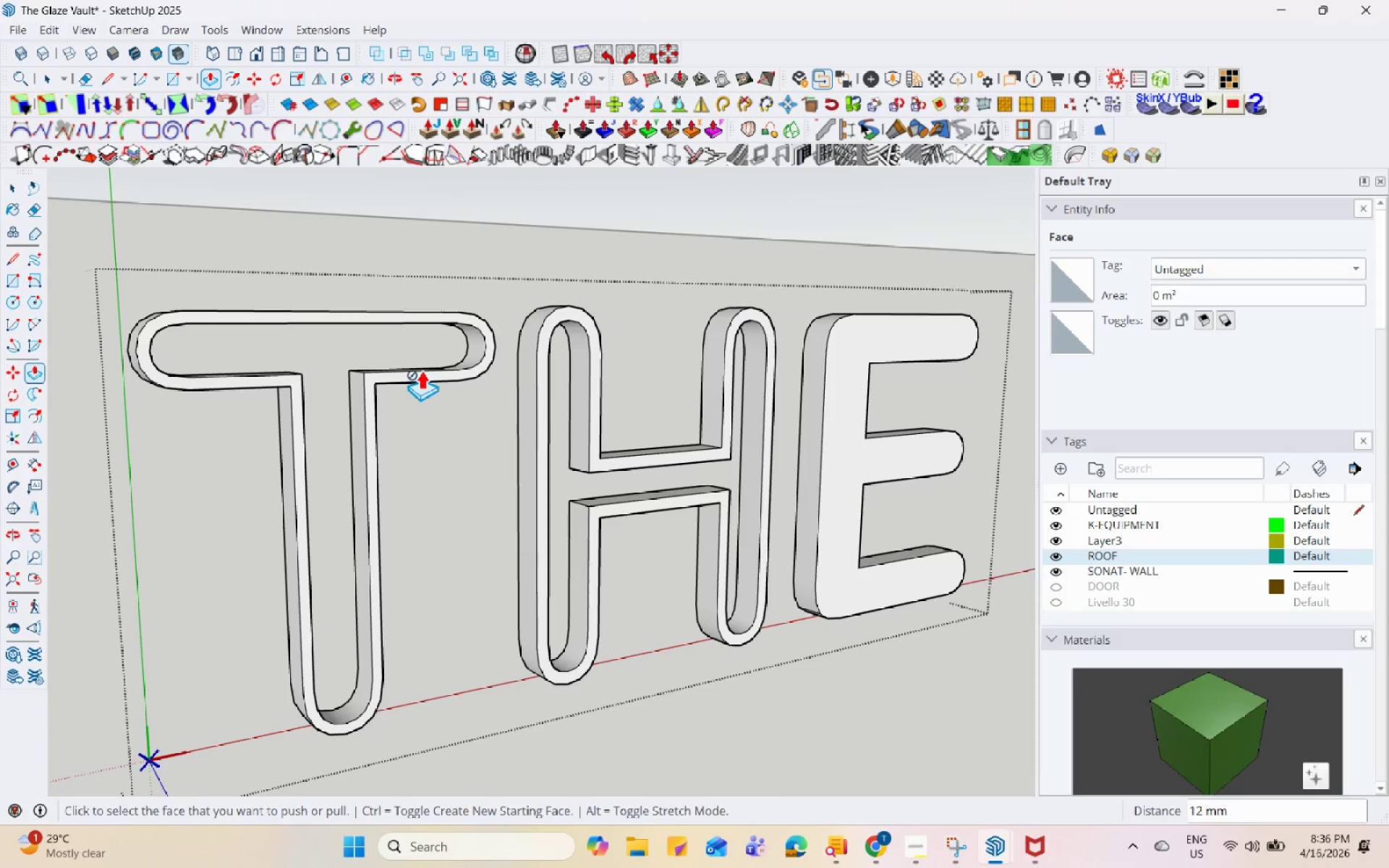 
key(Space)
 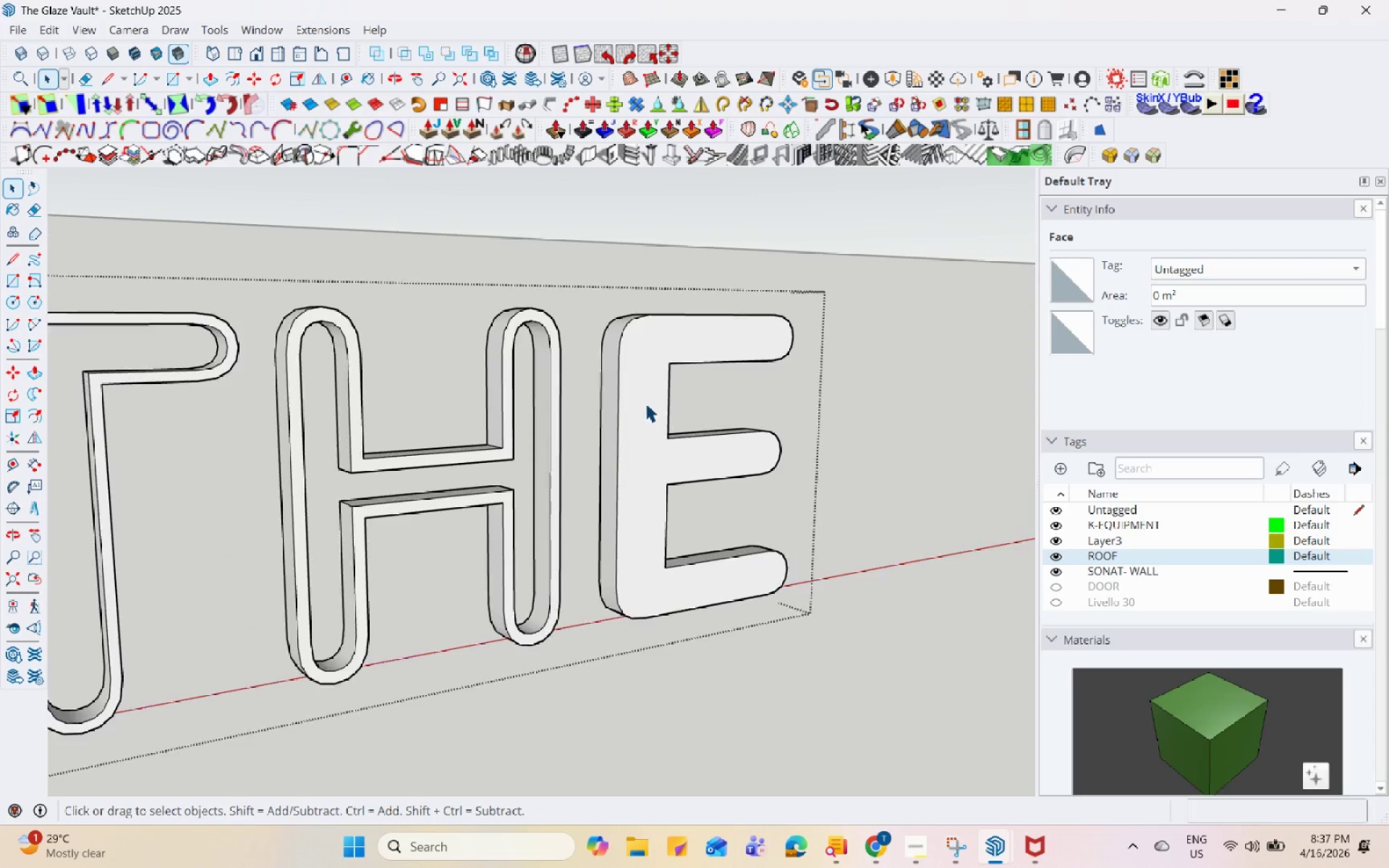 
left_click([645, 403])
 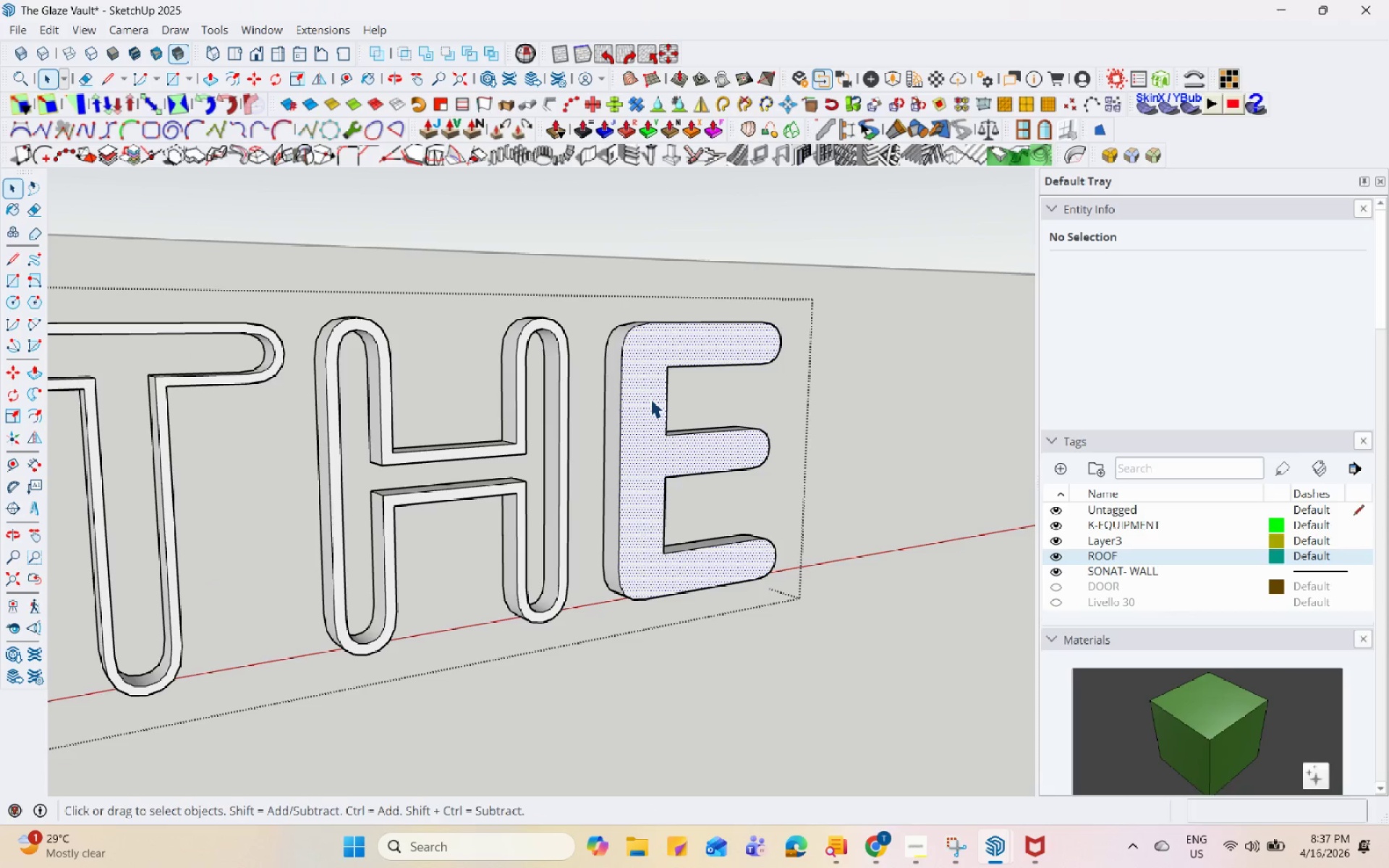 
scroll: coordinate [640, 433], scroll_direction: down, amount: 13.0
 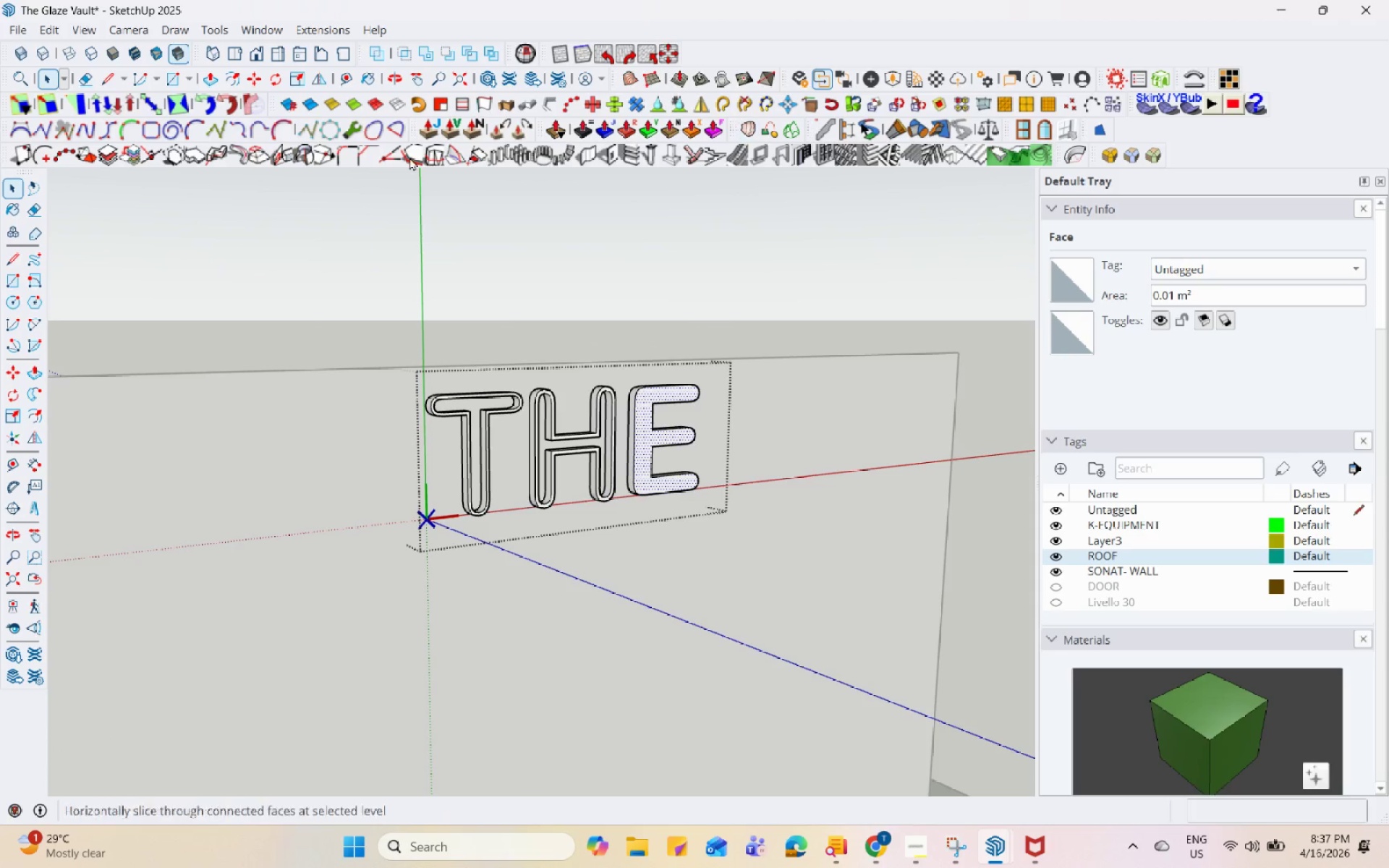 
wait(5.05)
 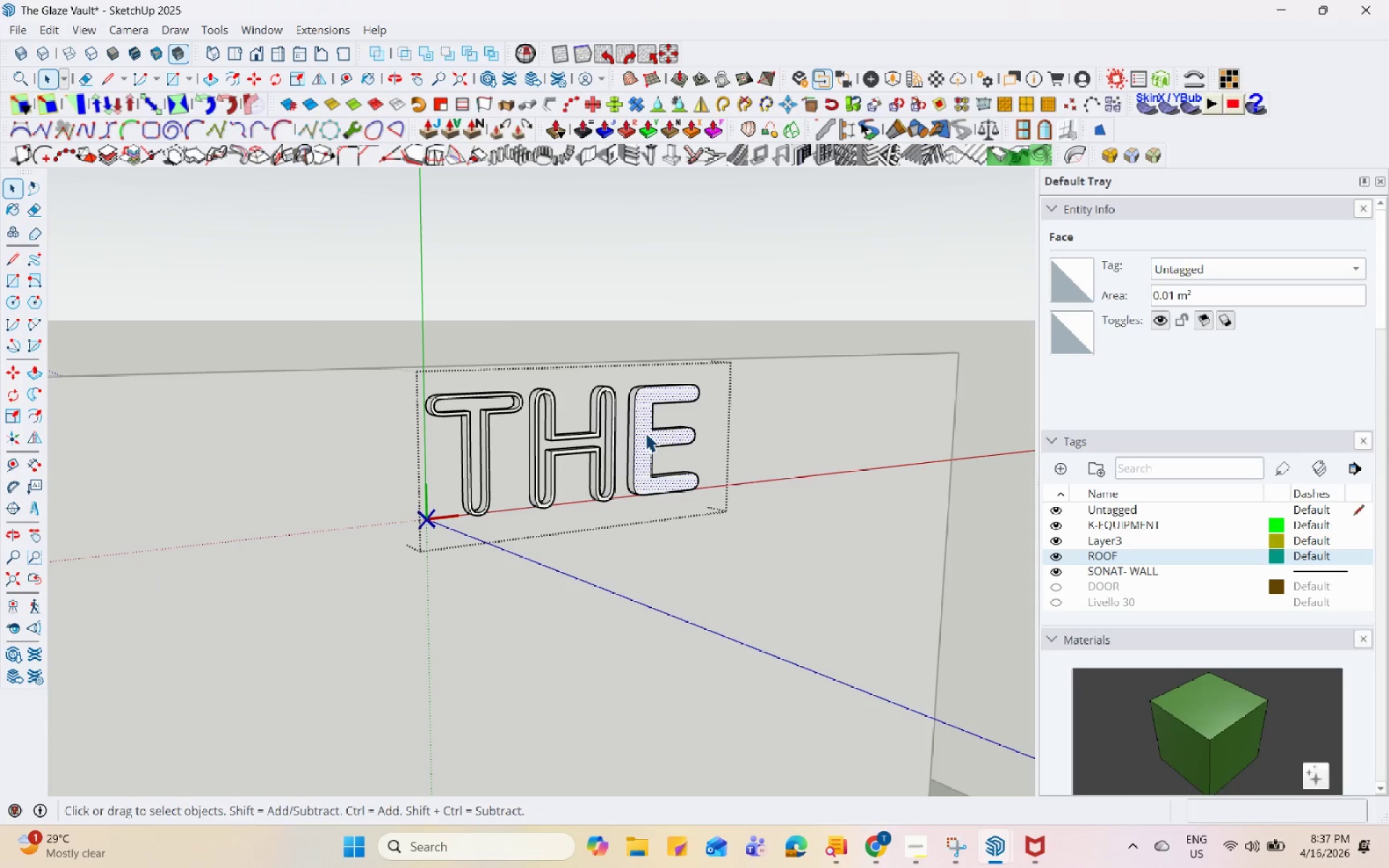 
left_click([38, 417])
 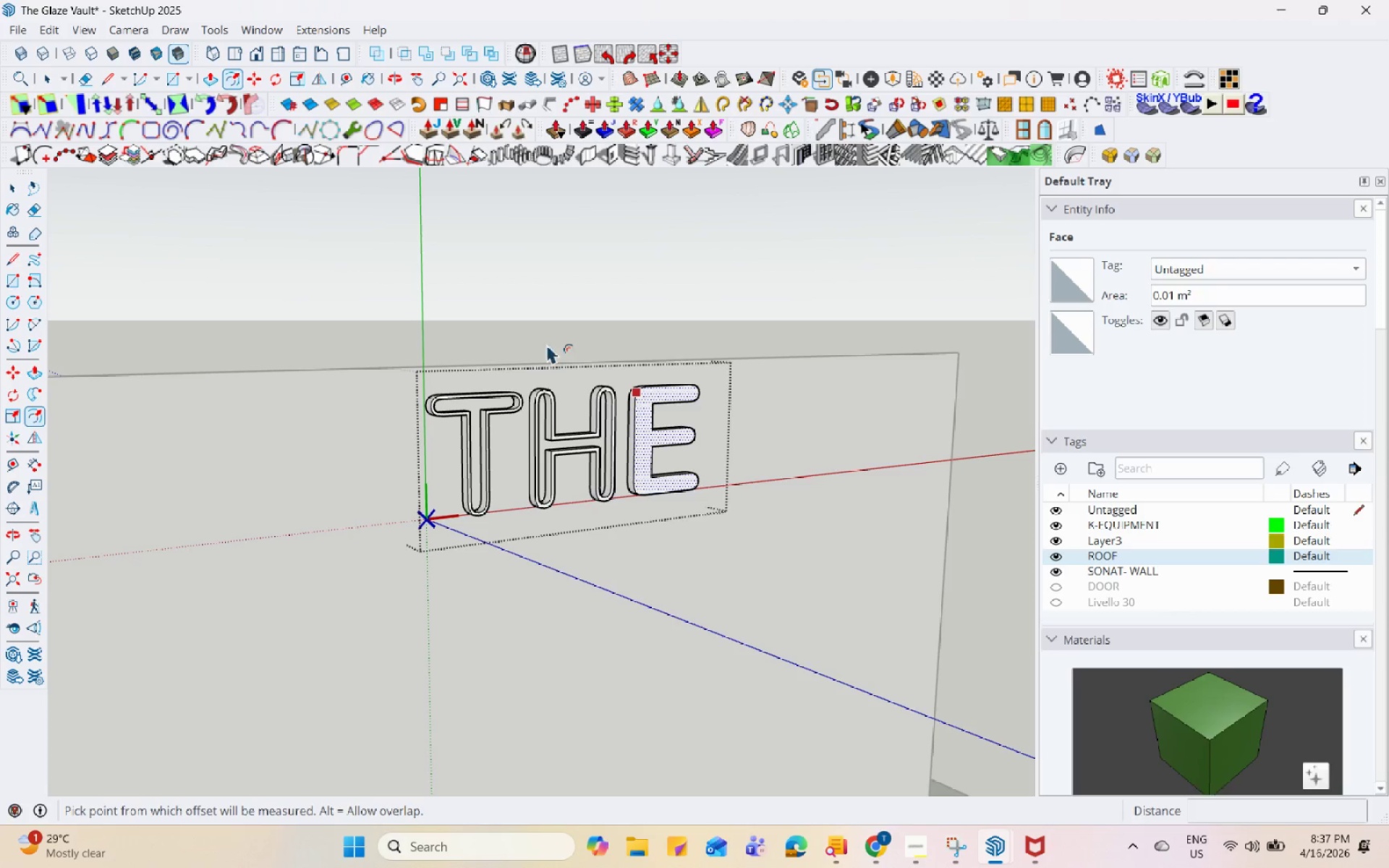 
left_click([699, 389])
 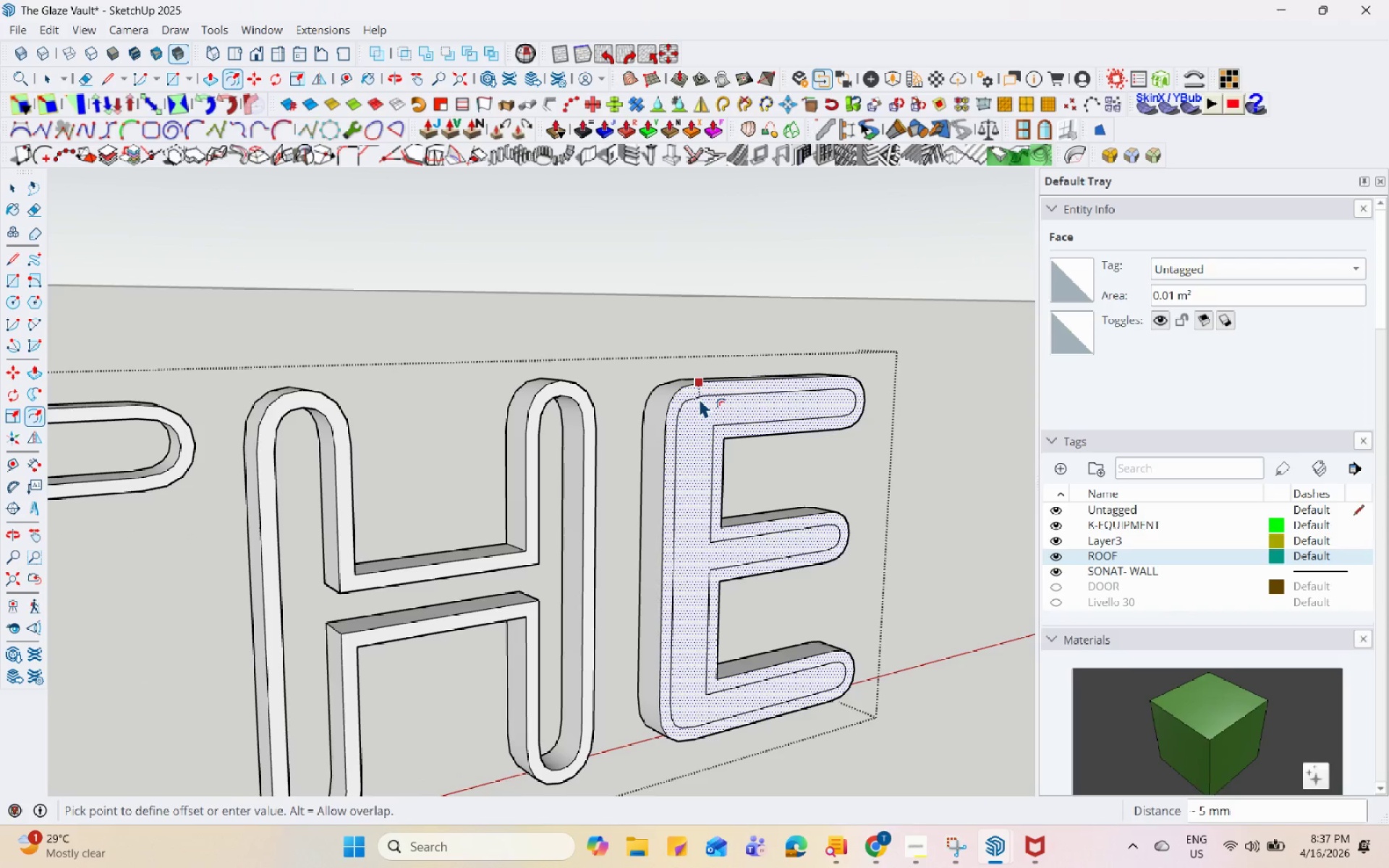 
scroll: coordinate [694, 399], scroll_direction: up, amount: 13.0
 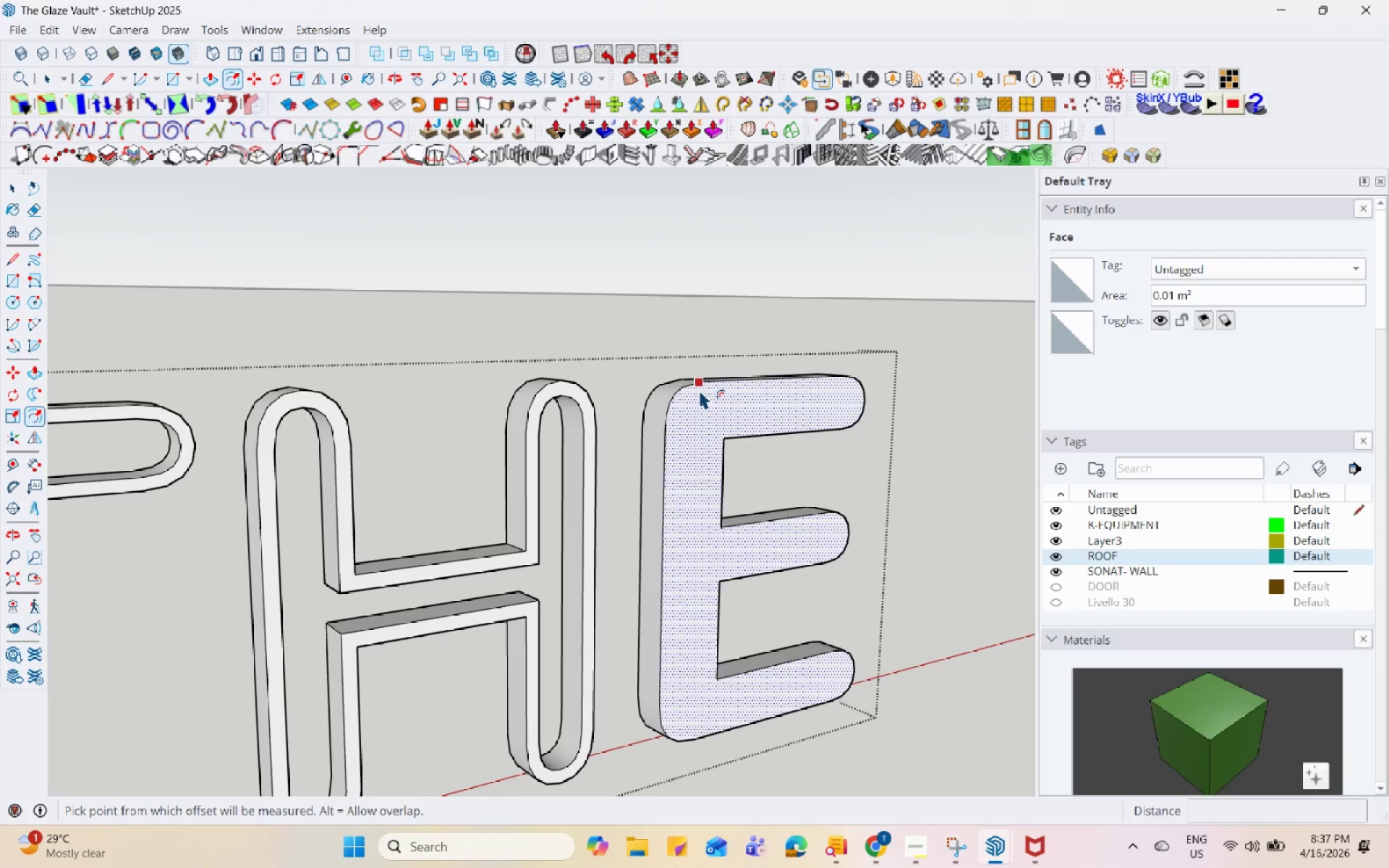 
left_click([699, 398])
 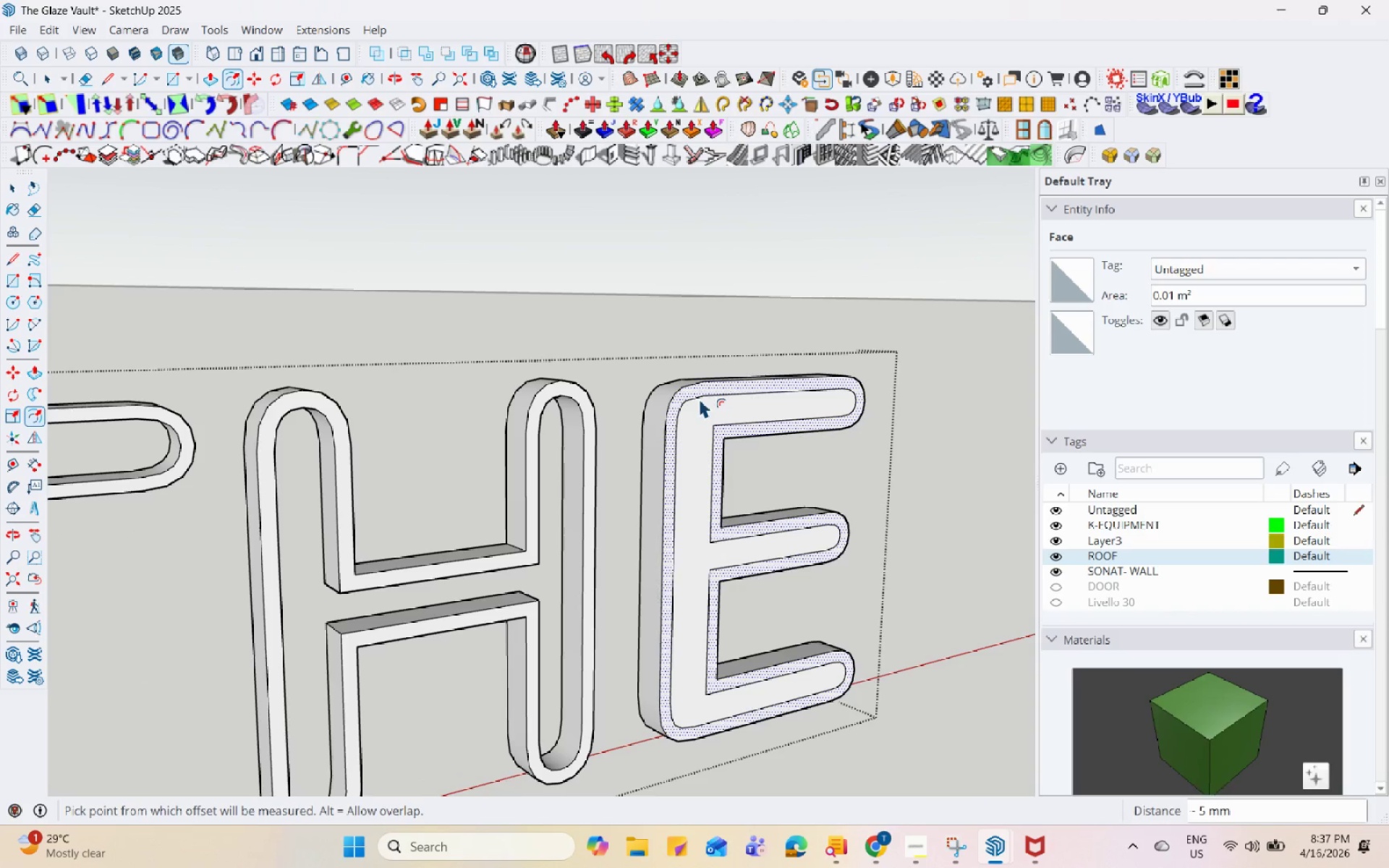 
key(Space)
 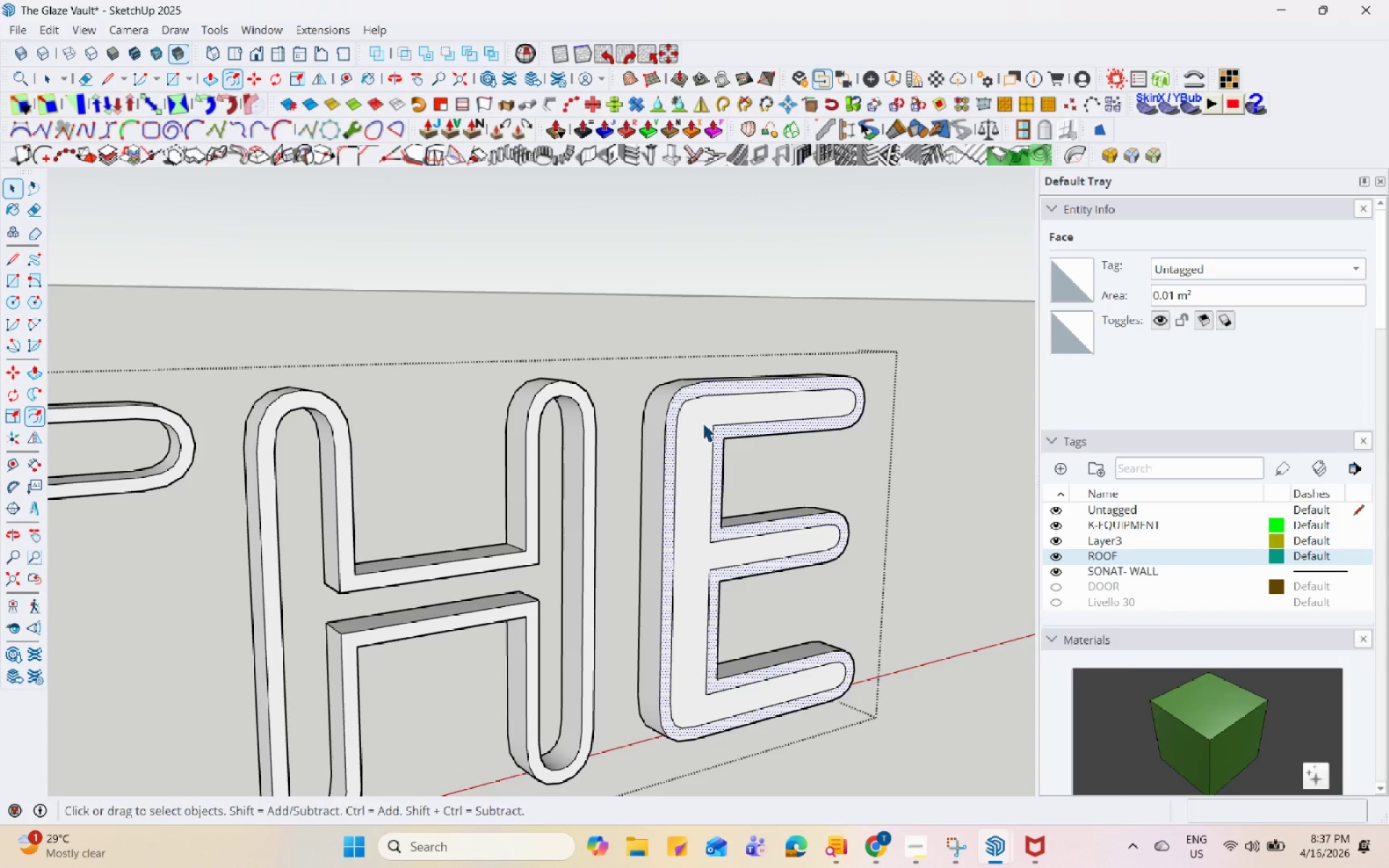 
double_click([703, 429])
 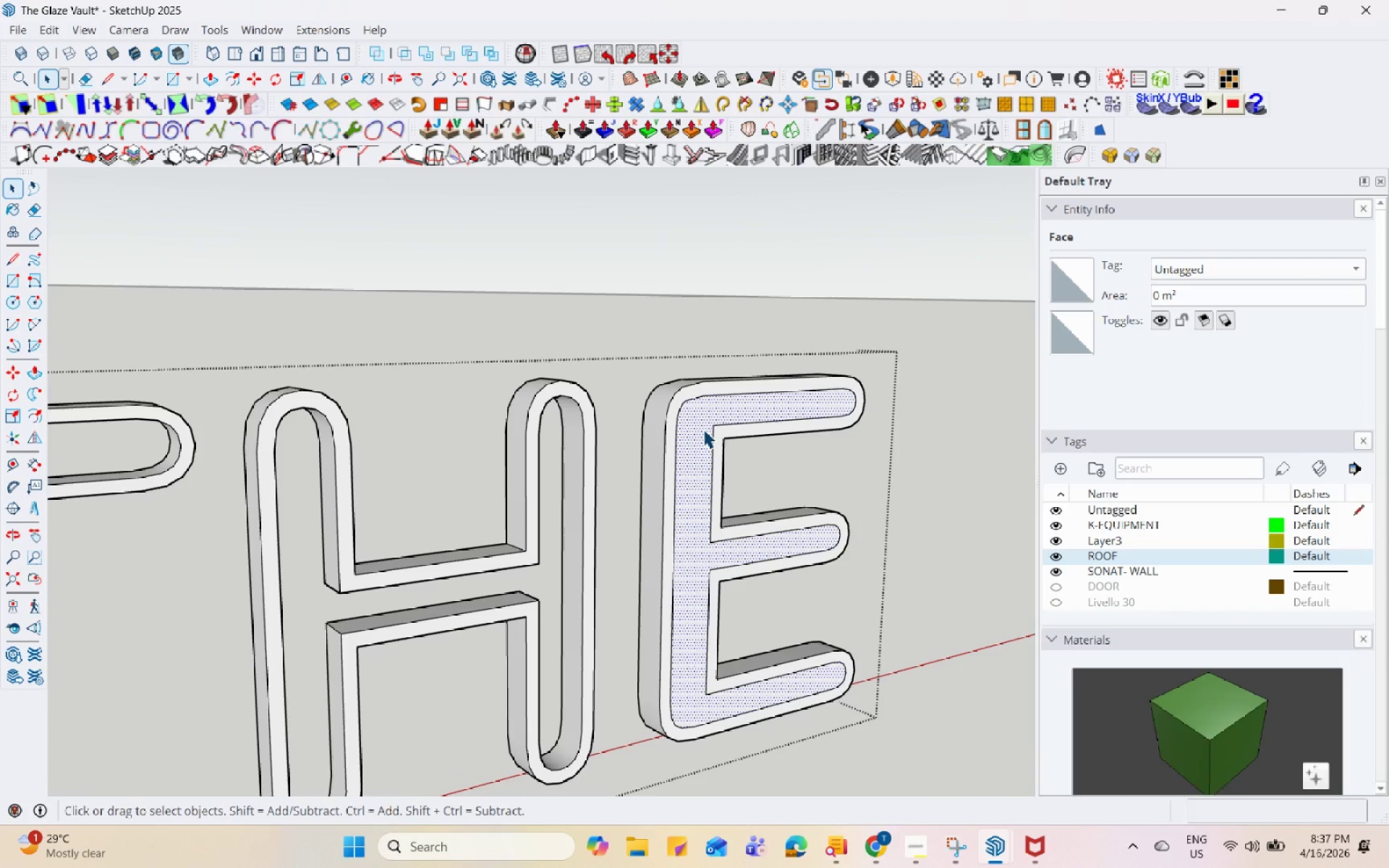 
key(P)
 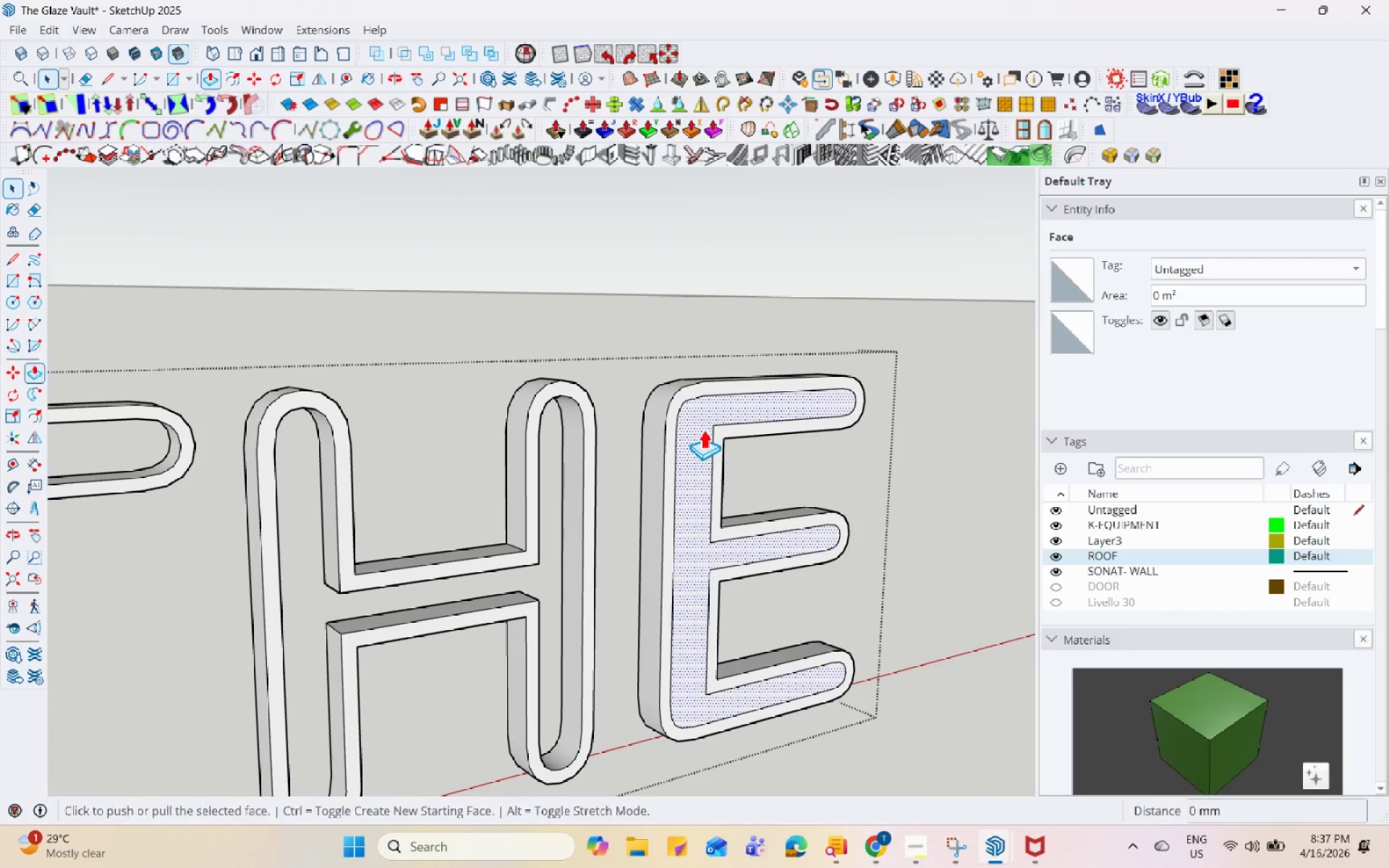 
left_click([703, 429])
 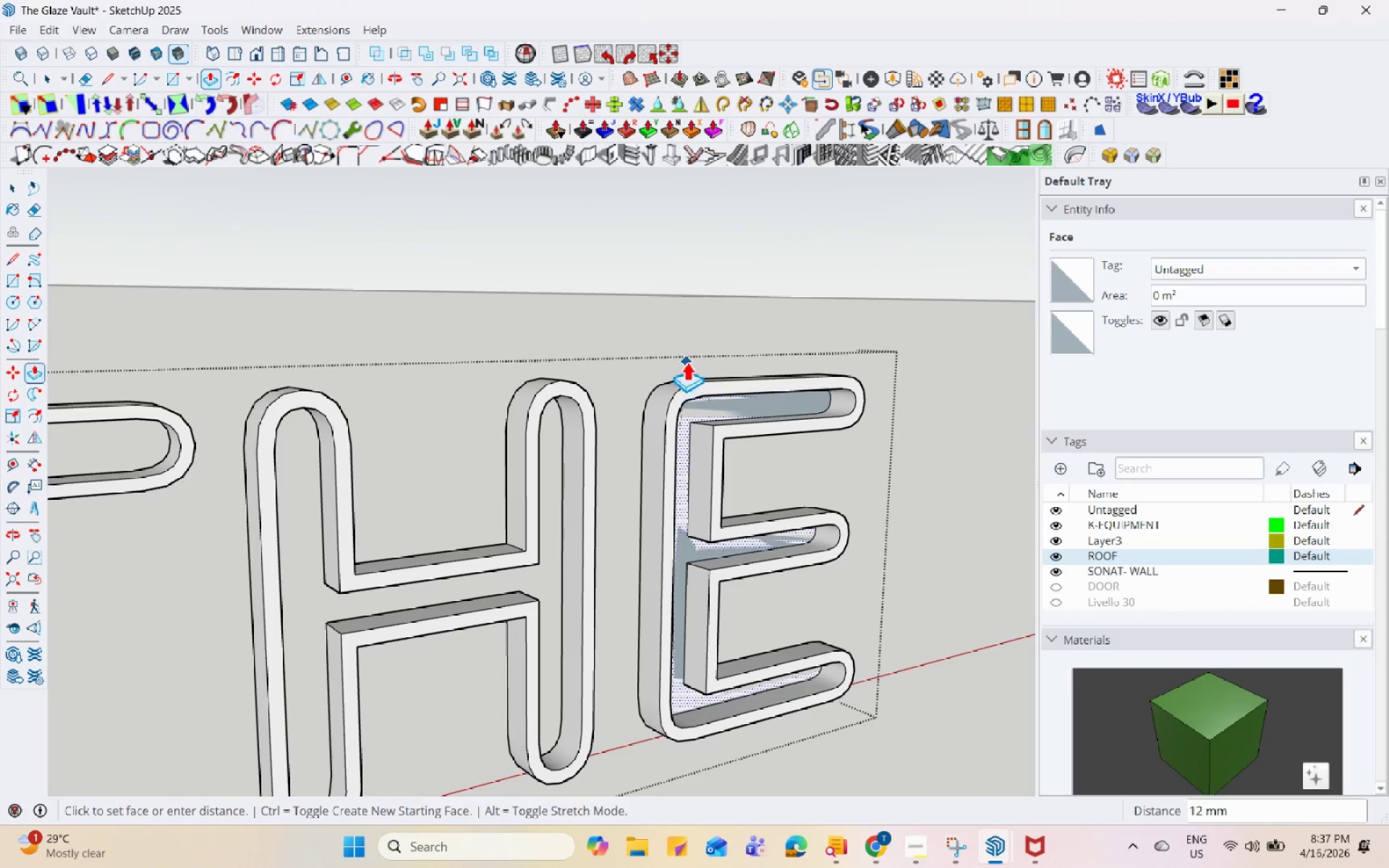 
left_click([679, 339])
 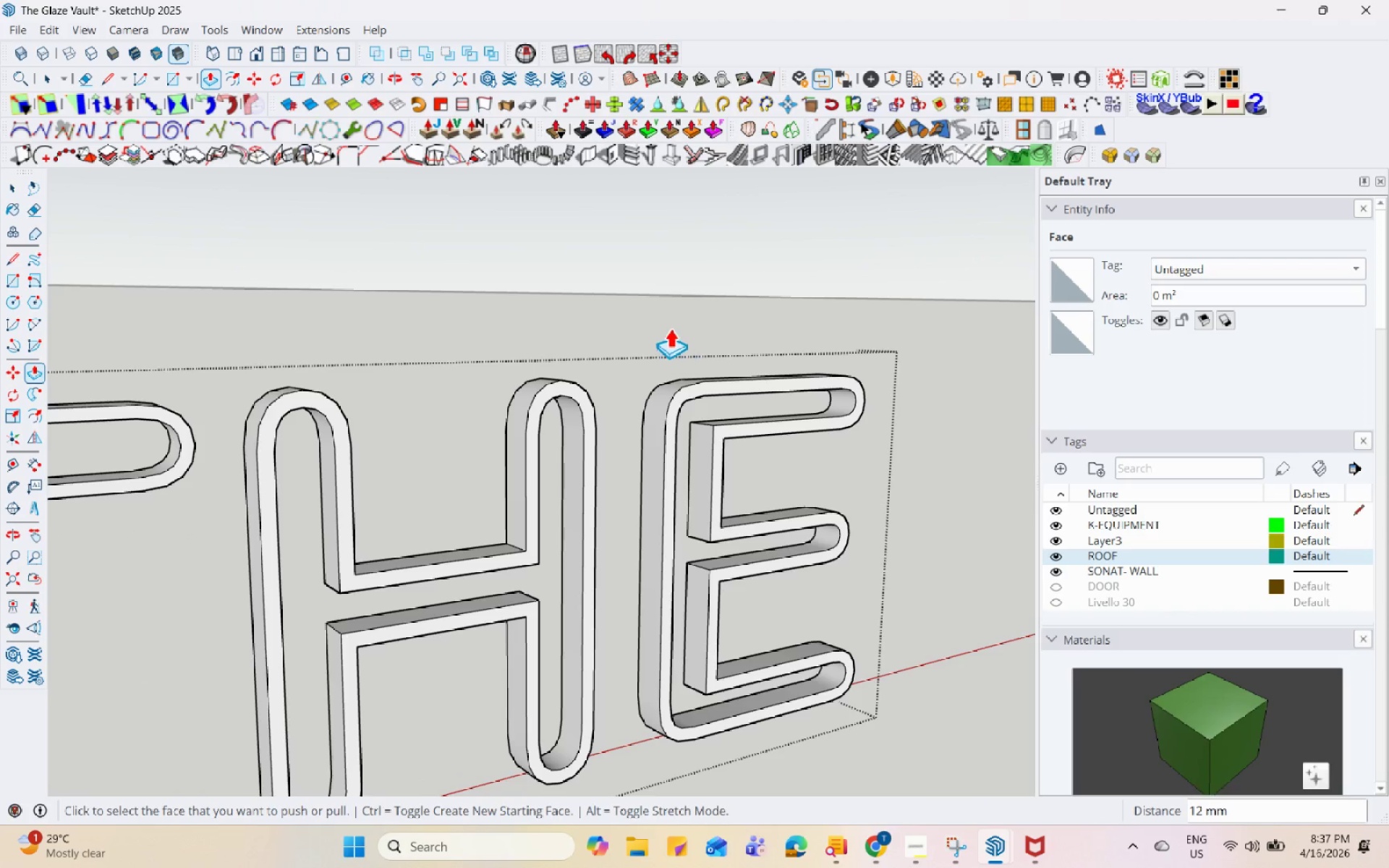 
key(Space)
 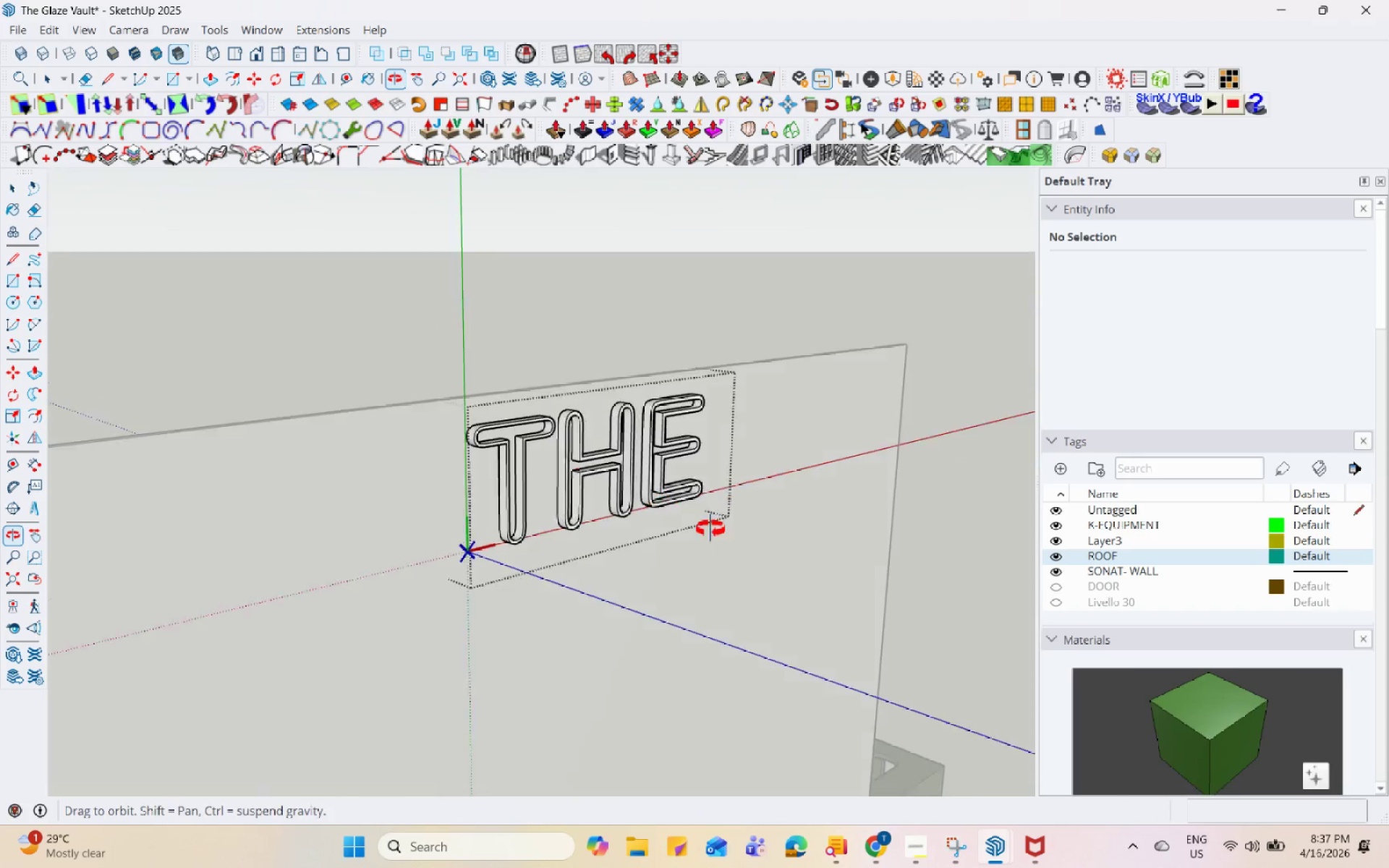 
key(Escape)
 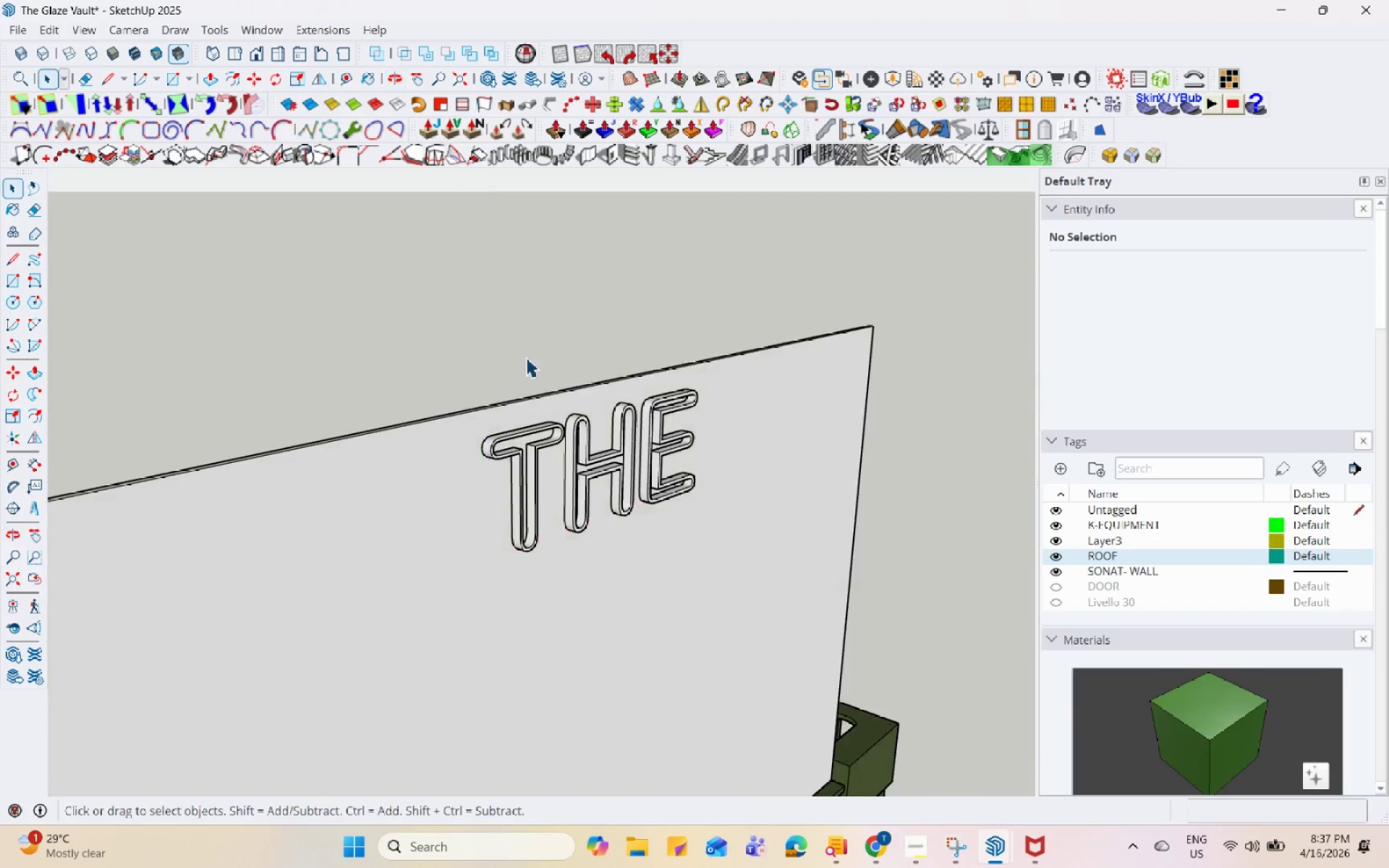 
scroll: coordinate [633, 489], scroll_direction: down, amount: 13.0
 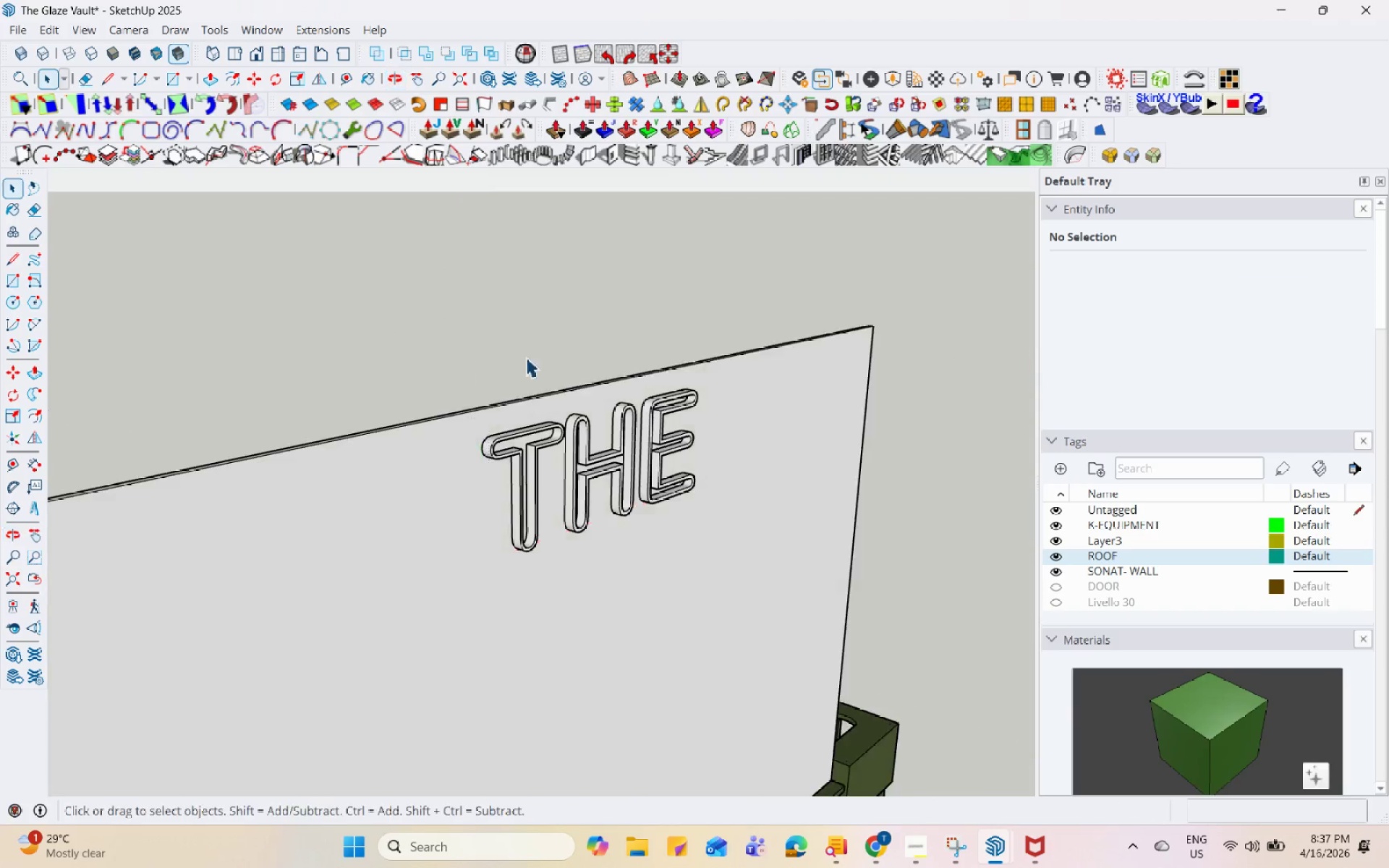 
key(Escape)
 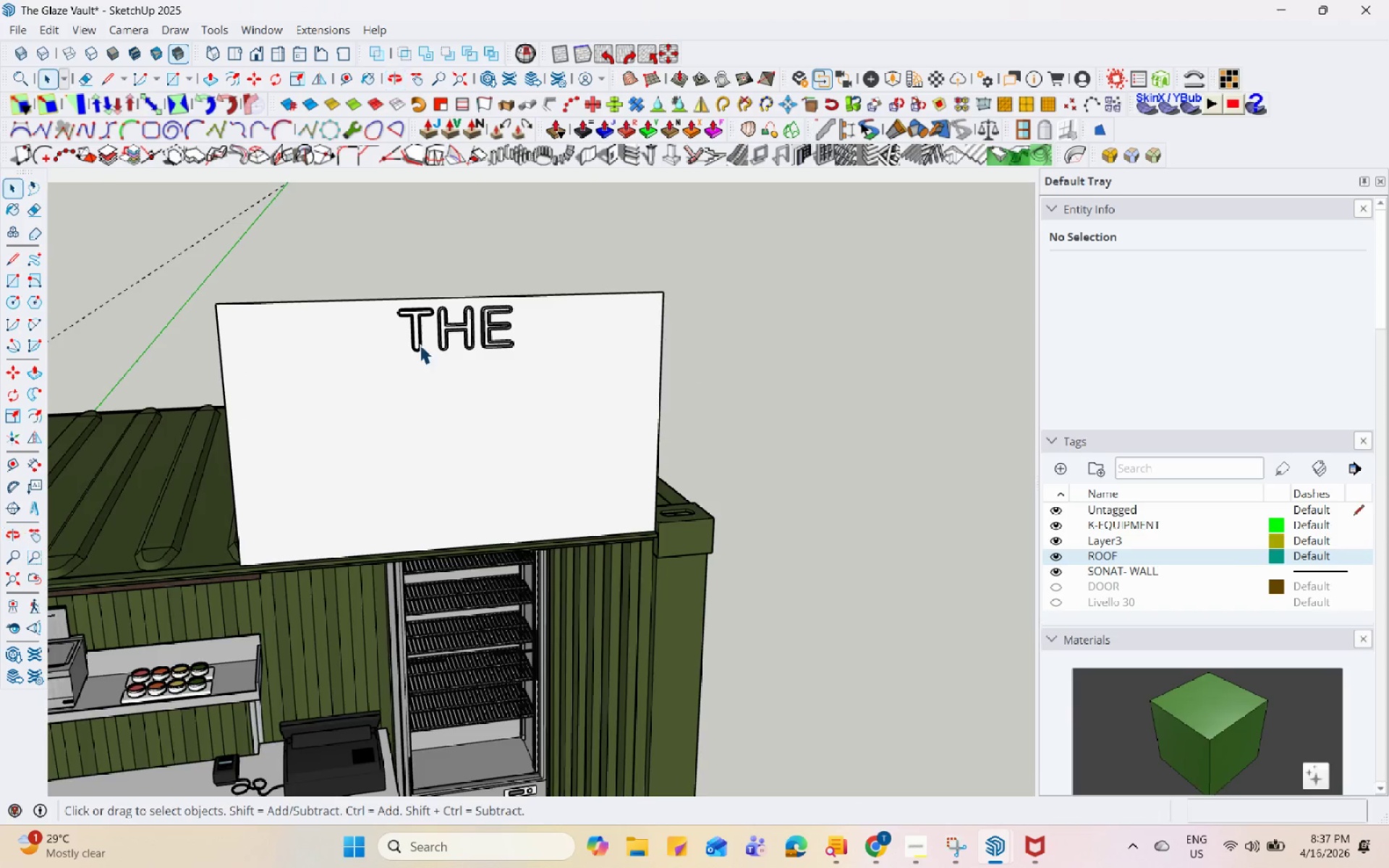 
left_click([475, 315])
 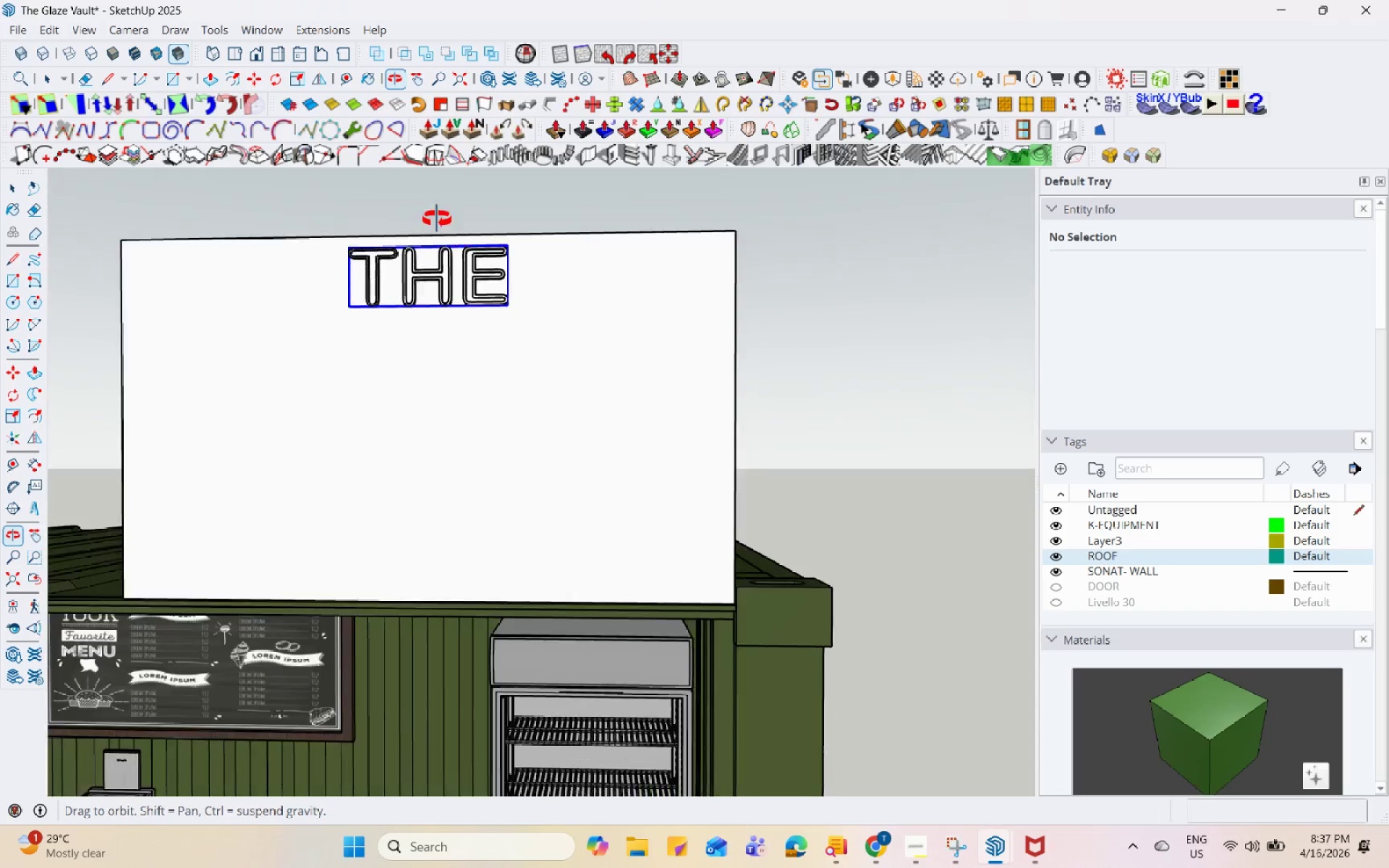 
scroll: coordinate [426, 339], scroll_direction: up, amount: 2.0
 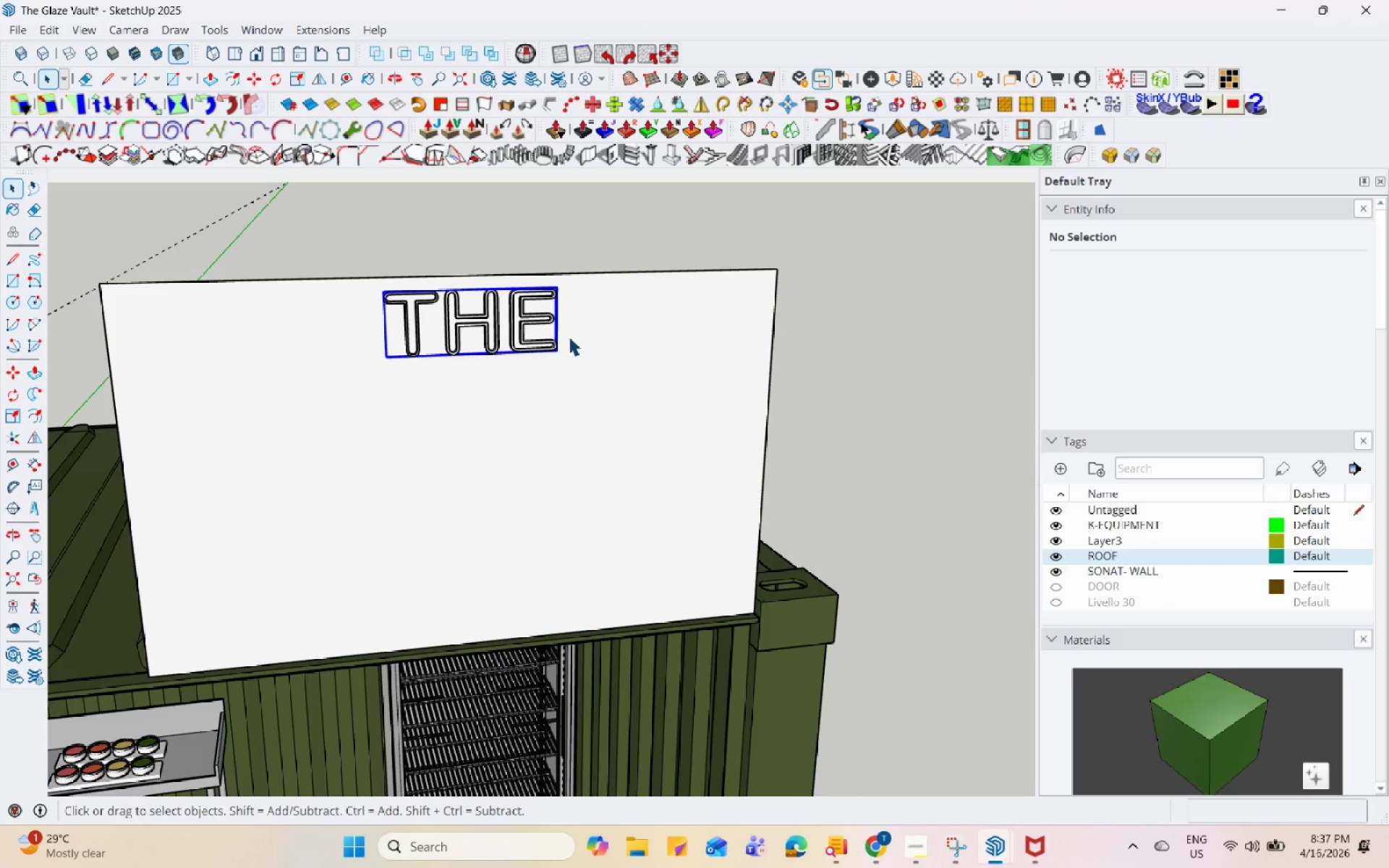 
scroll: coordinate [604, 386], scroll_direction: down, amount: 3.0
 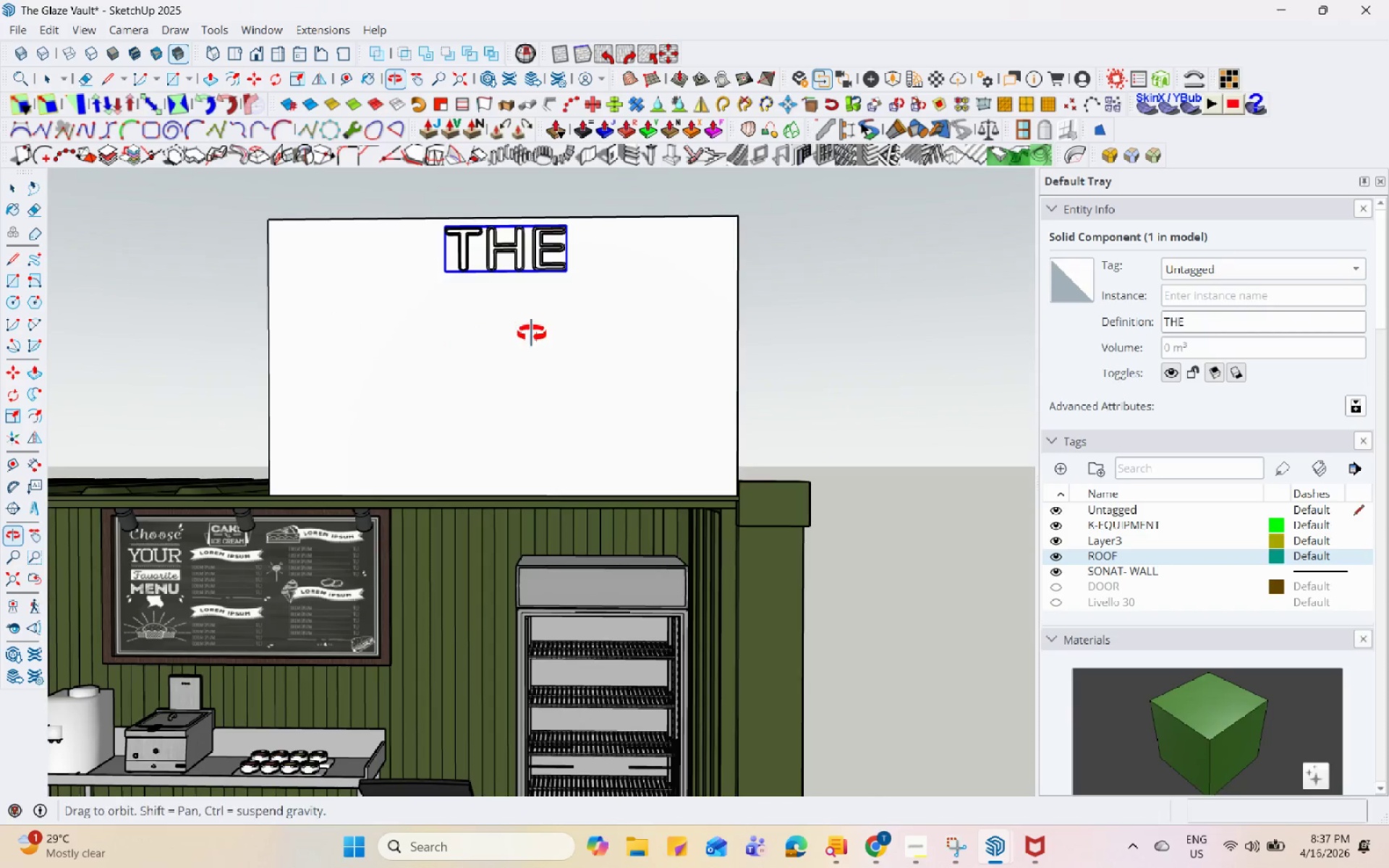 
scroll: coordinate [582, 381], scroll_direction: none, amount: 0.0
 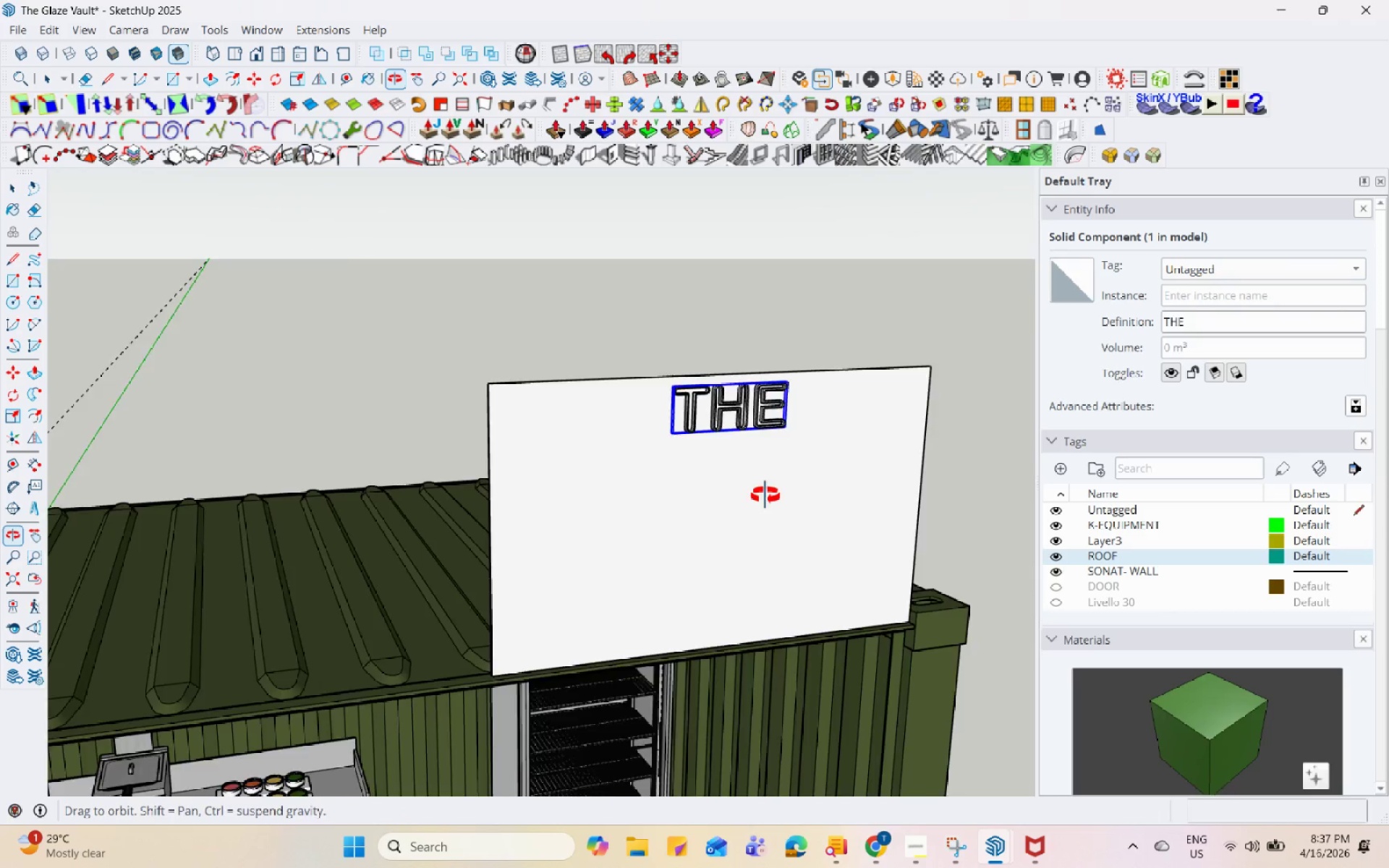 
left_click([972, 401])
 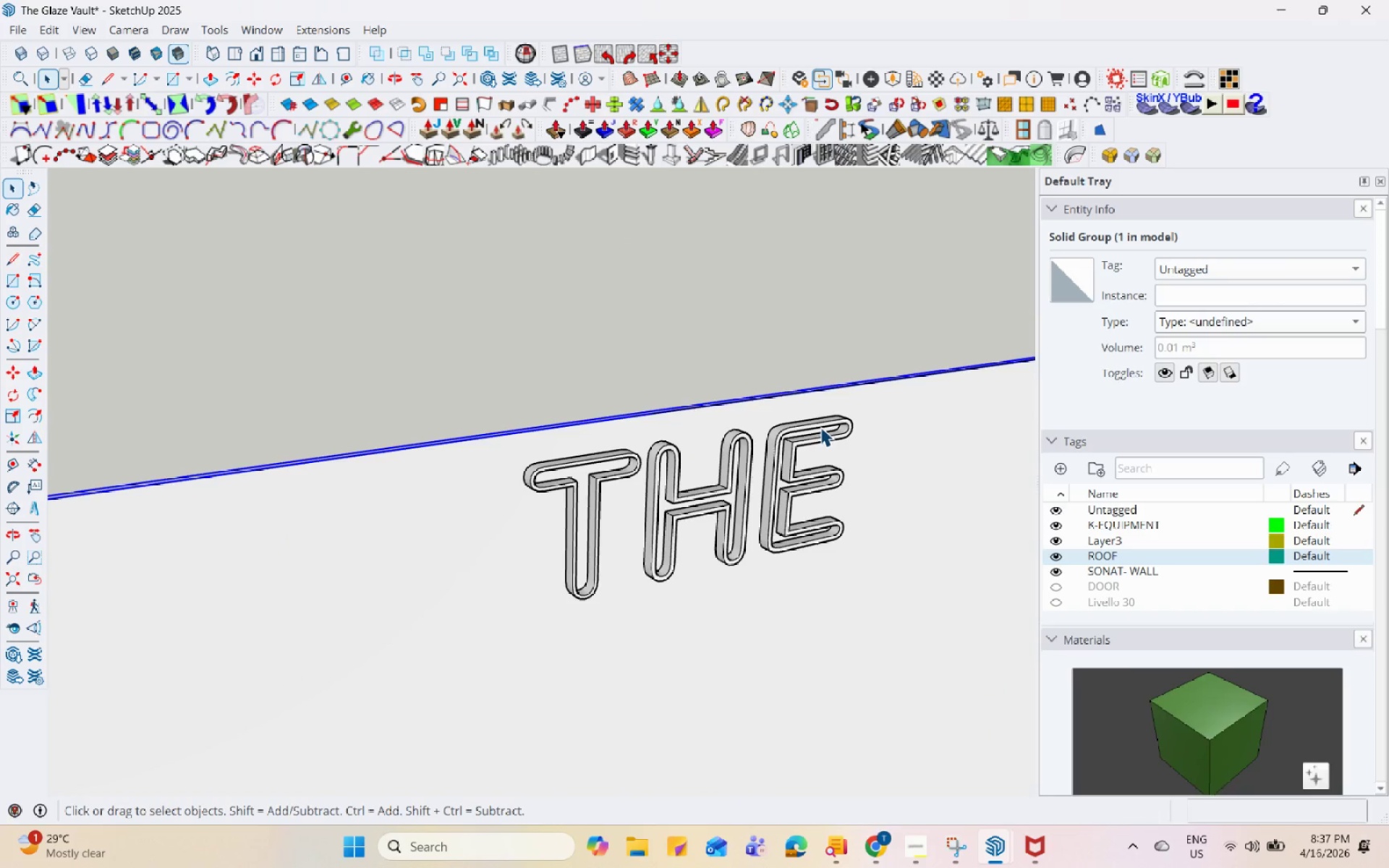 
left_click([820, 424])
 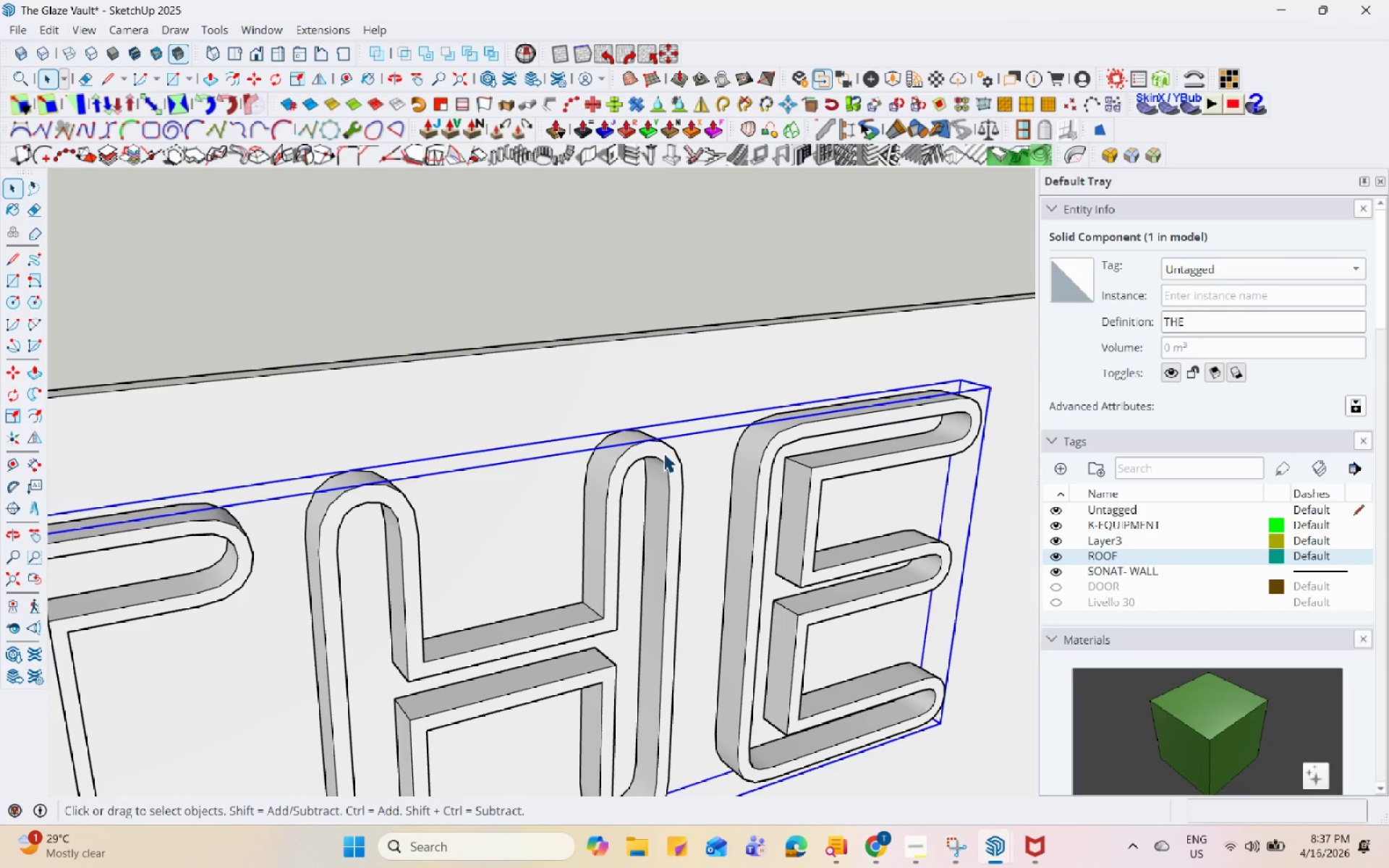 
scroll: coordinate [694, 441], scroll_direction: up, amount: 22.0
 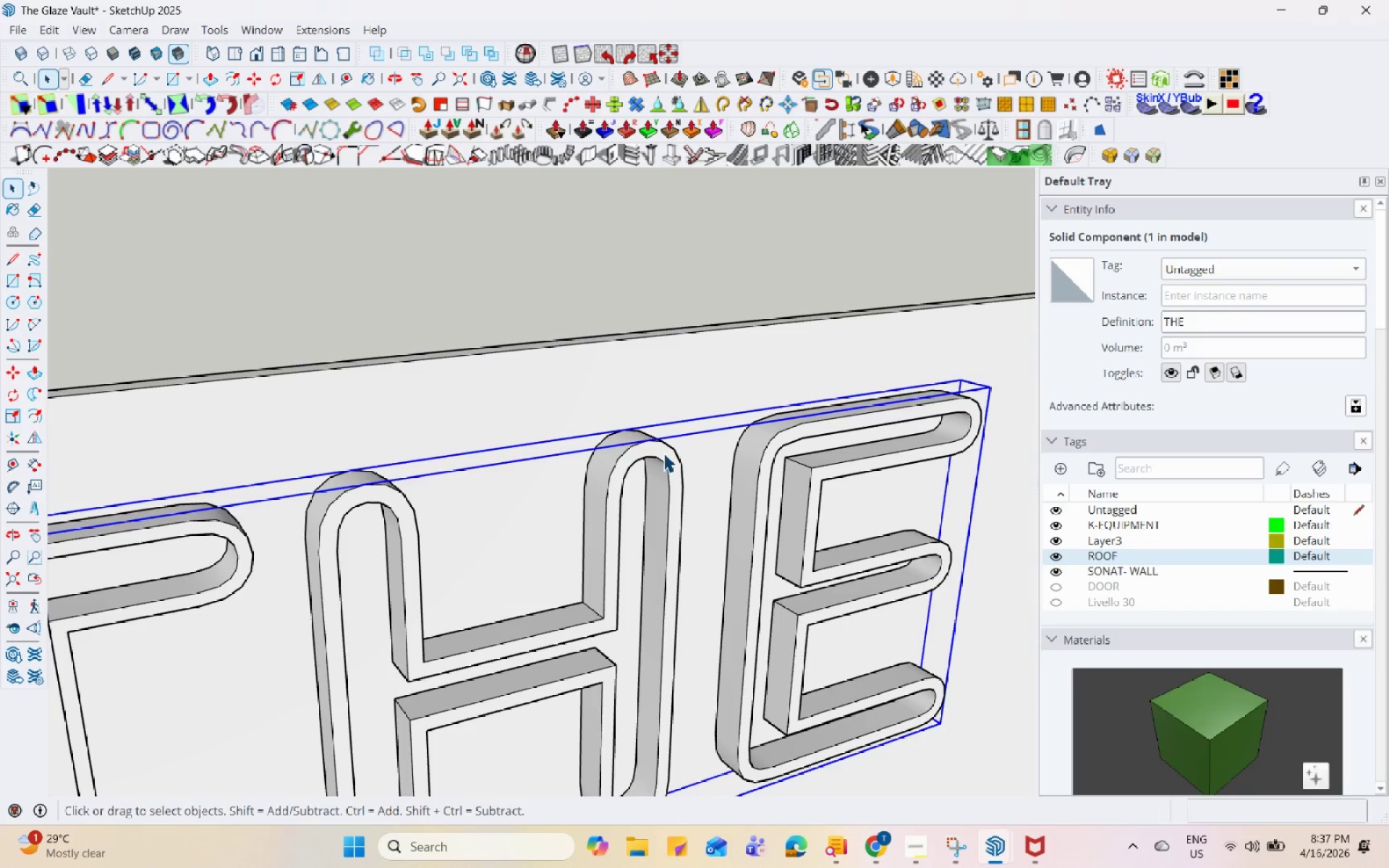 
triple_click([650, 448])
 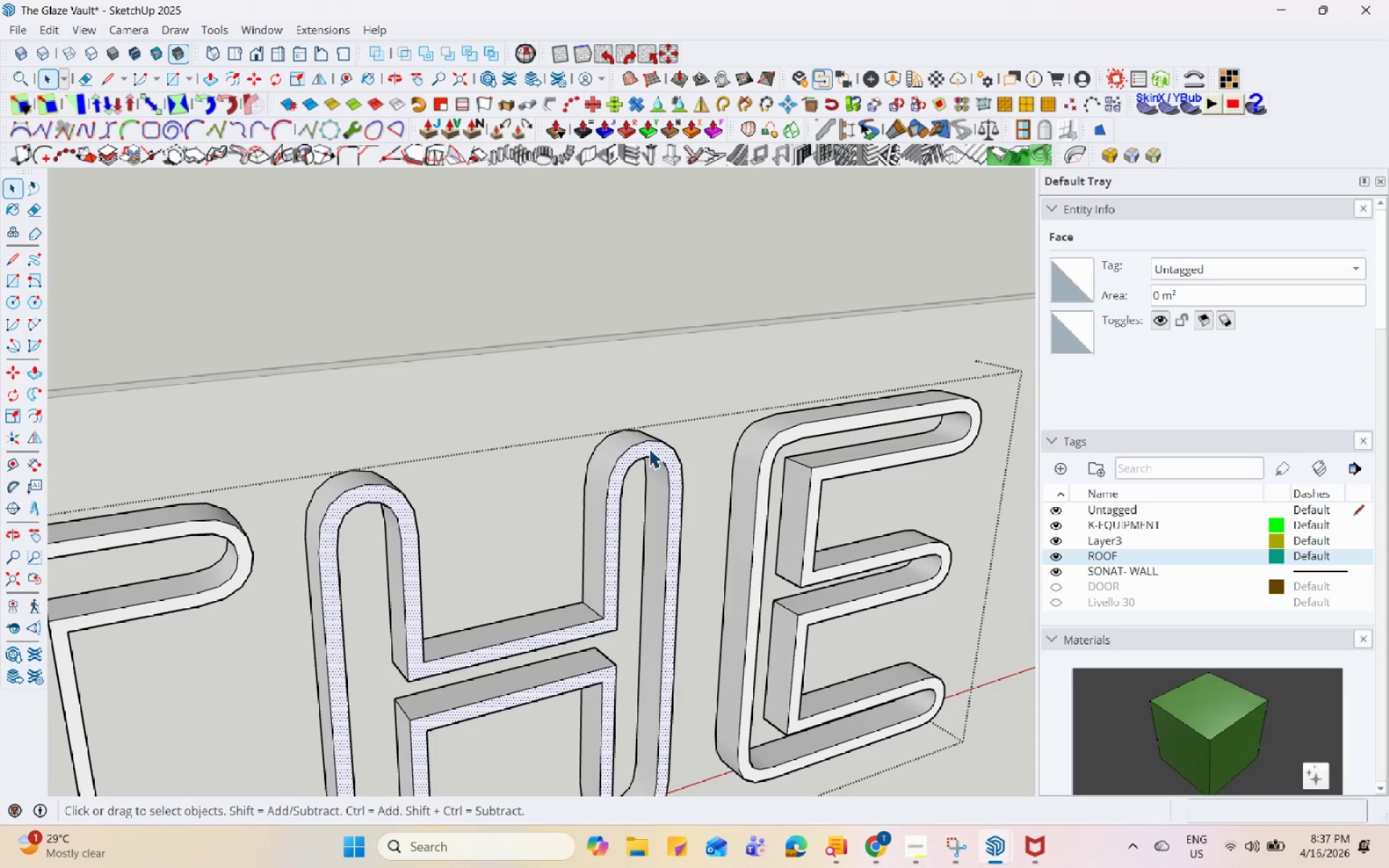 
key(P)
 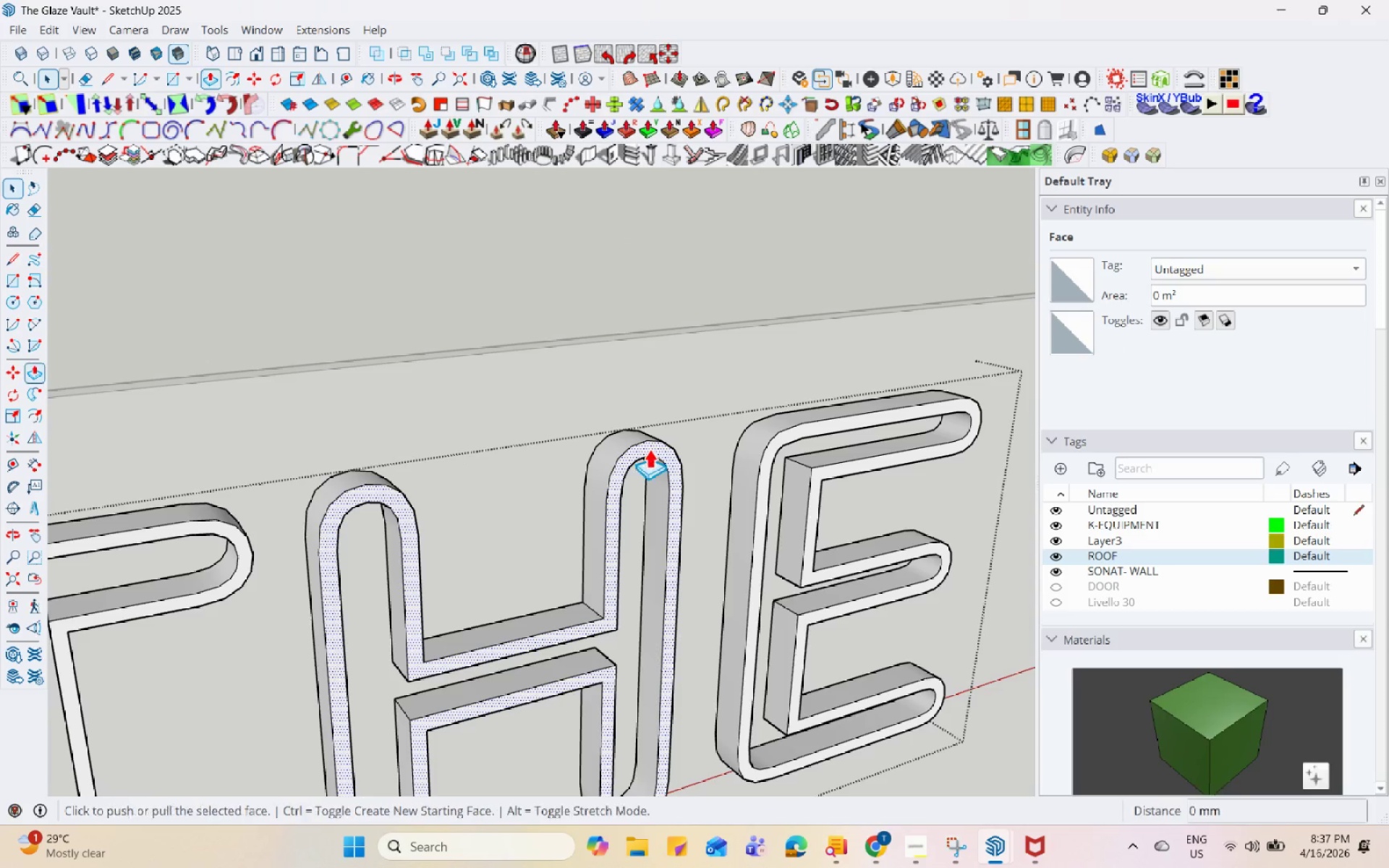 
left_click([649, 448])
 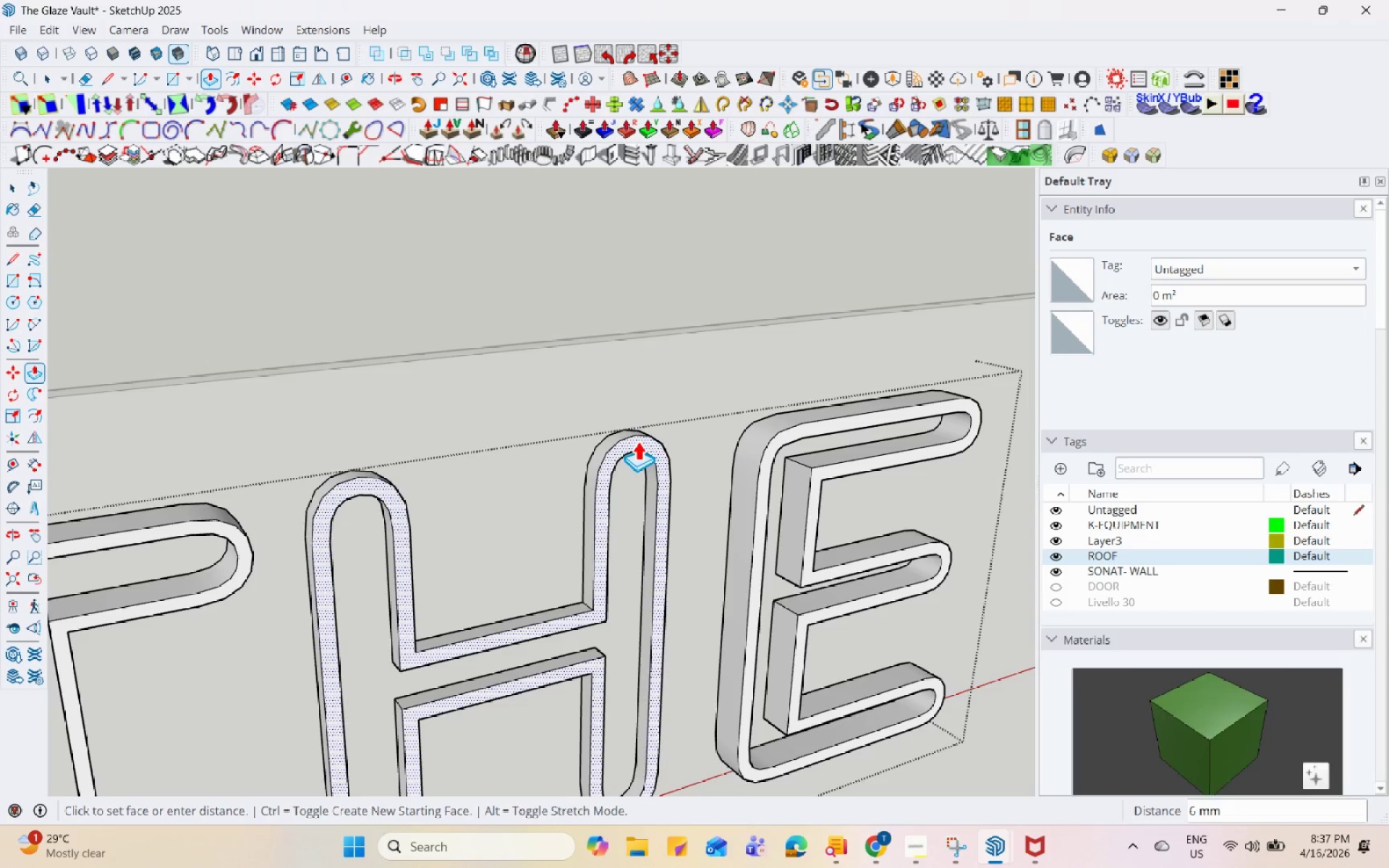 
left_click([637, 441])
 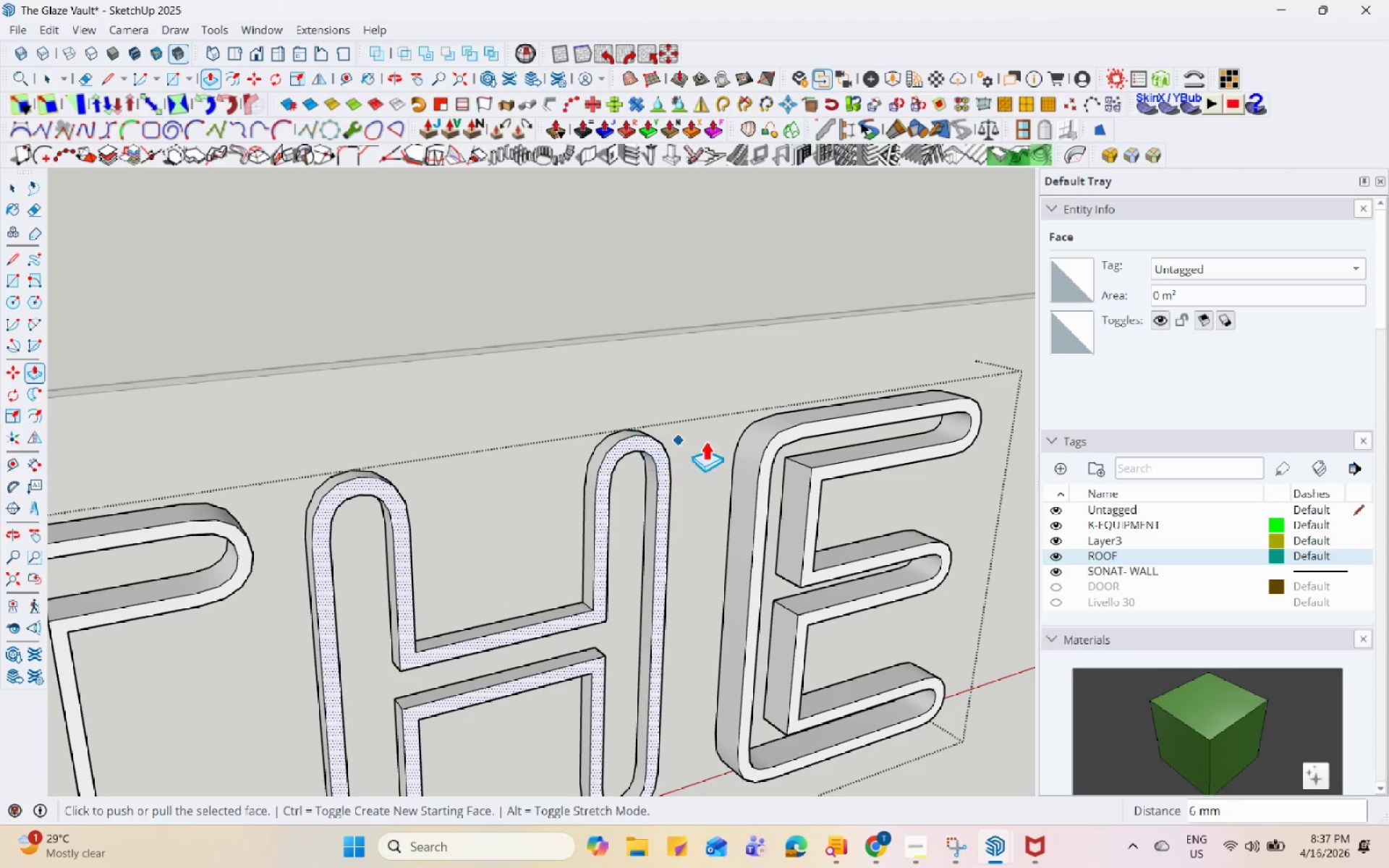 
key(Space)
 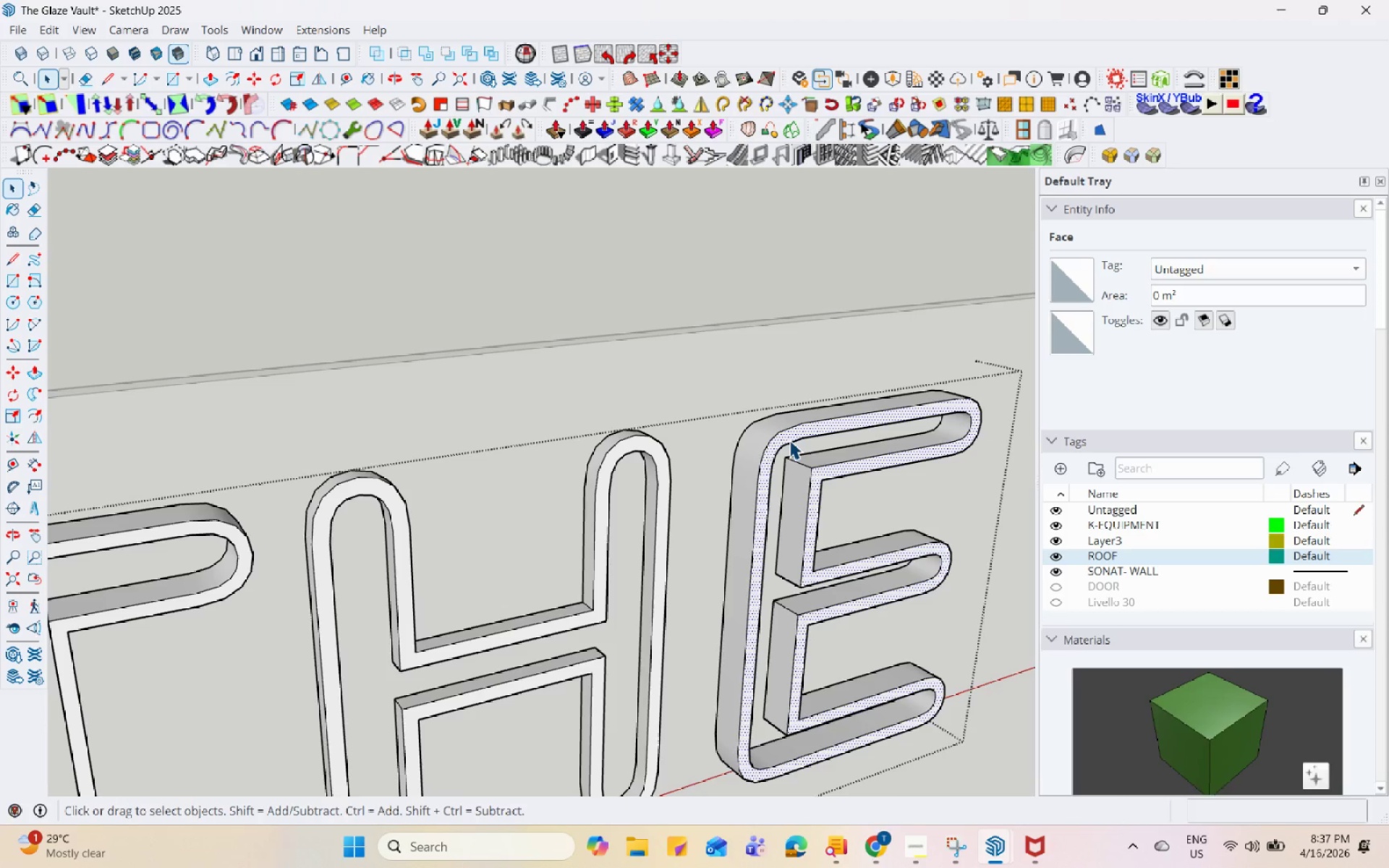 
key(P)
 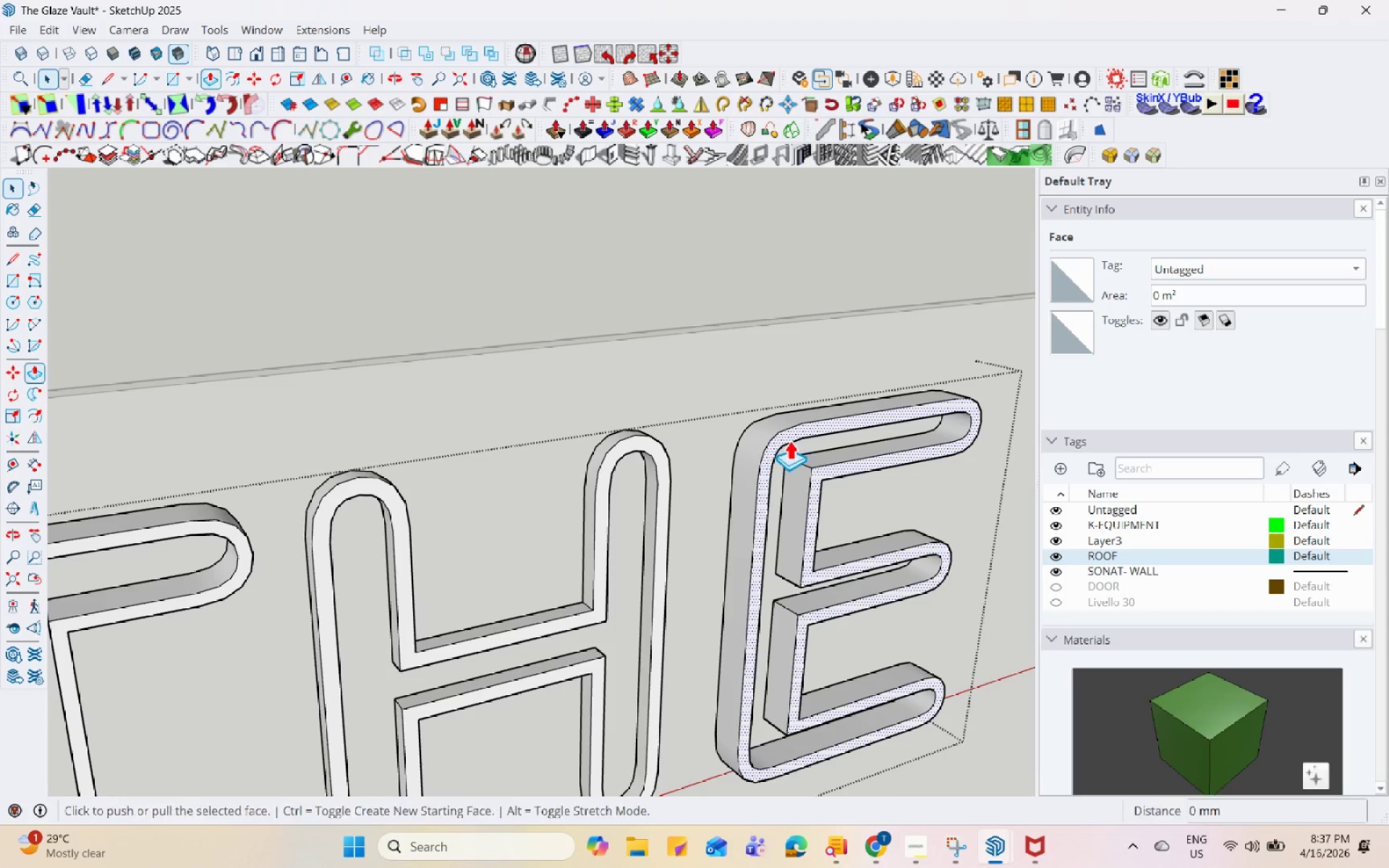 
left_click([789, 440])
 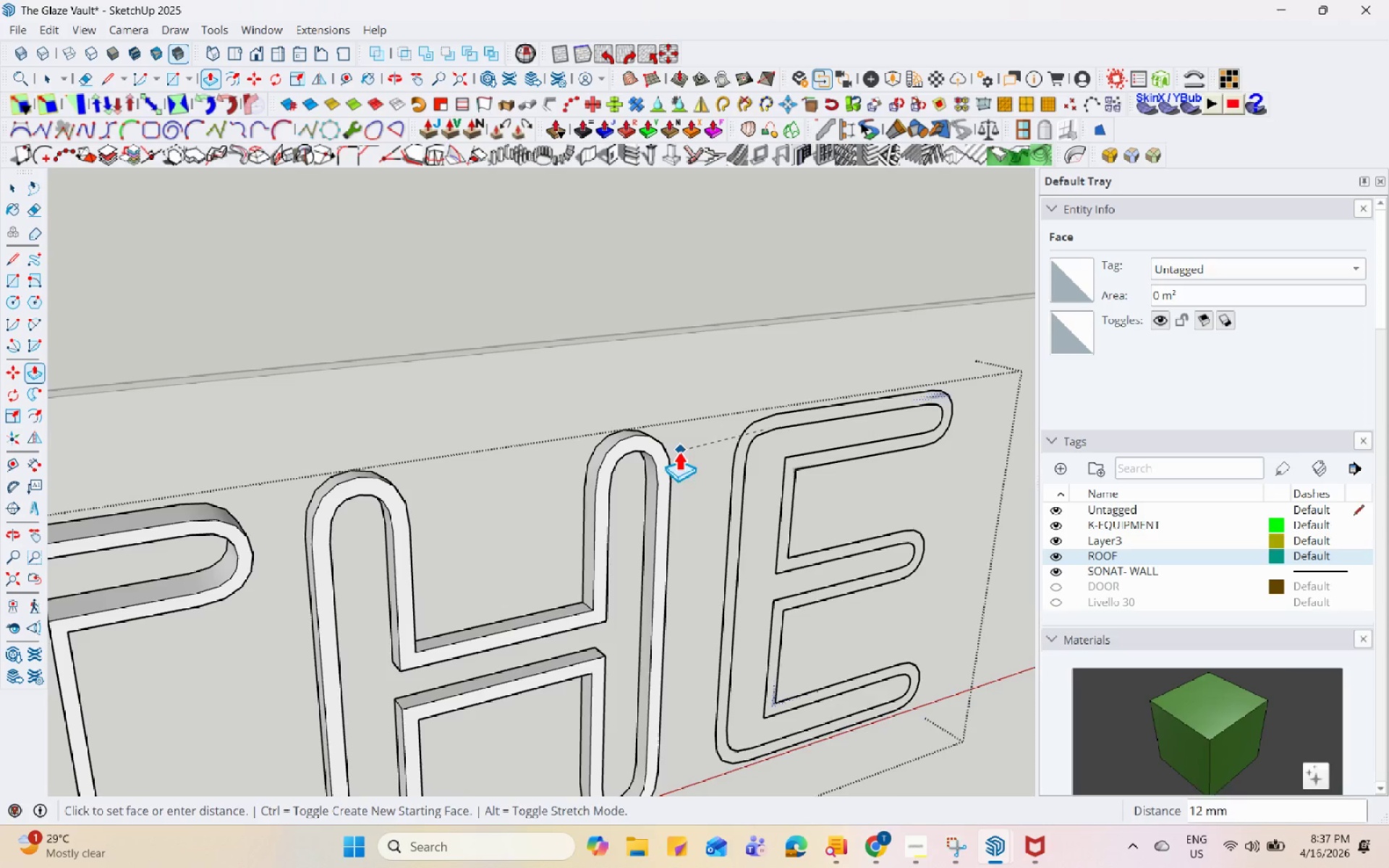 
left_click([666, 451])
 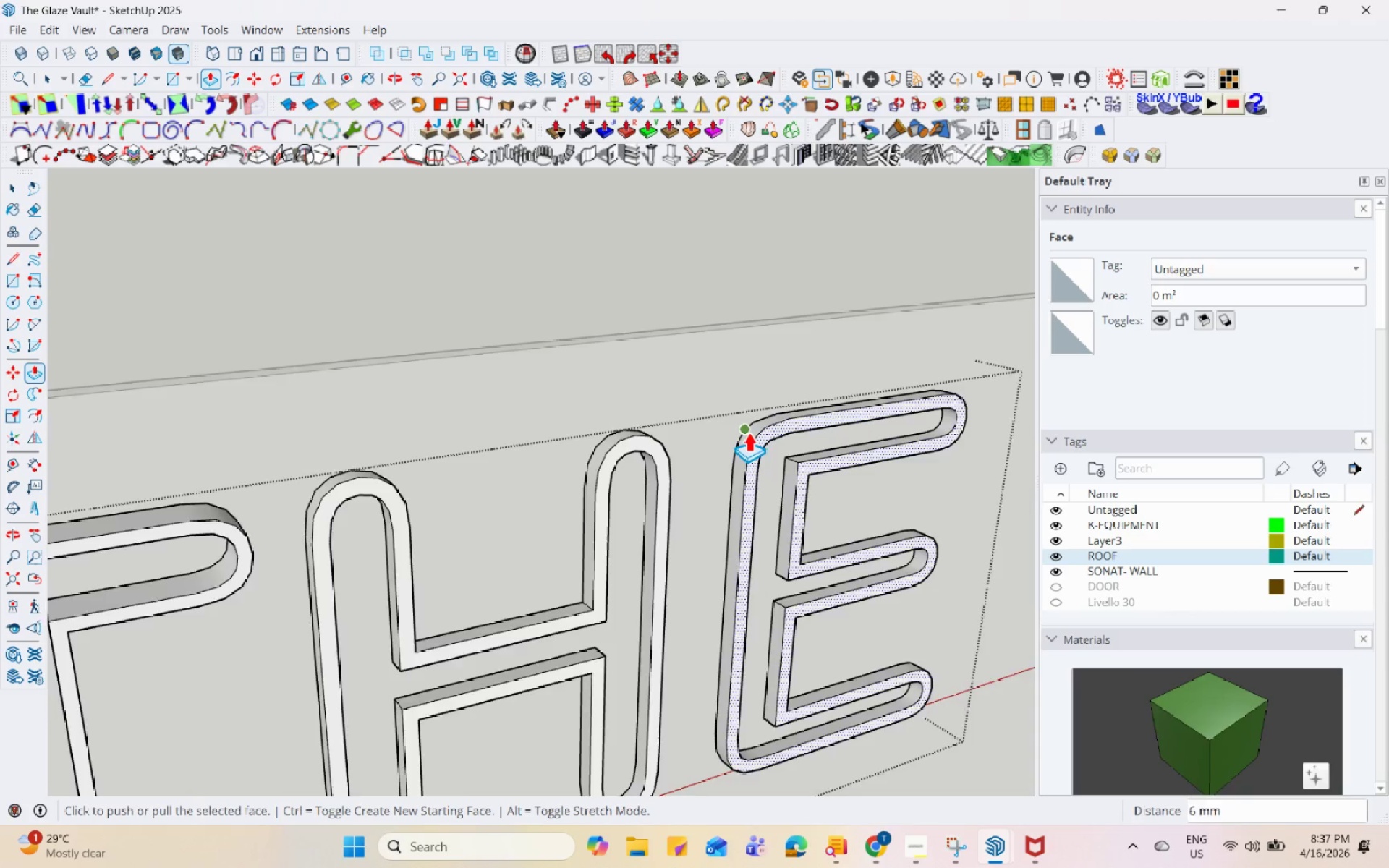 
key(Space)
 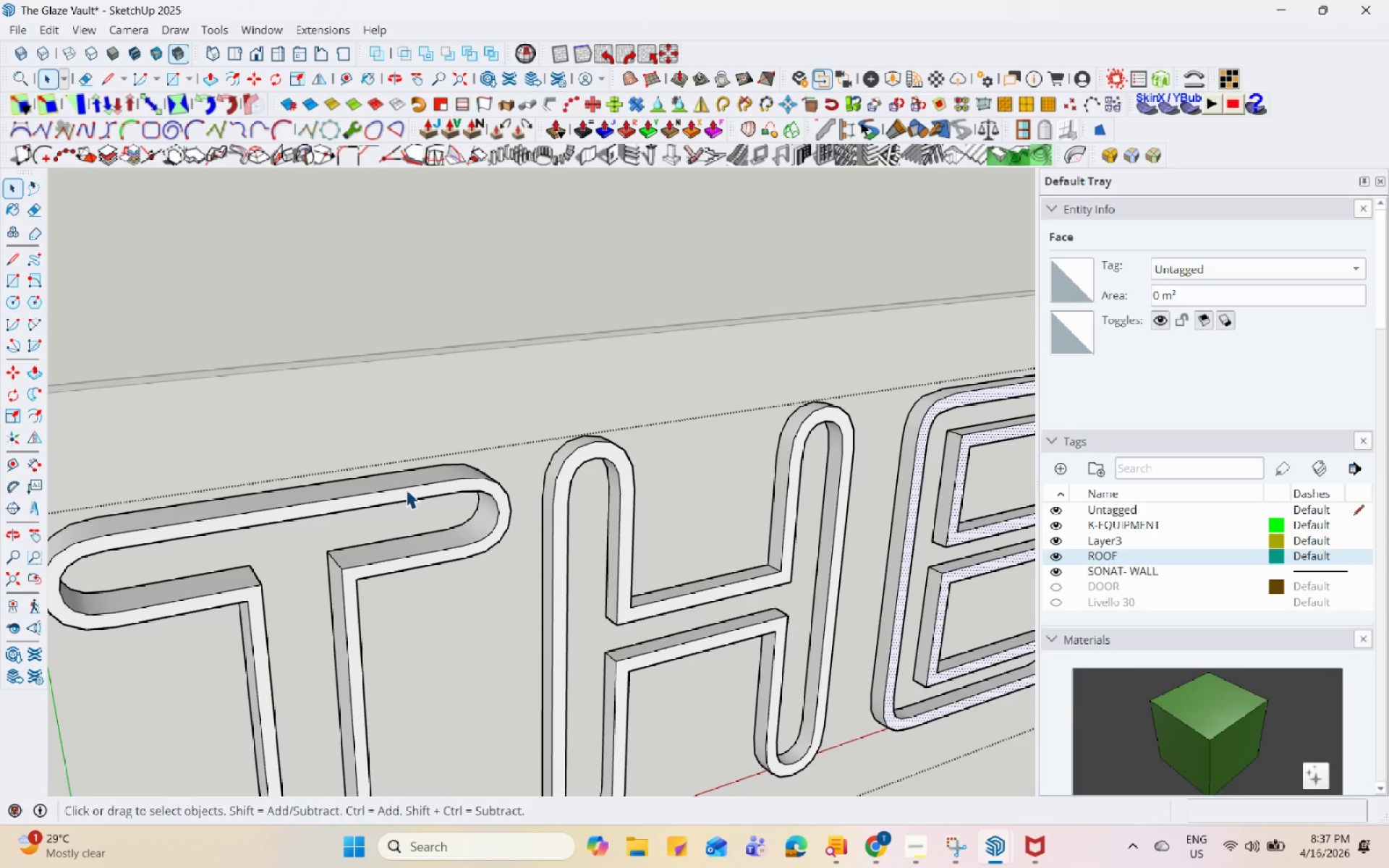 
left_click([407, 489])
 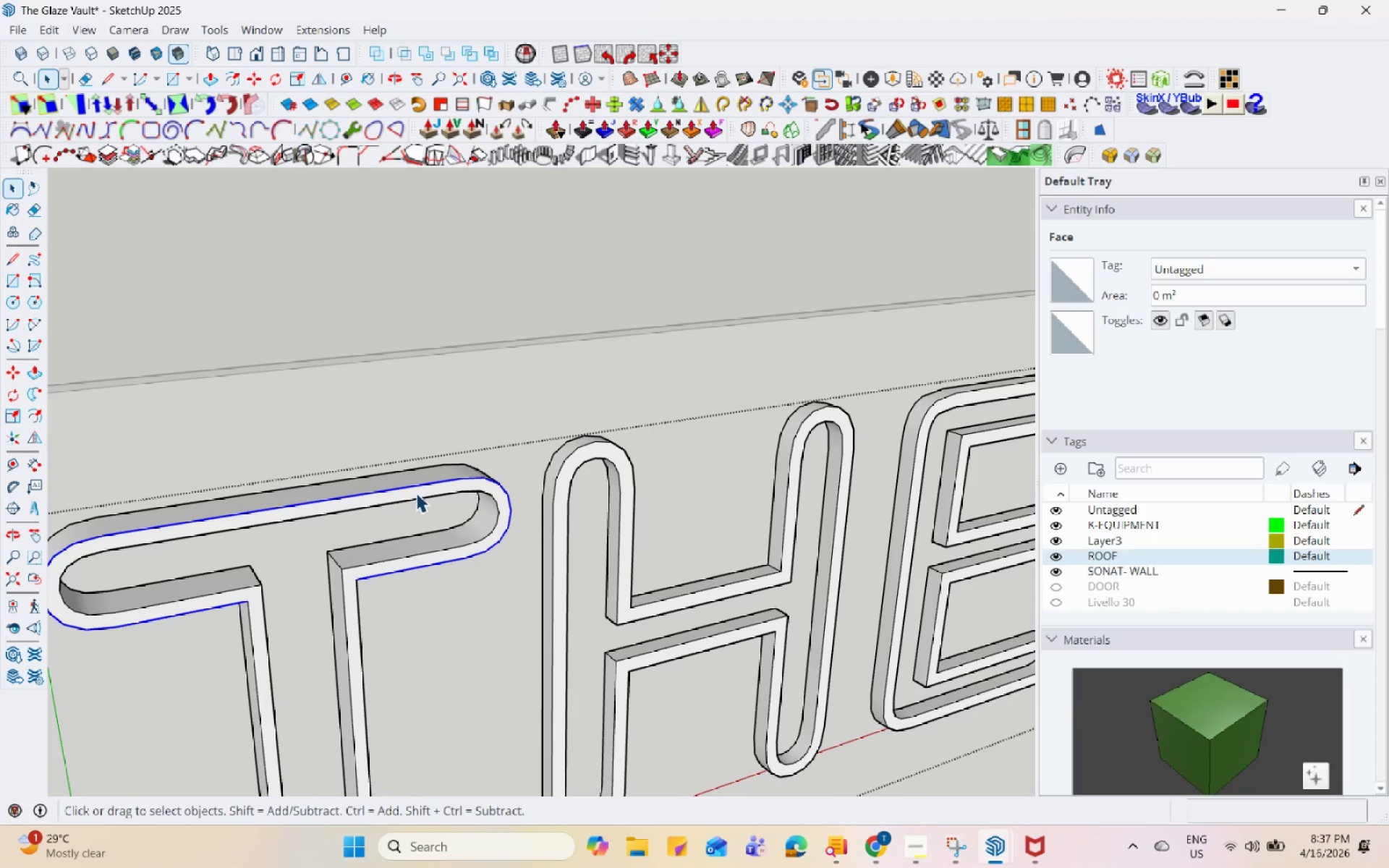 
scroll: coordinate [406, 489], scroll_direction: none, amount: 0.0
 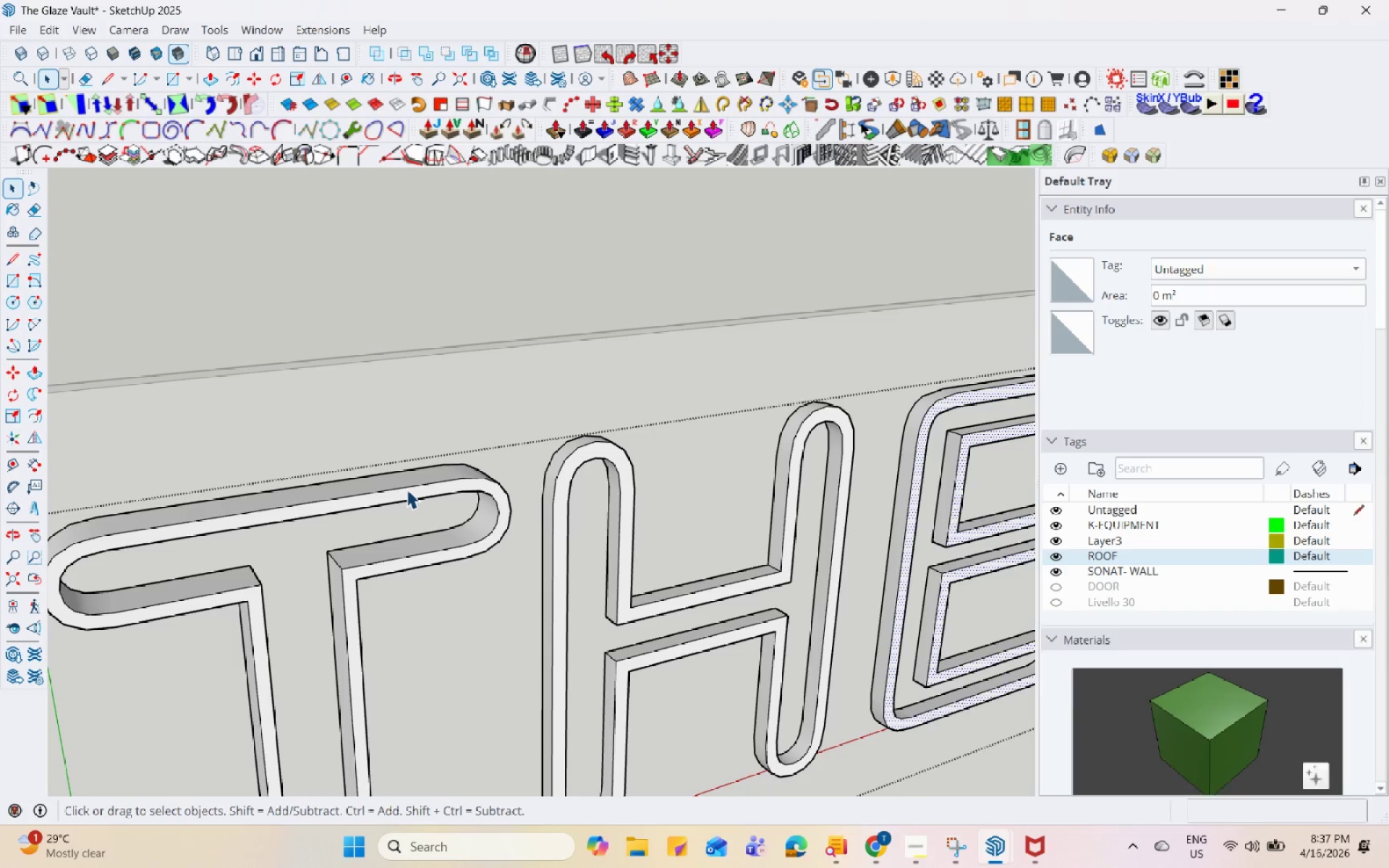 
double_click([417, 493])
 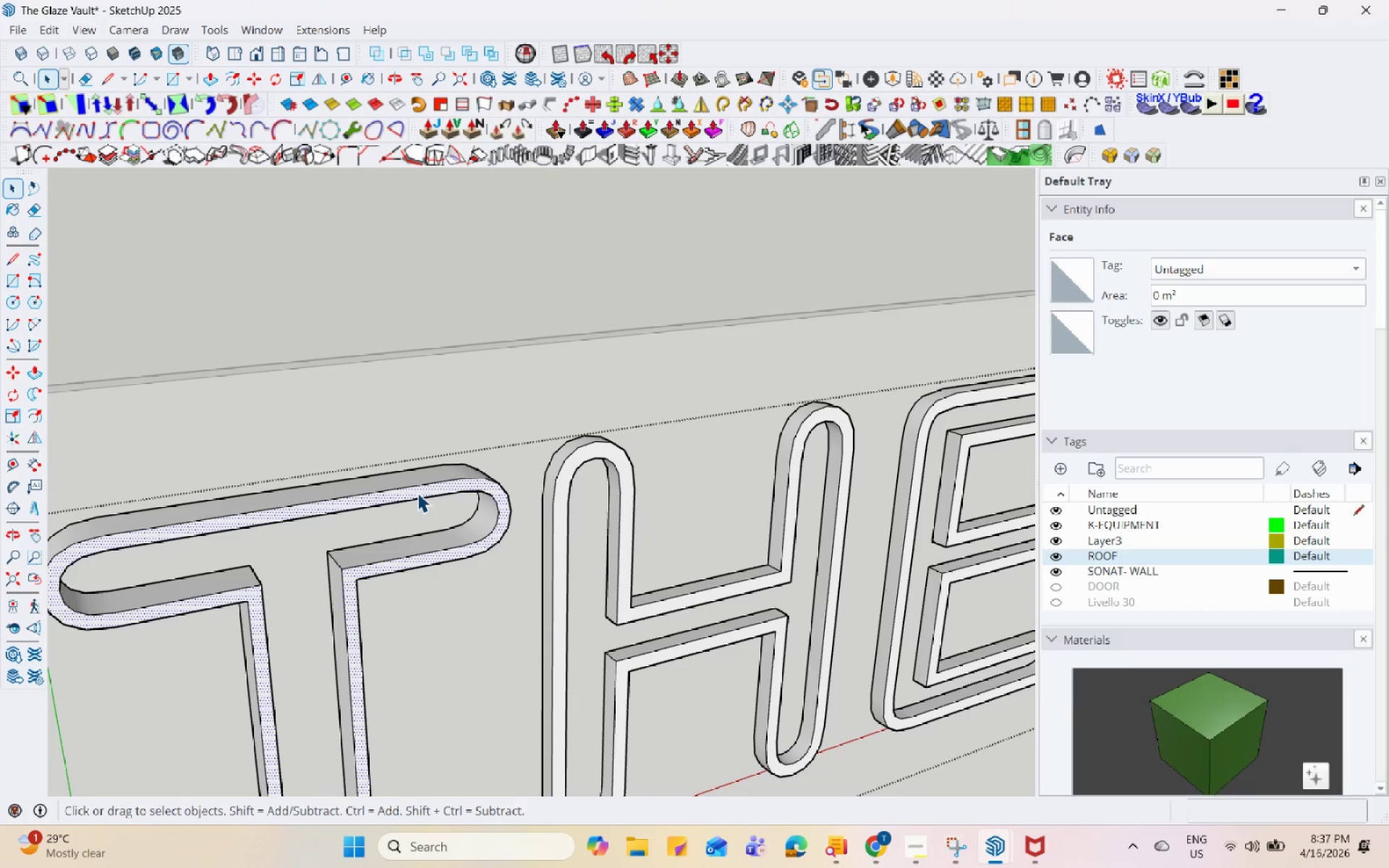 
key(P)
 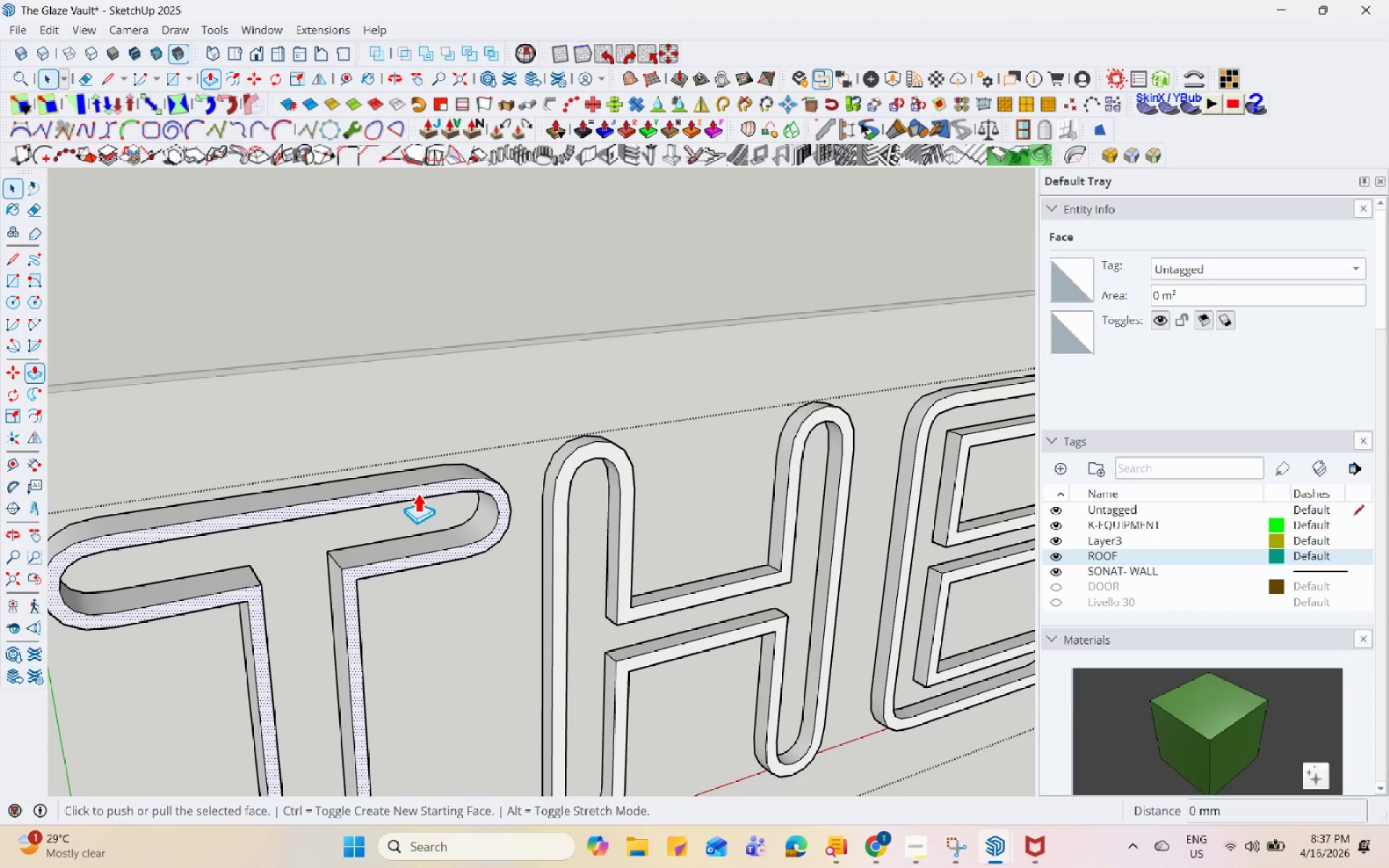 
left_click([417, 493])
 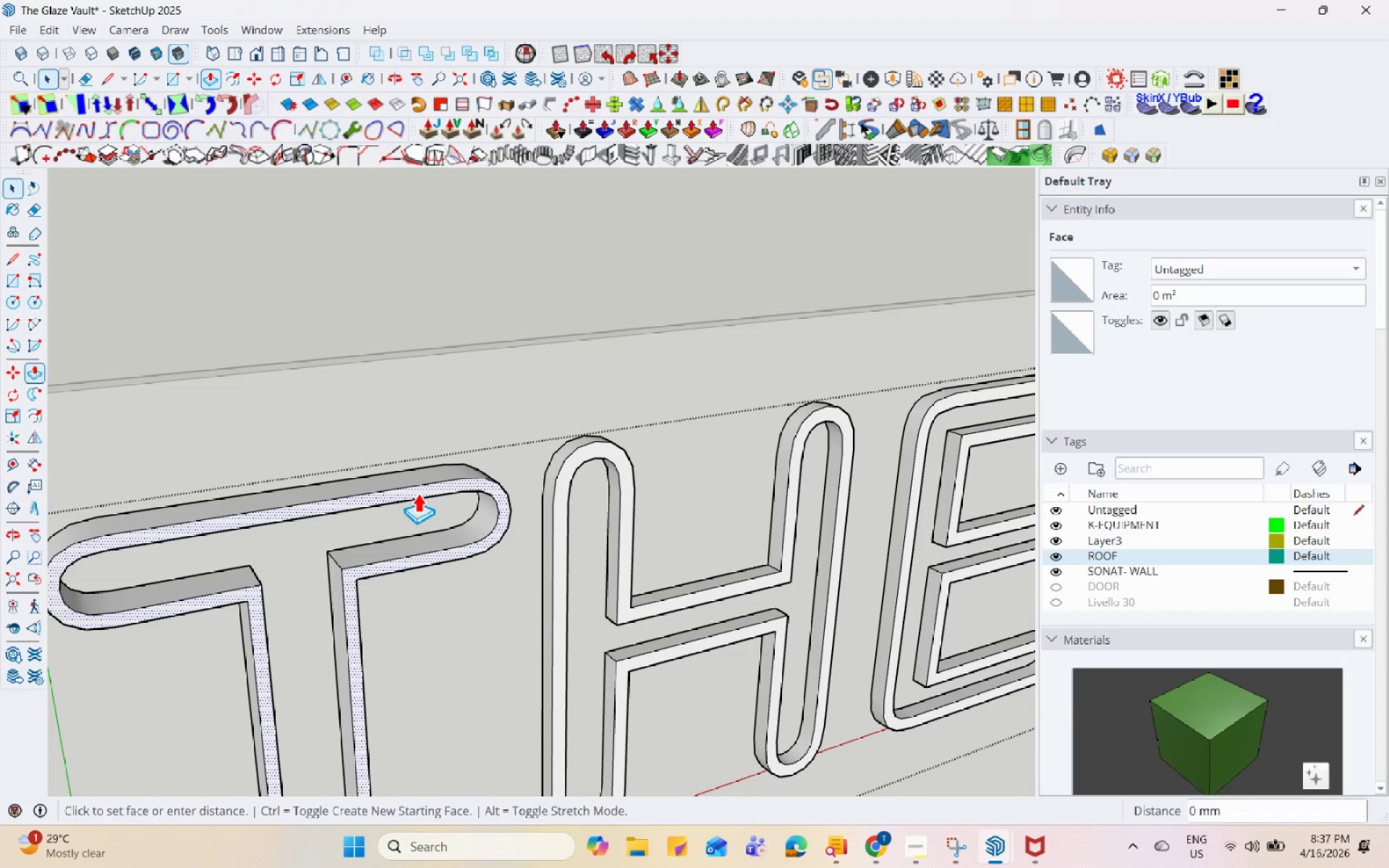 
double_click([417, 493])
 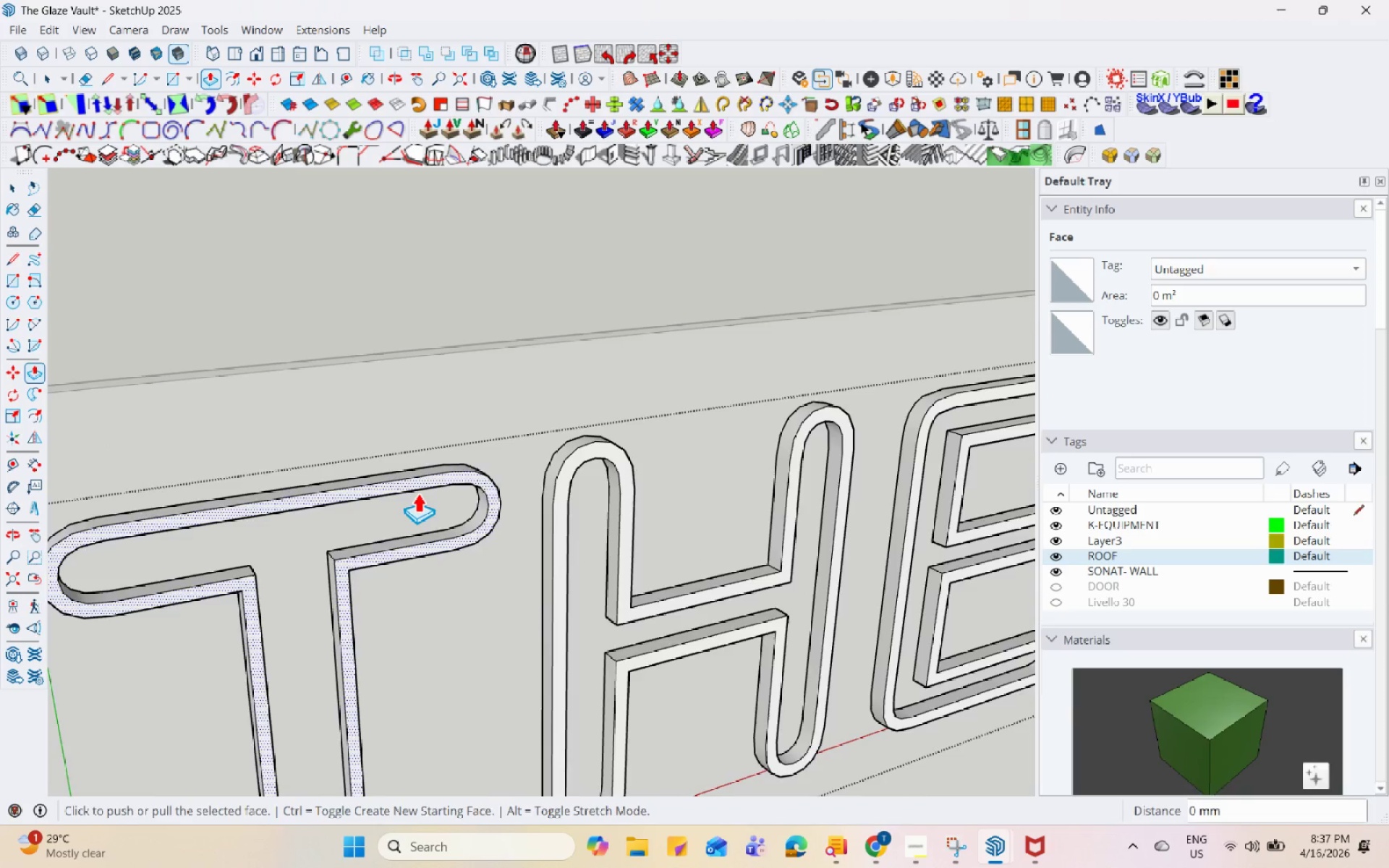 
key(Space)
 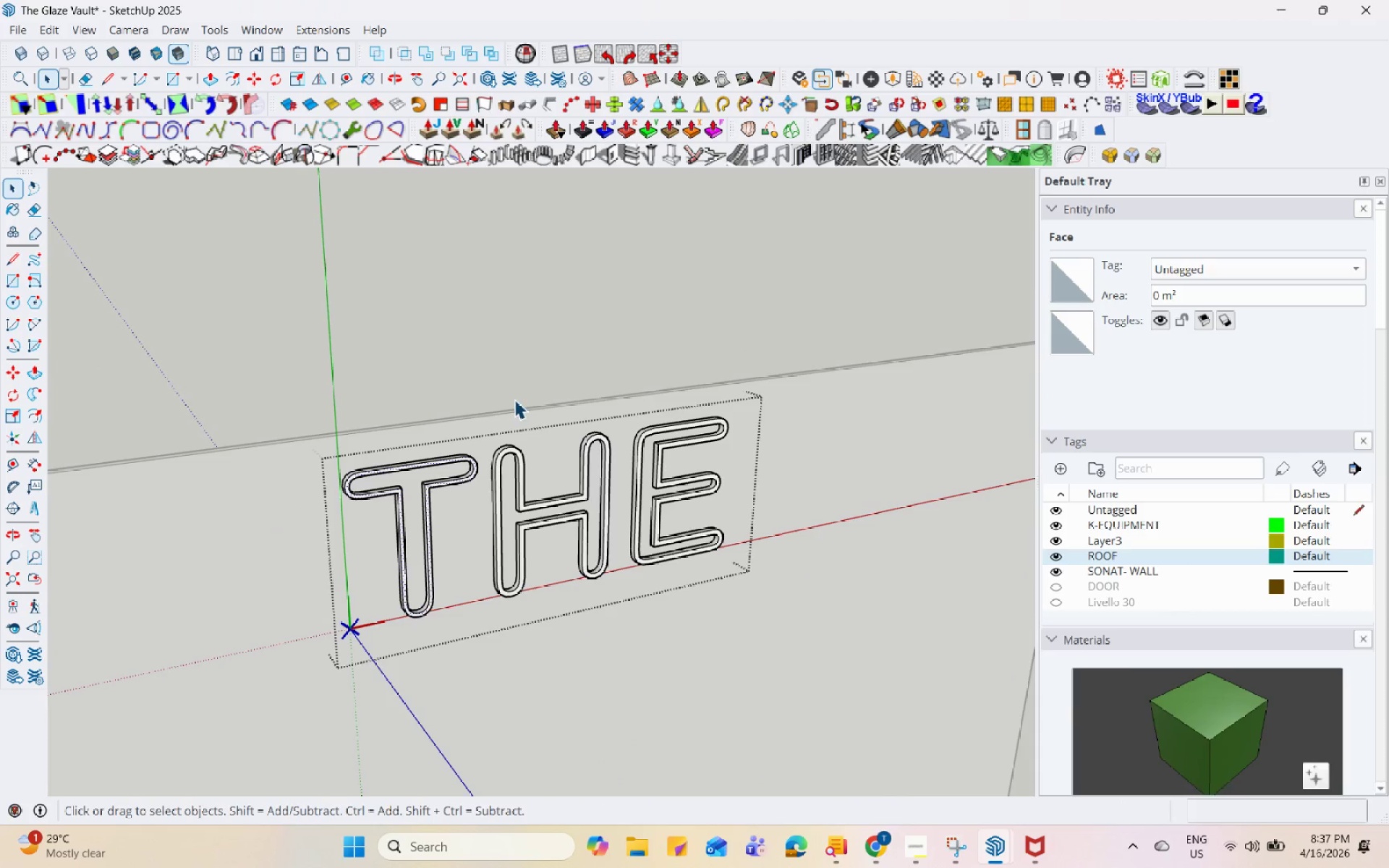 
key(Escape)
 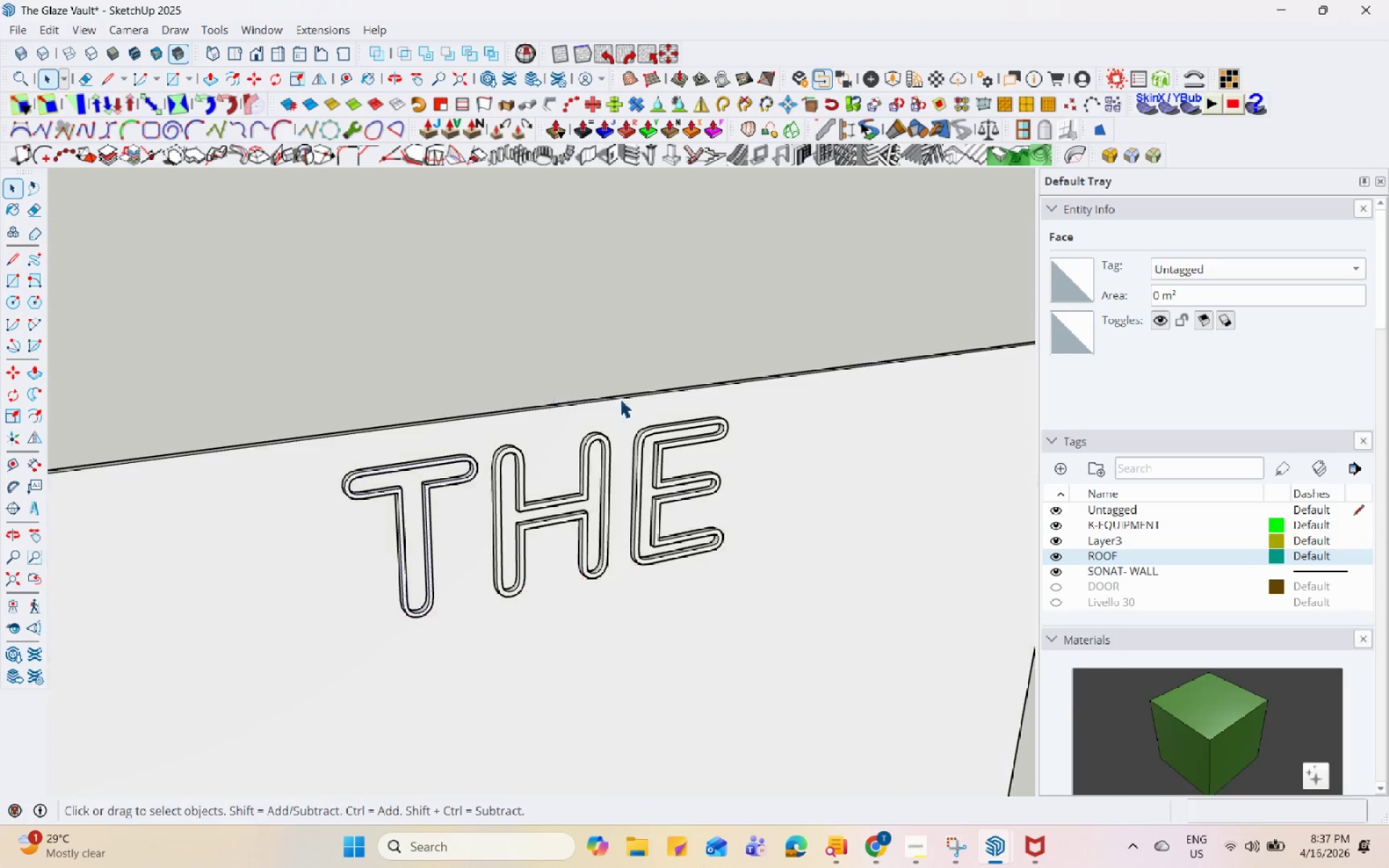 
scroll: coordinate [504, 413], scroll_direction: down, amount: 12.0
 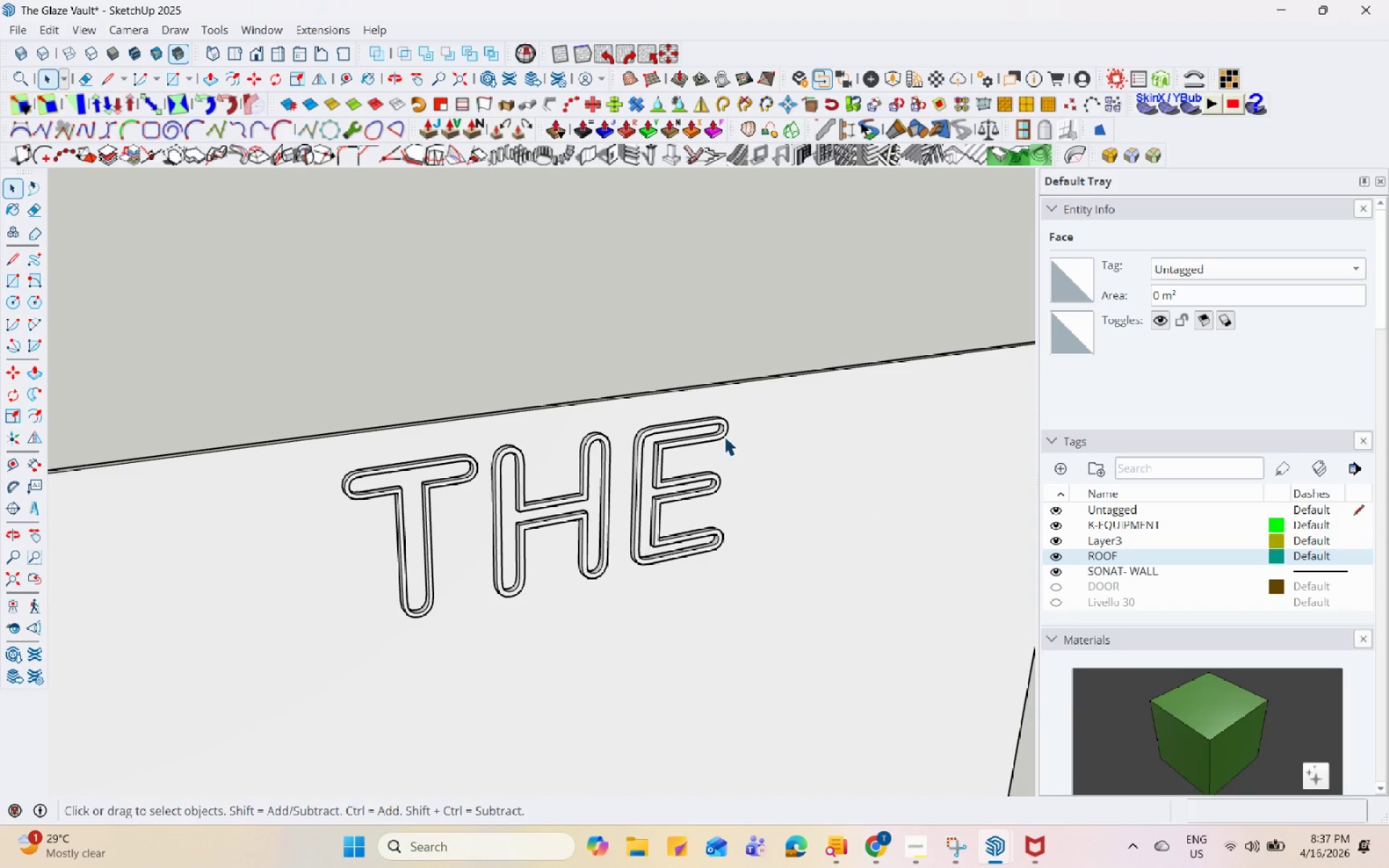 
key(Escape)
 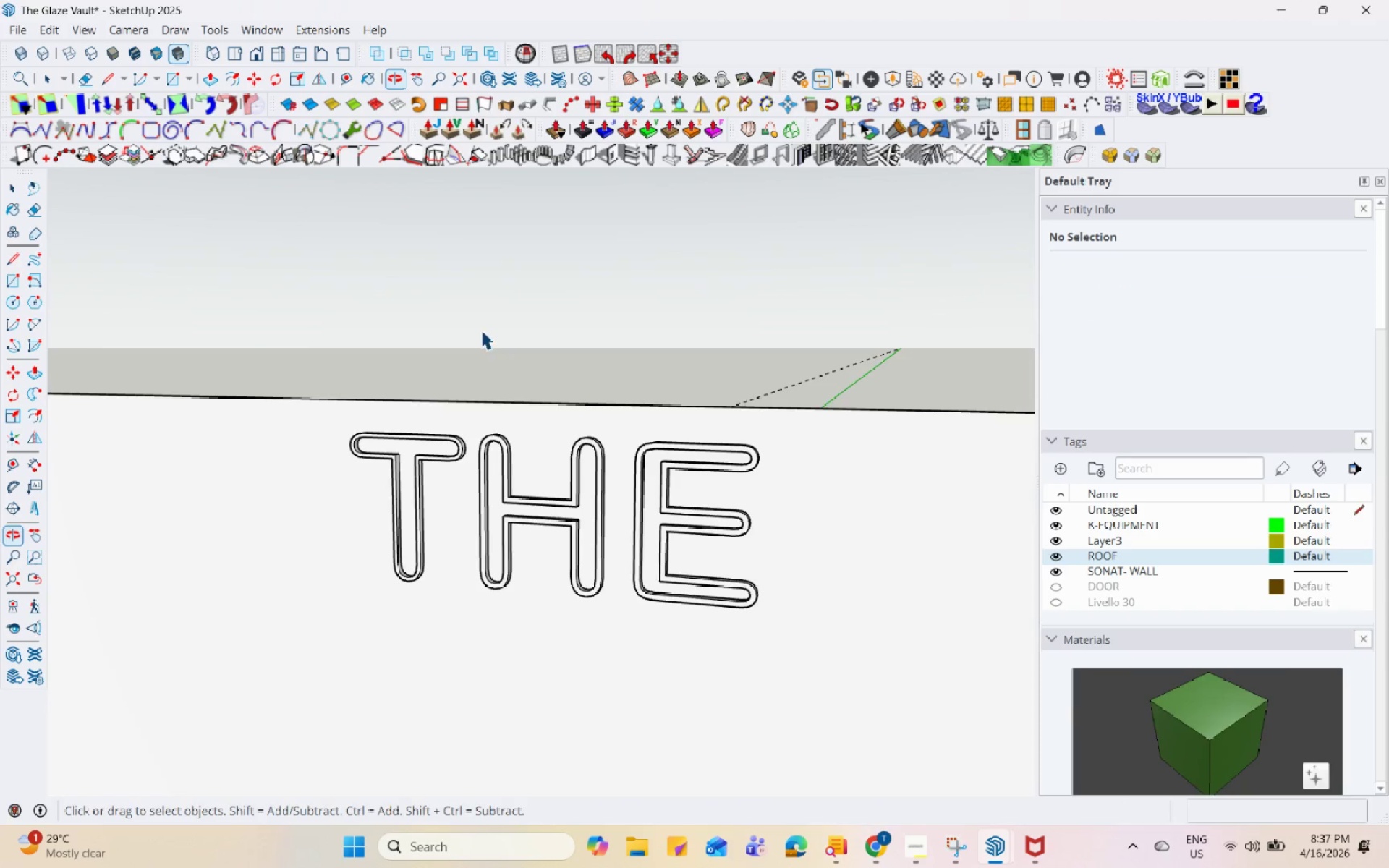 
scroll: coordinate [677, 393], scroll_direction: down, amount: 10.0
 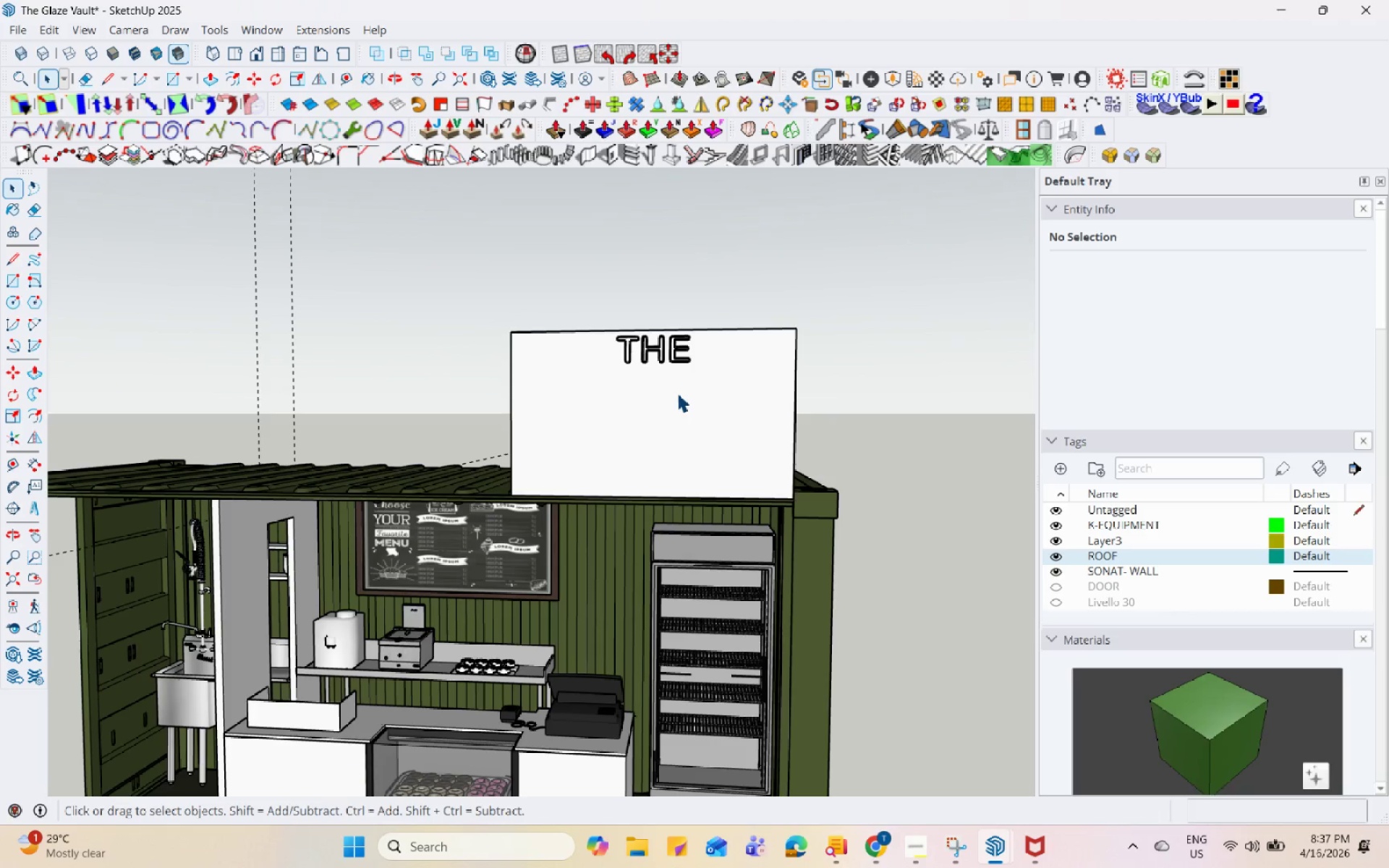 
key(Control+S)
 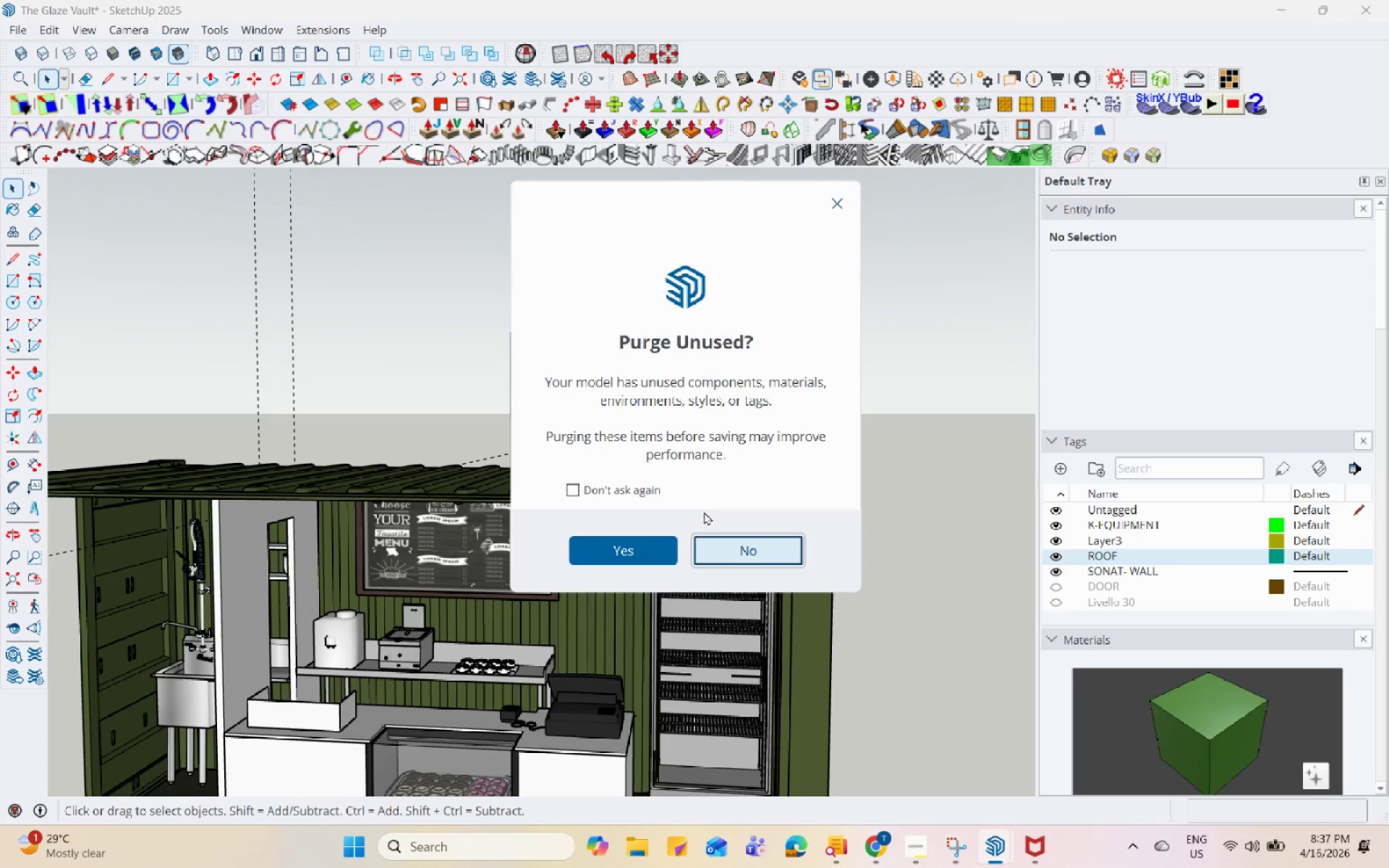 
left_click([734, 554])
 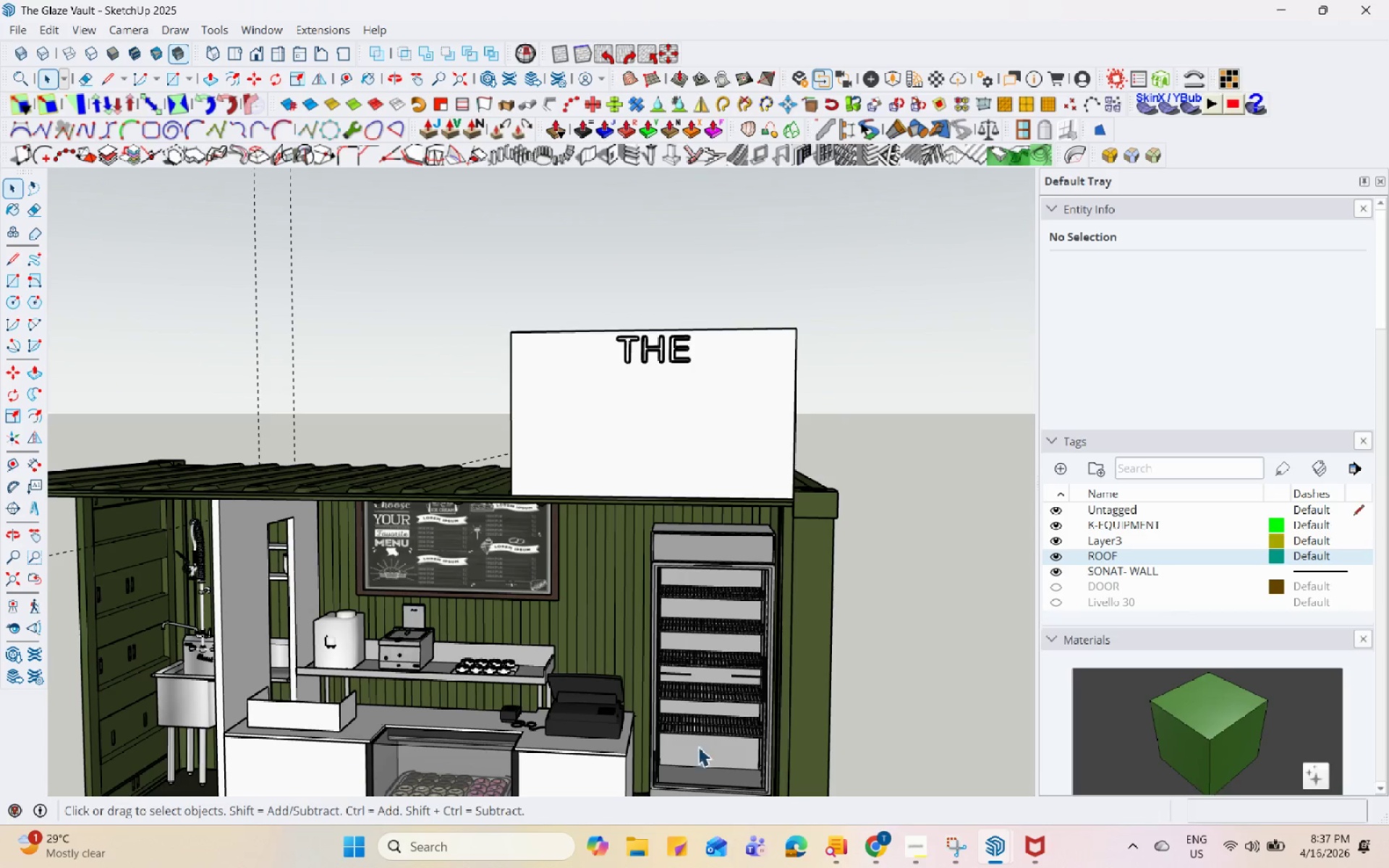 
mouse_move([828, 809])
 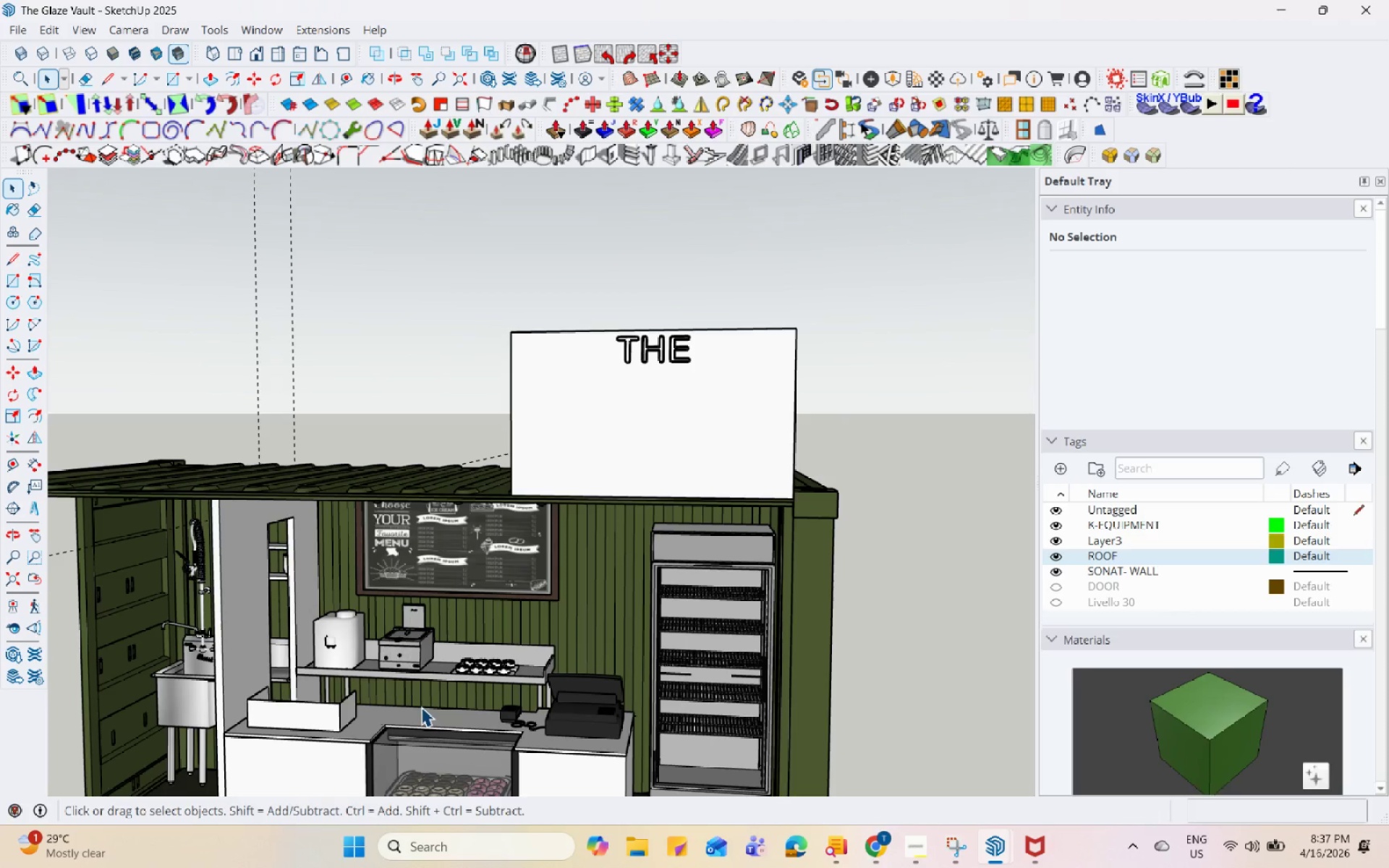 
wait(9.14)
 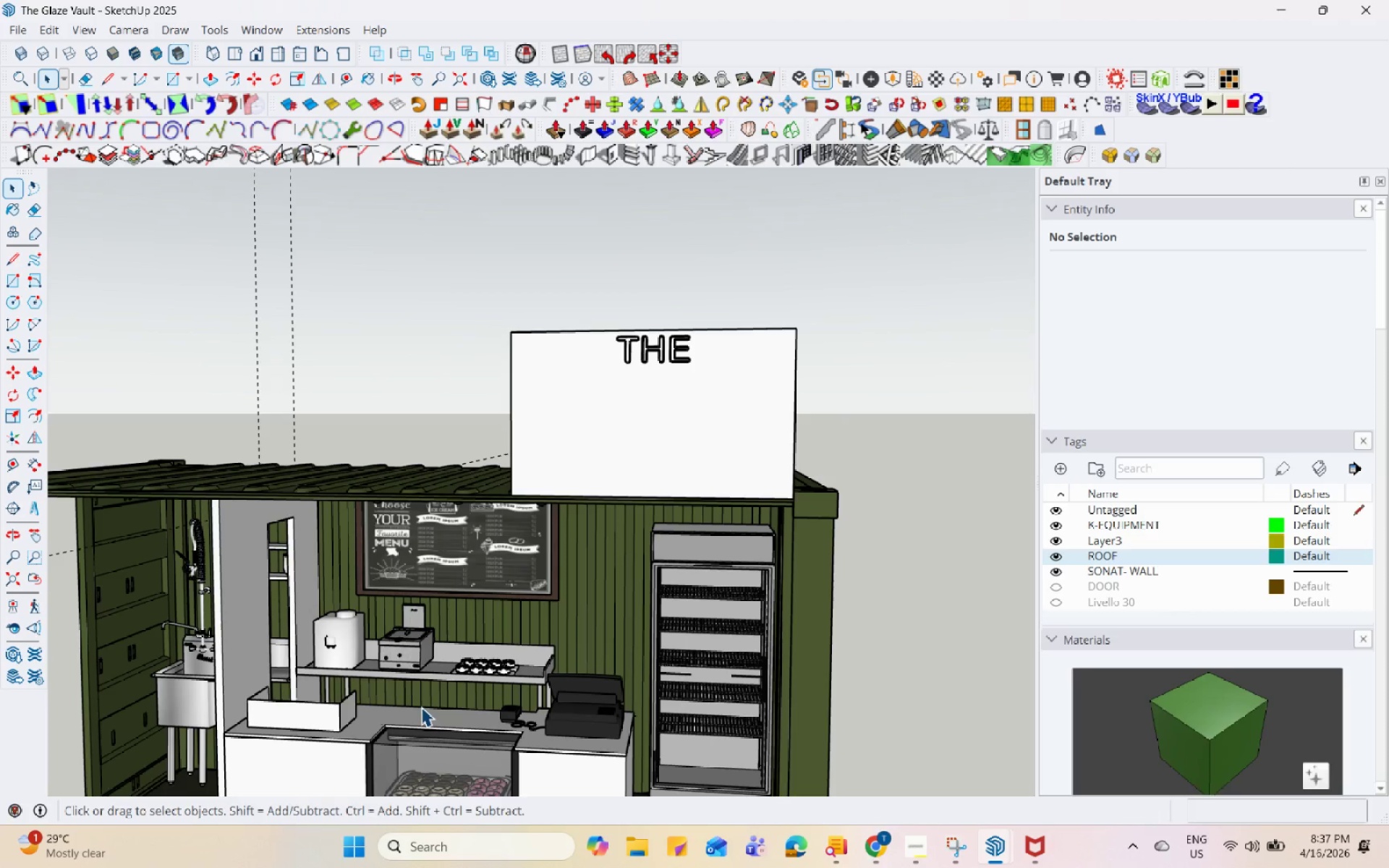 
left_click([873, 847])
 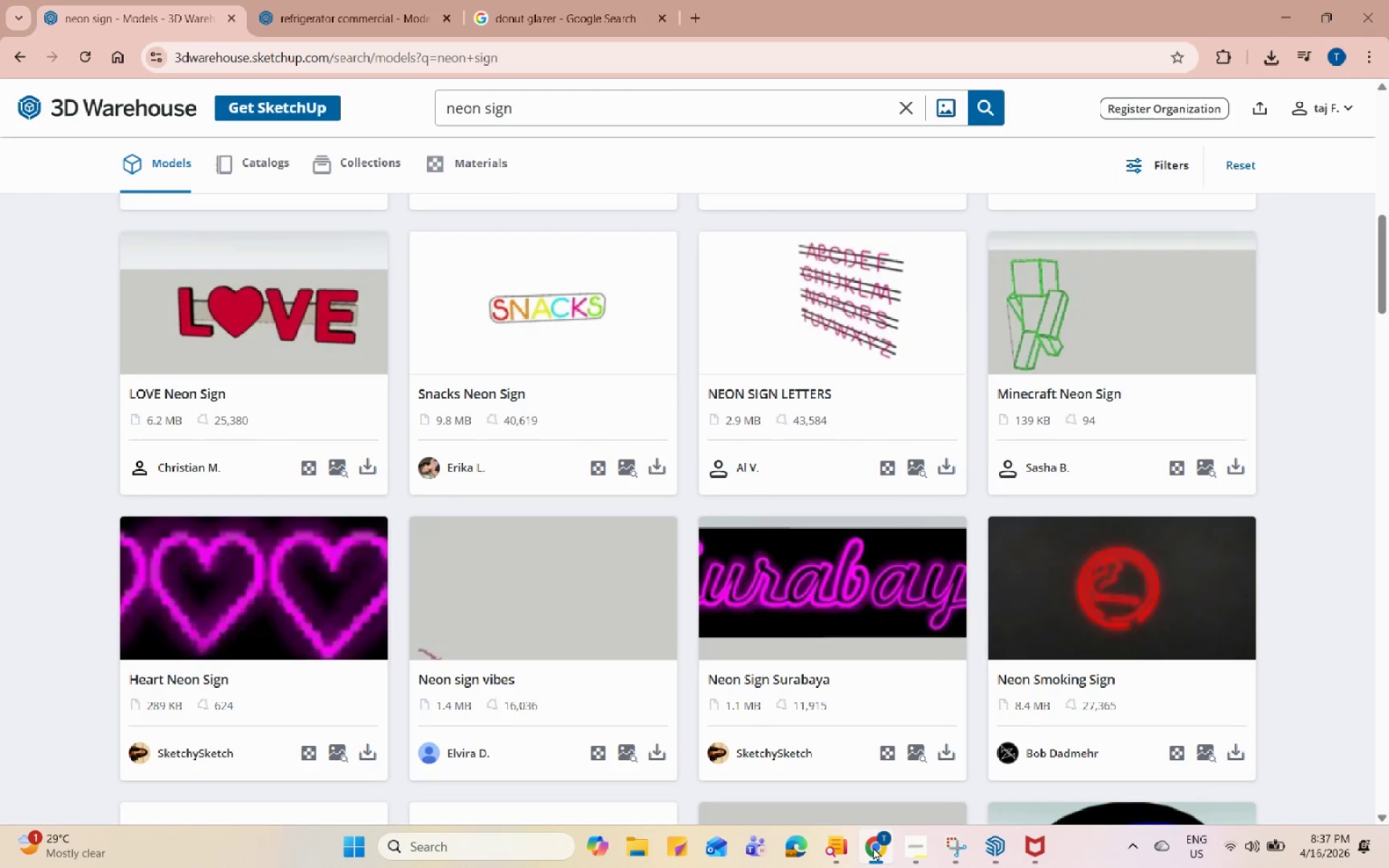 
left_click([873, 847])
 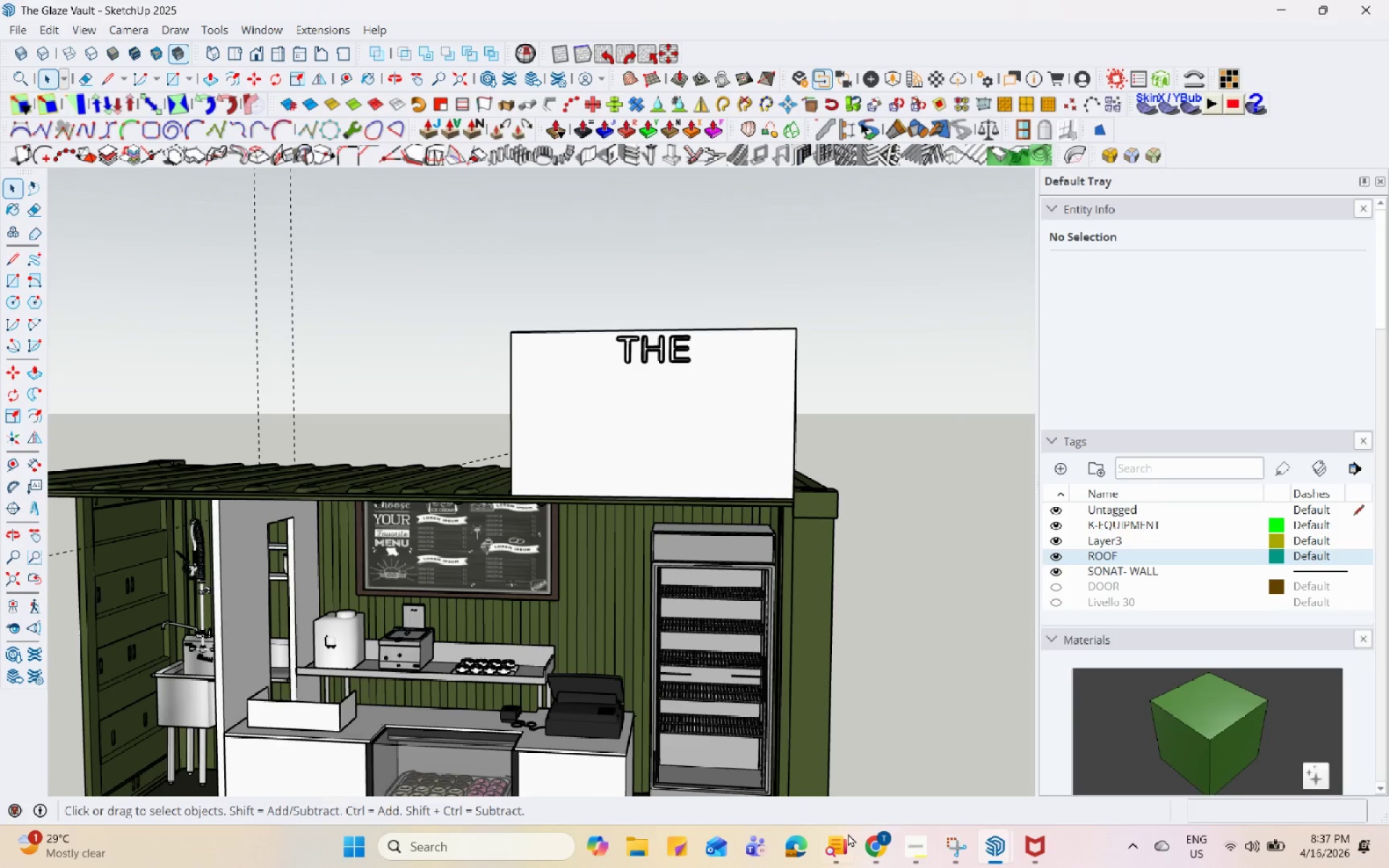 
scroll: coordinate [465, 576], scroll_direction: down, amount: 3.0
 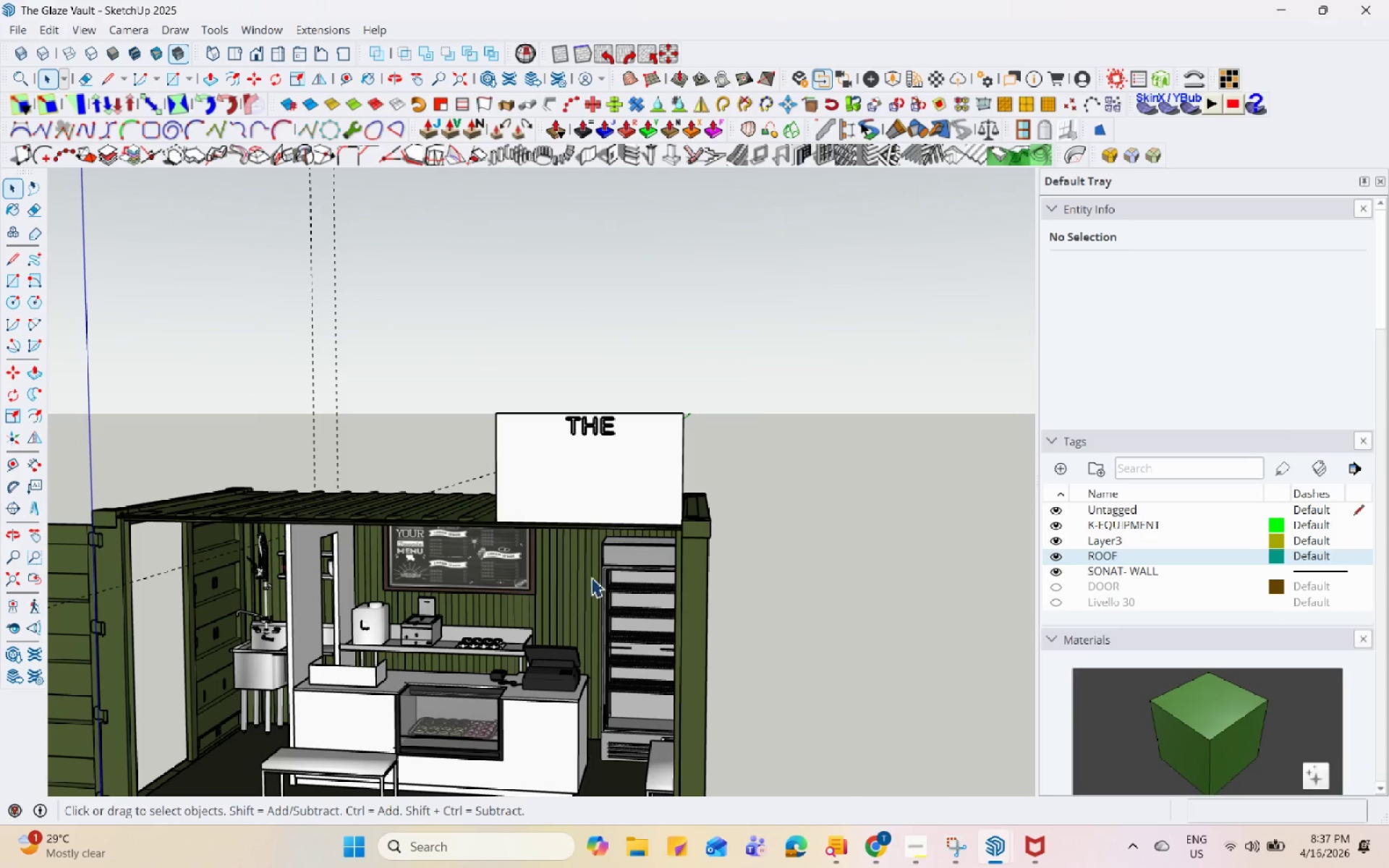 
scroll: coordinate [562, 392], scroll_direction: up, amount: 7.0
 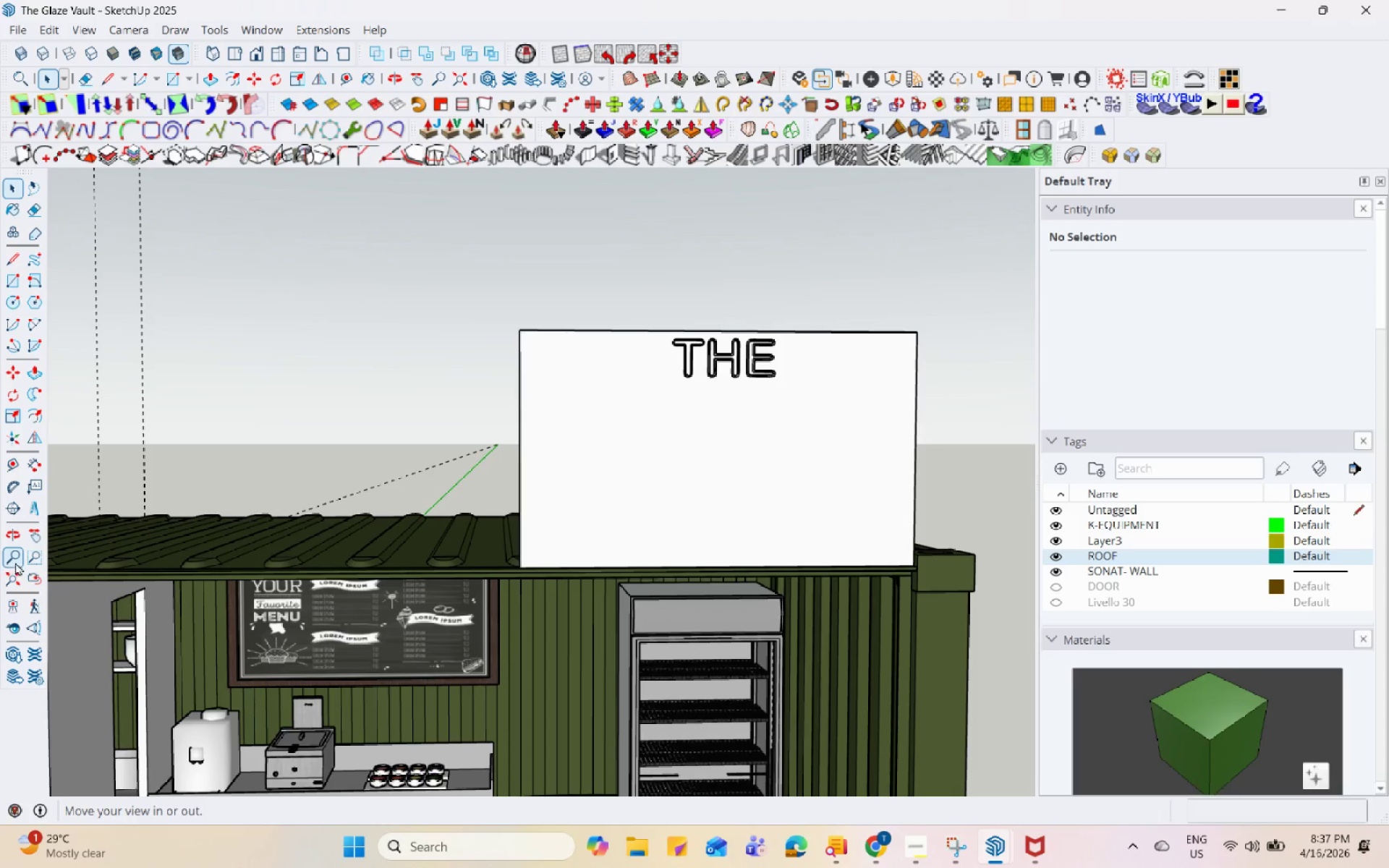 
scroll: coordinate [54, 542], scroll_direction: down, amount: 3.0
 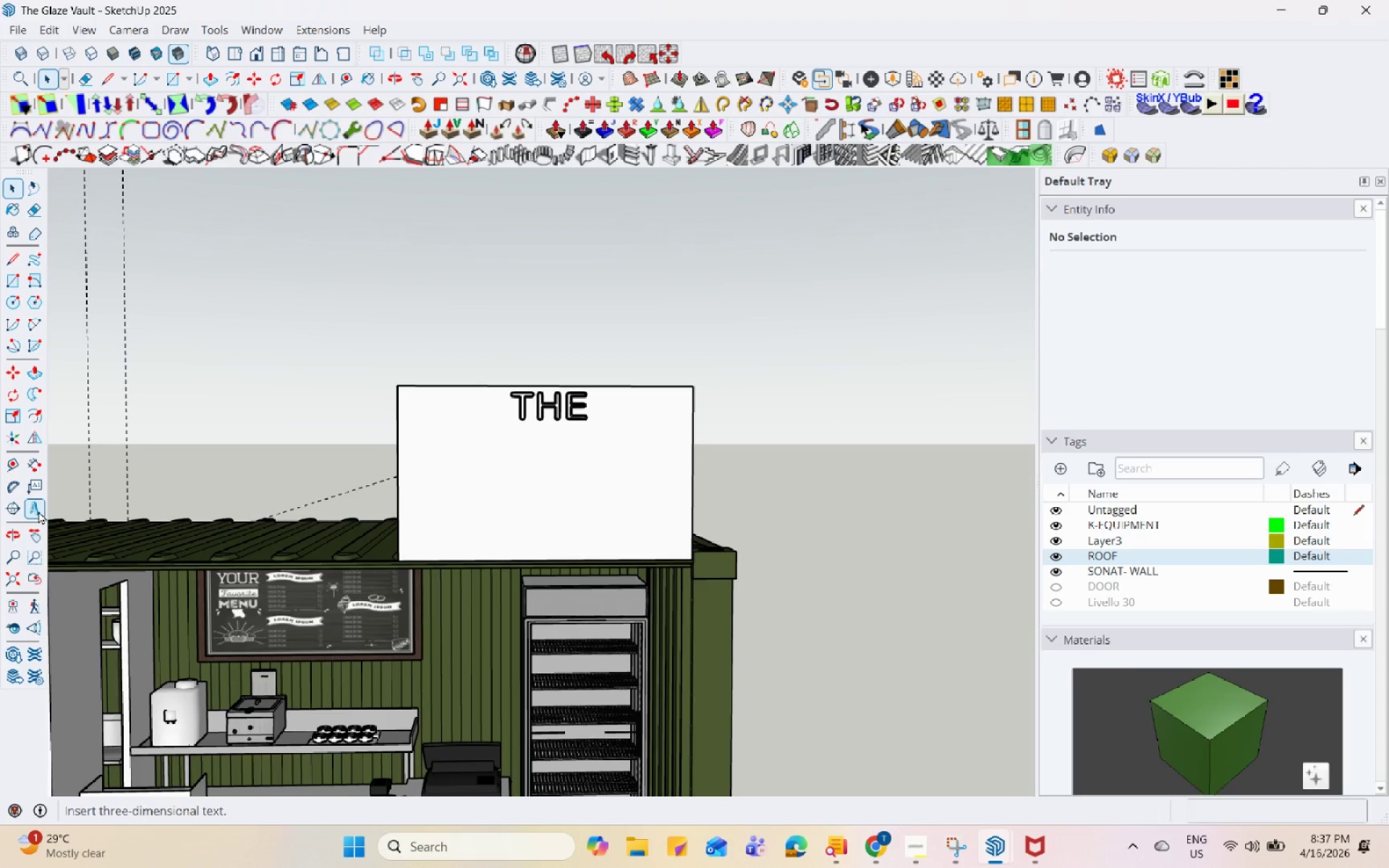 
left_click([38, 511])
 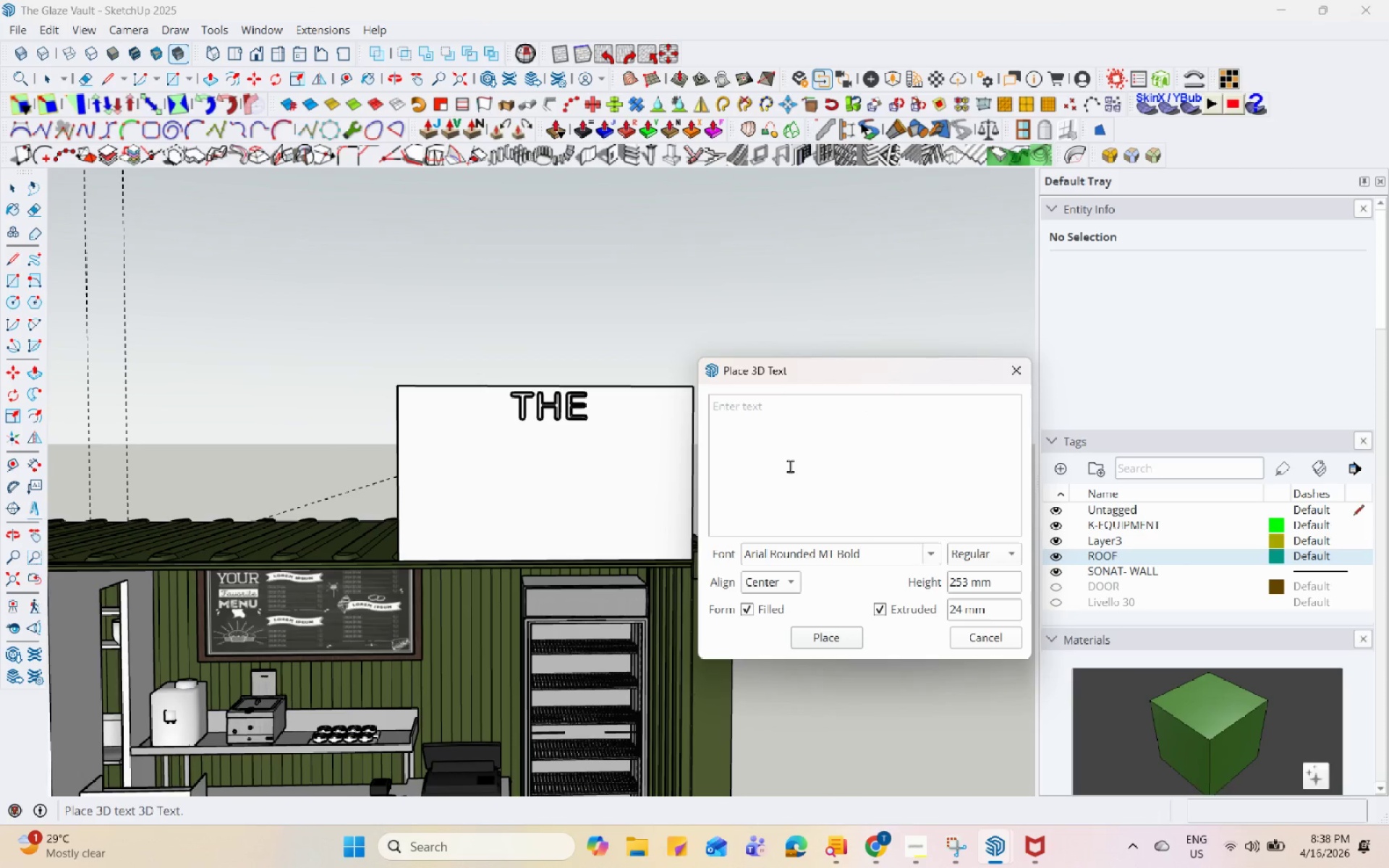 
type(GLZE)
 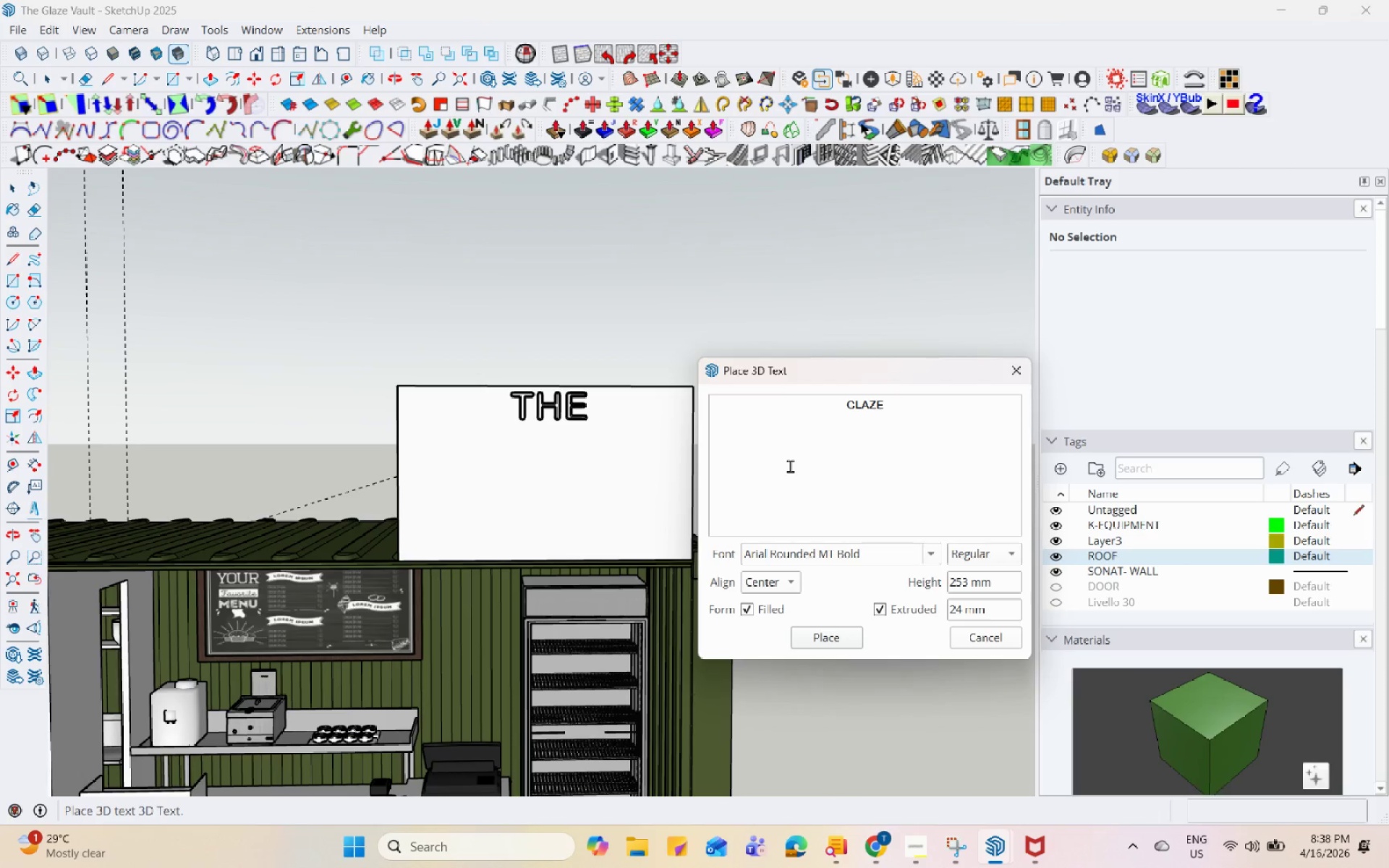 
left_click([828, 631])
 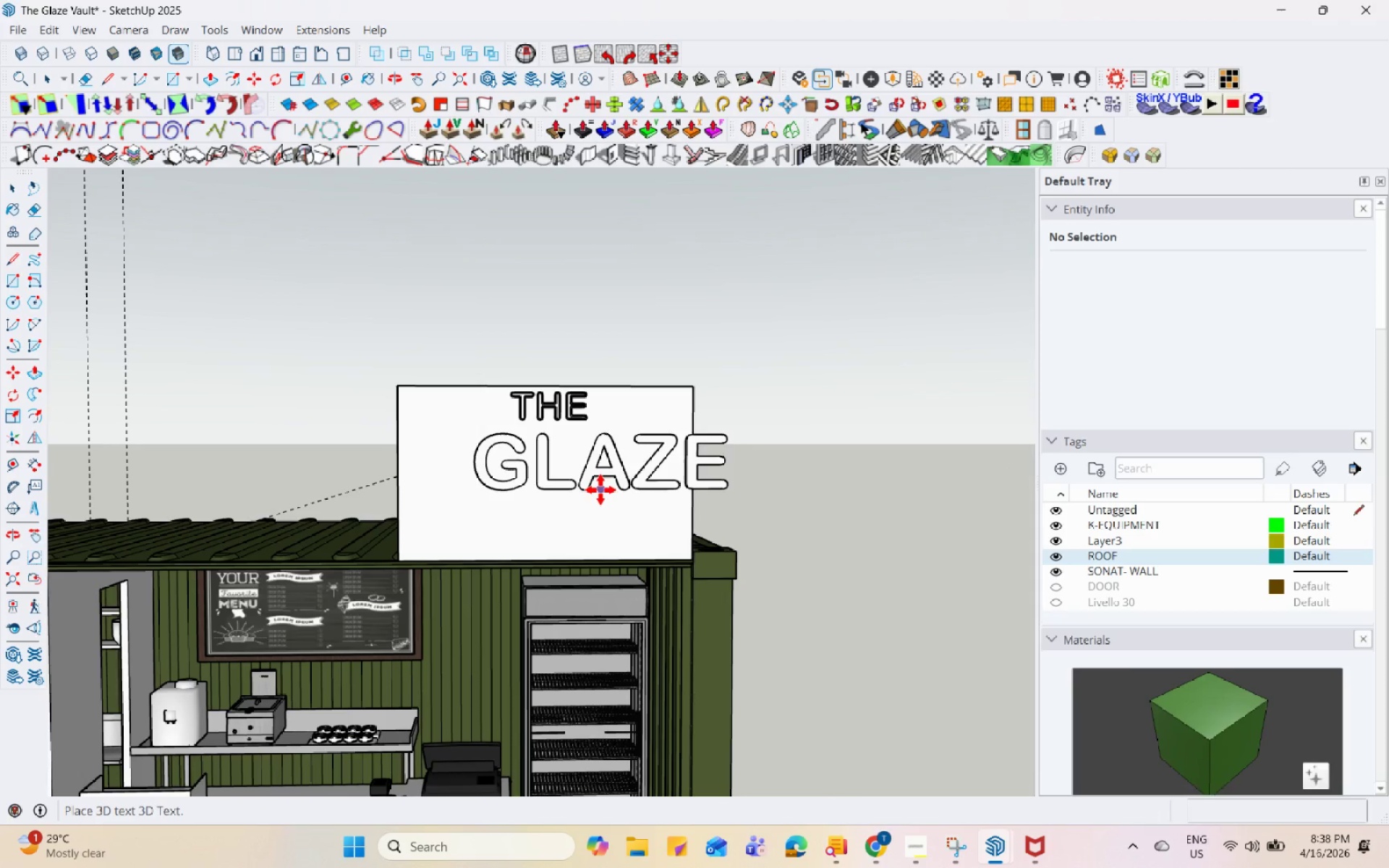 
scroll: coordinate [558, 494], scroll_direction: up, amount: 3.0
 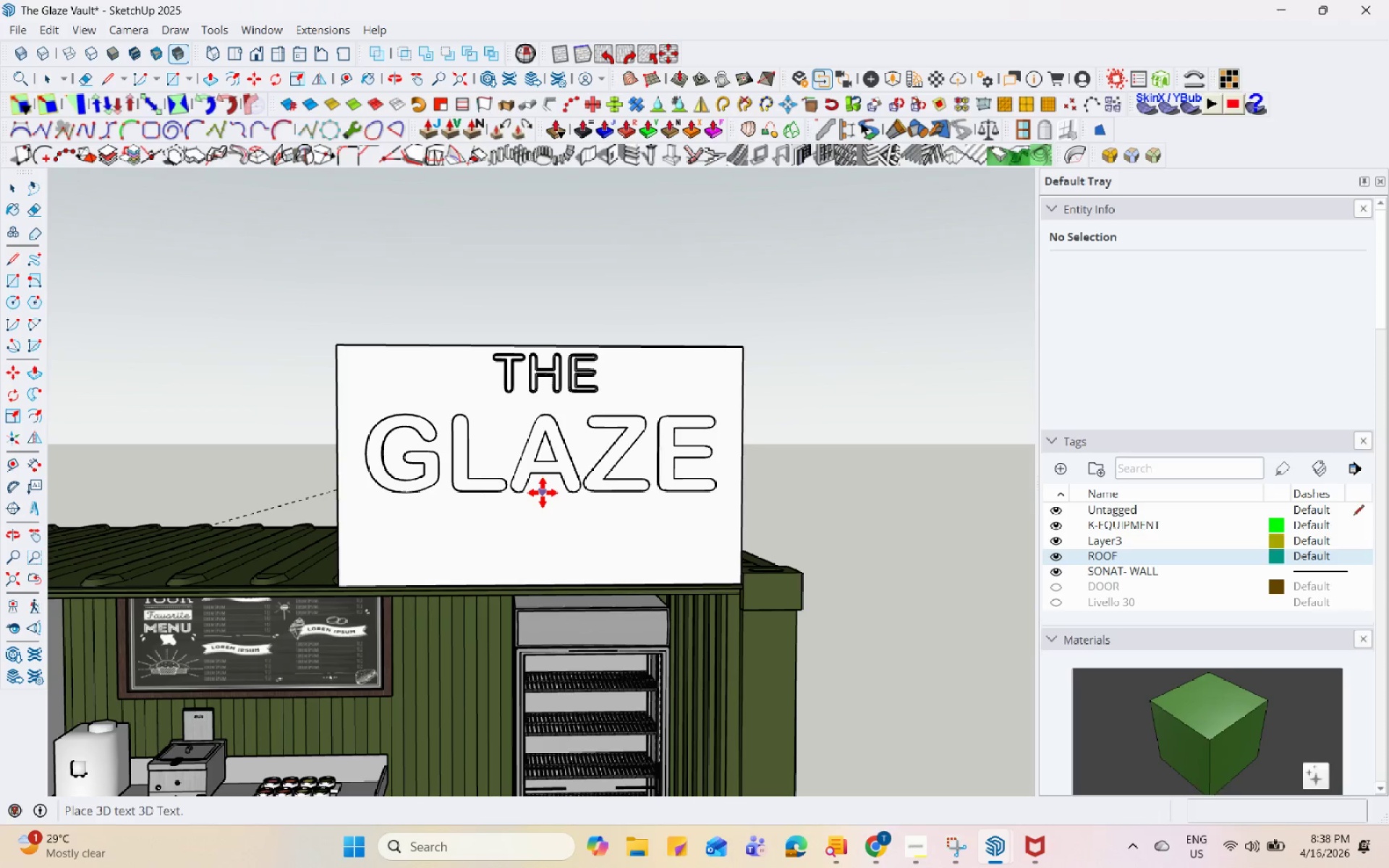 
left_click([540, 493])
 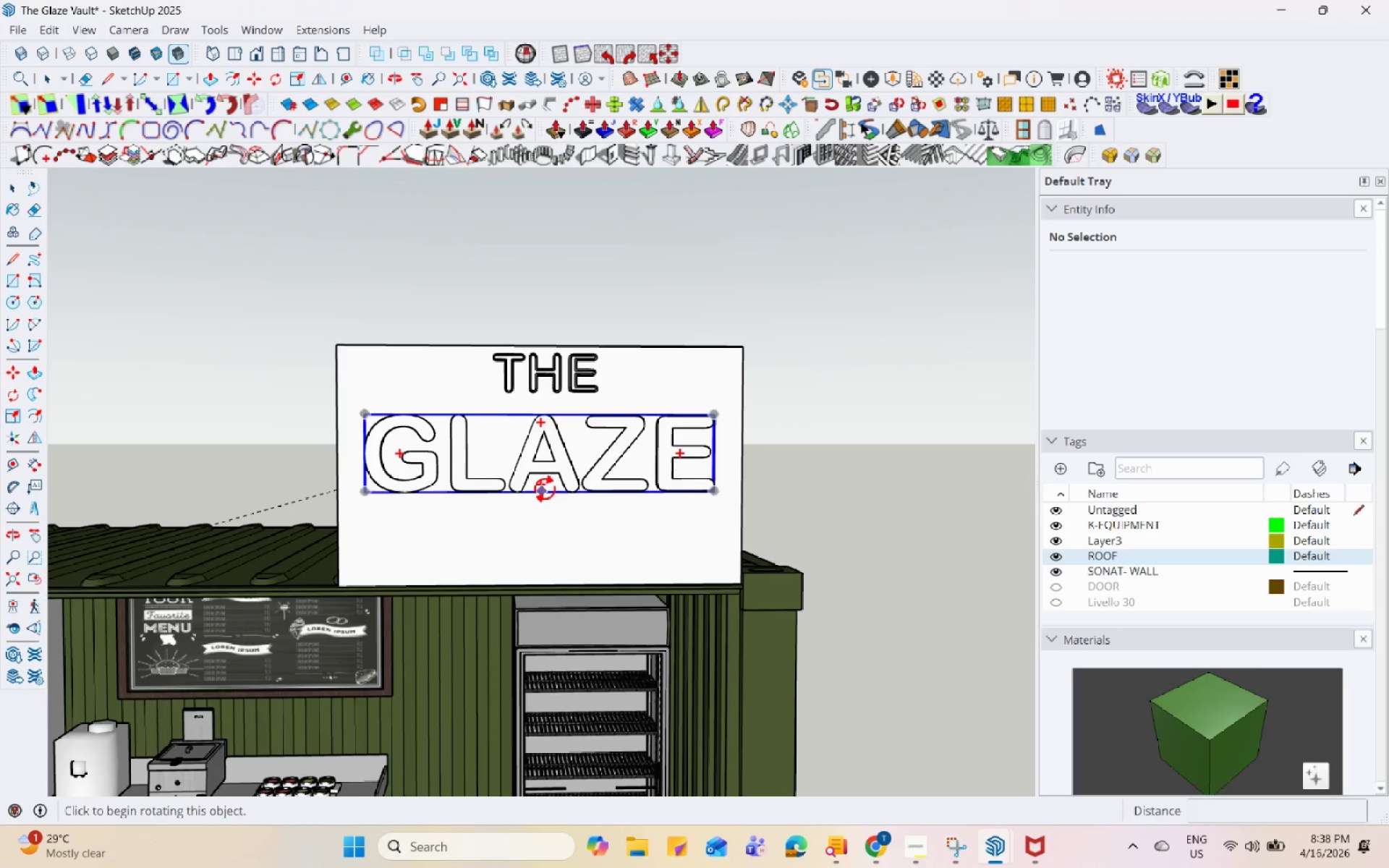 
scroll: coordinate [557, 484], scroll_direction: down, amount: 6.0
 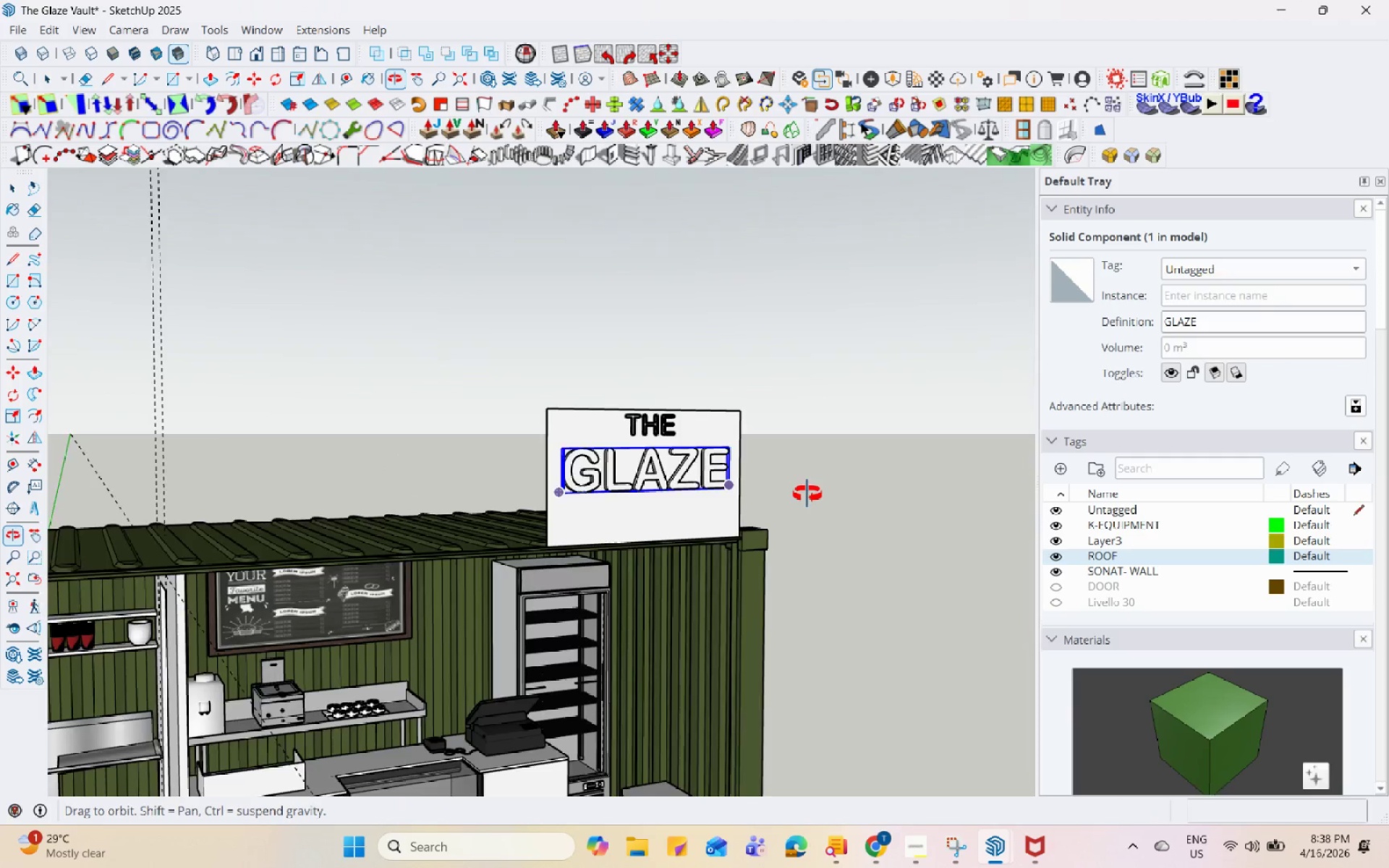 
scroll: coordinate [485, 468], scroll_direction: up, amount: 9.0
 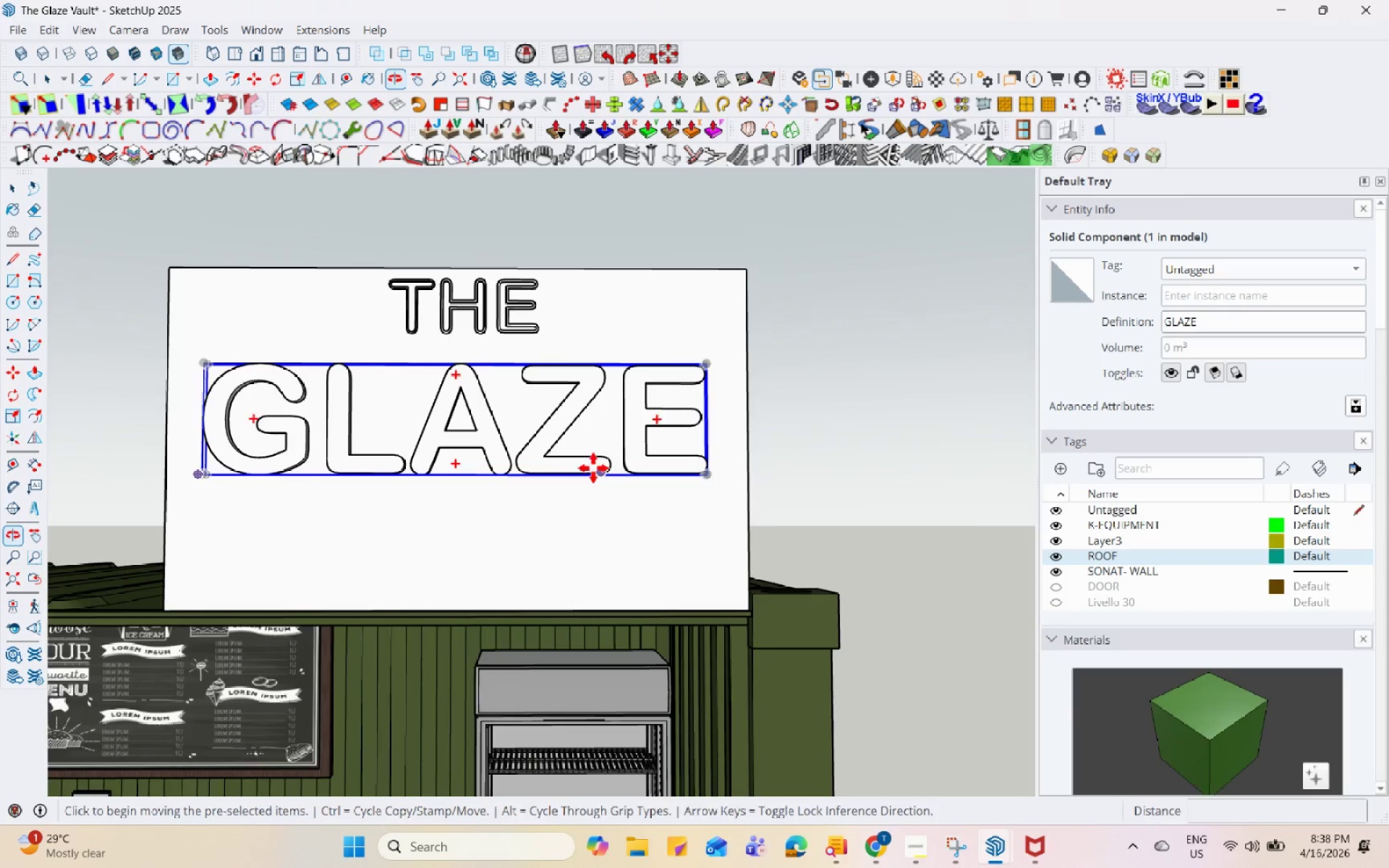 
left_click([483, 525])
 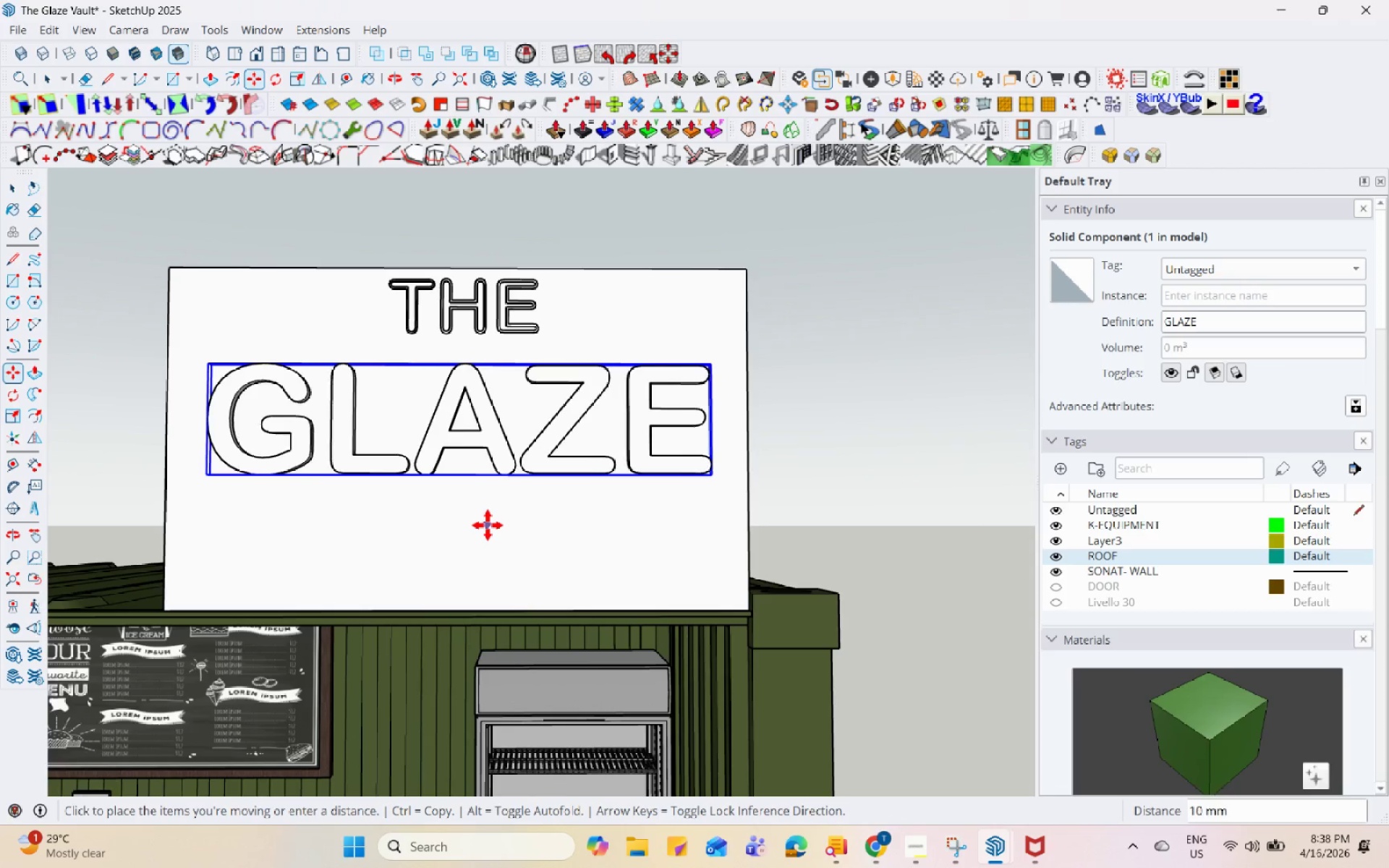 
left_click([488, 524])
 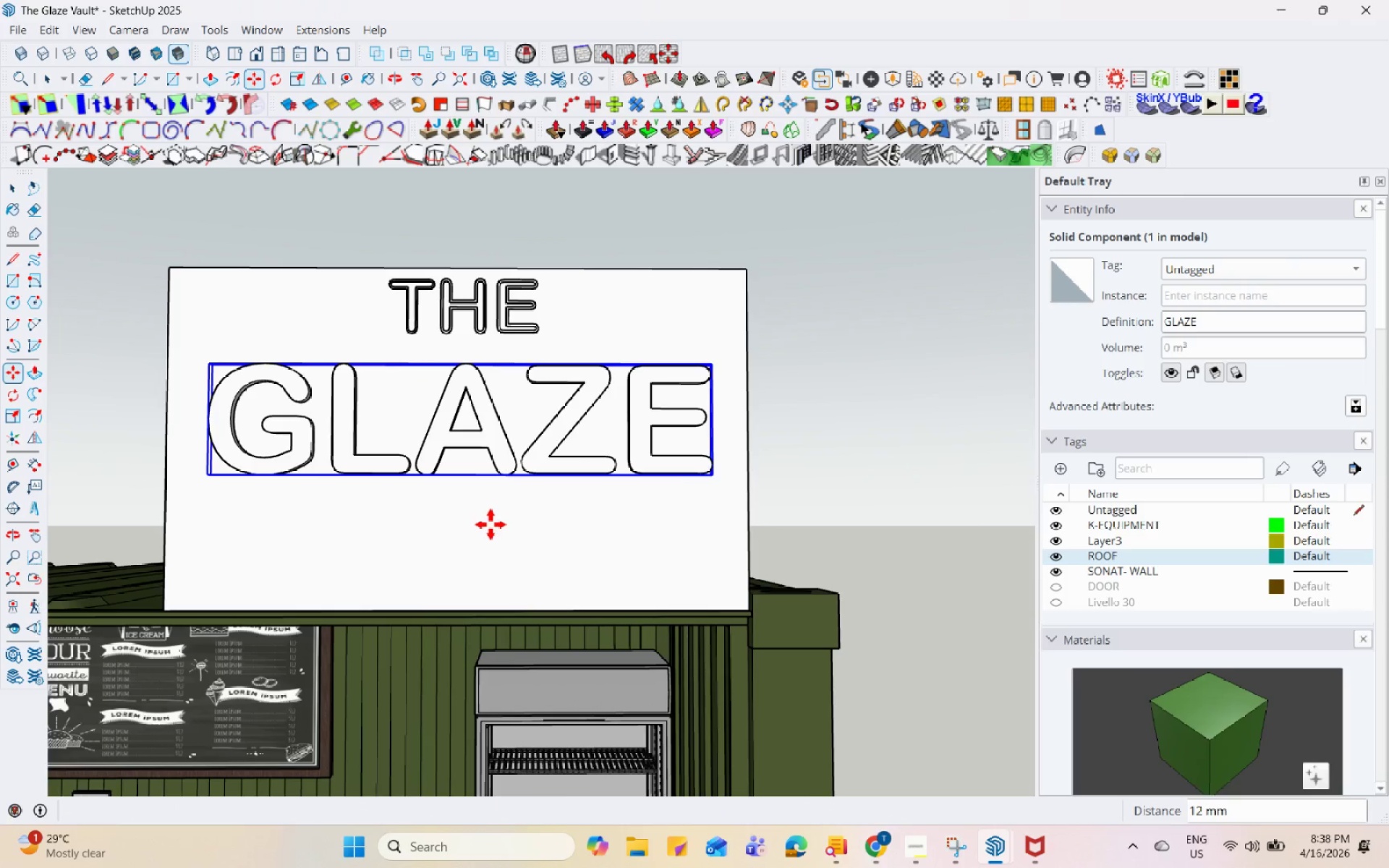 
scroll: coordinate [516, 518], scroll_direction: down, amount: 5.0
 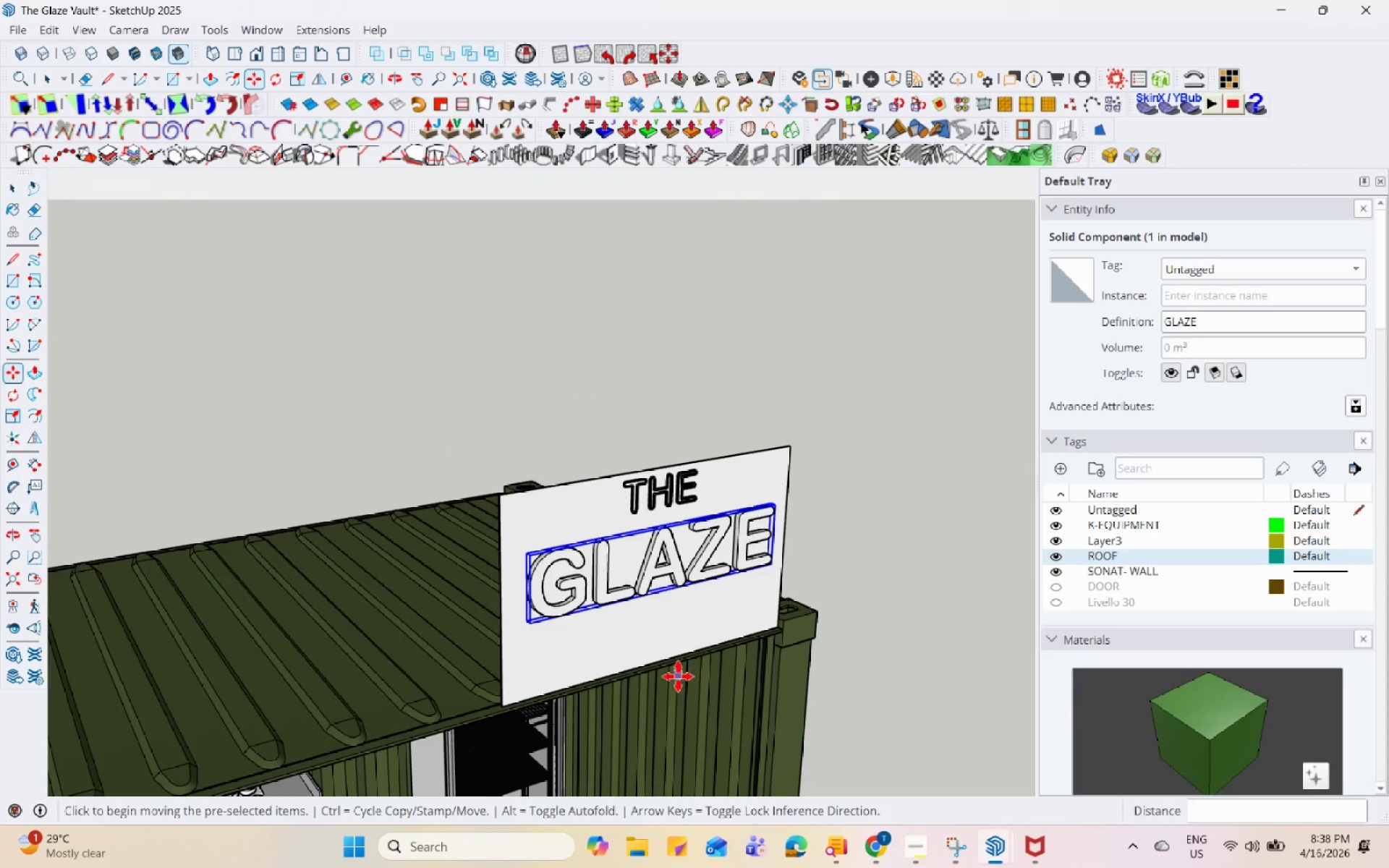 
scroll: coordinate [474, 617], scroll_direction: up, amount: 8.0
 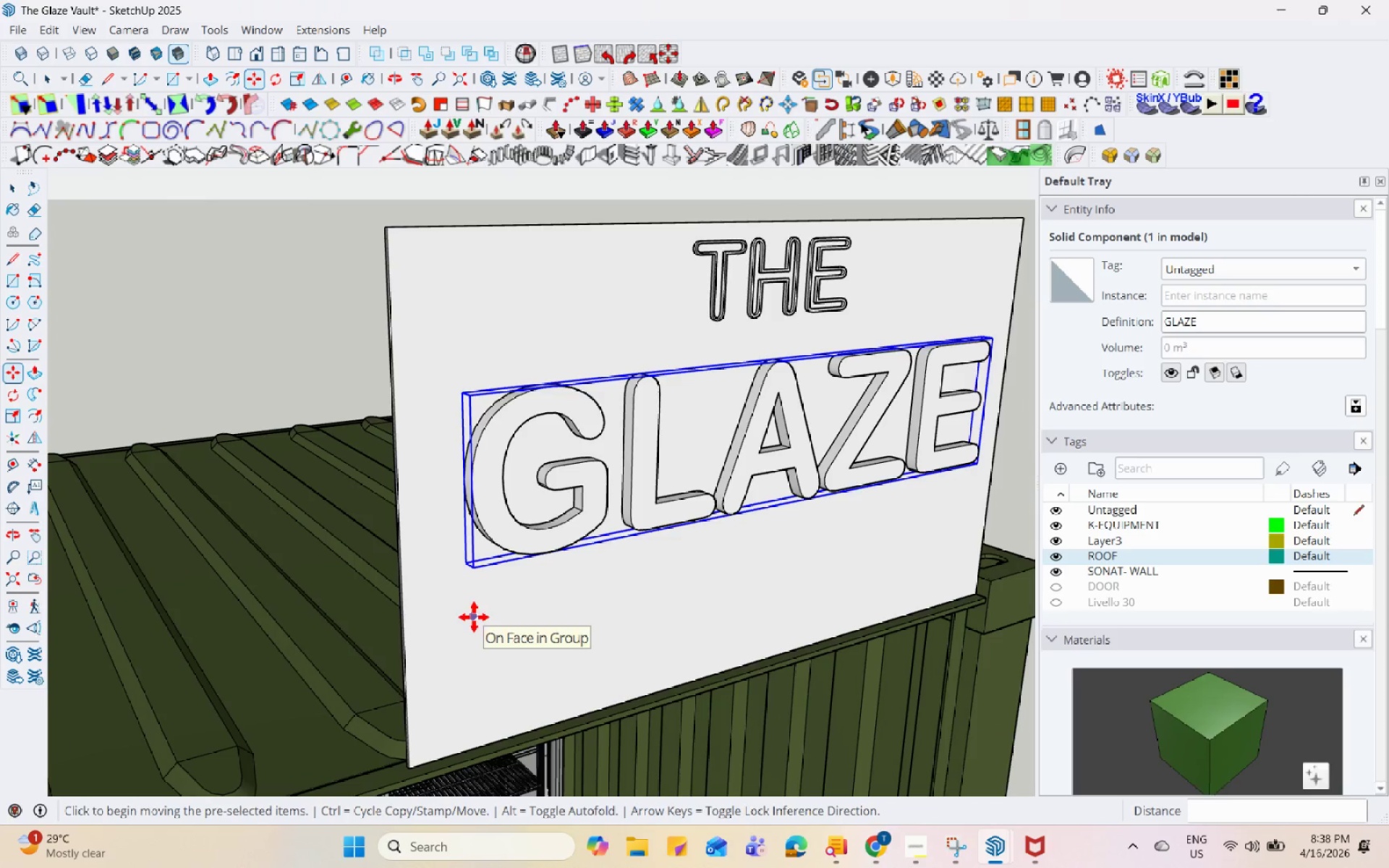 
key(S)
 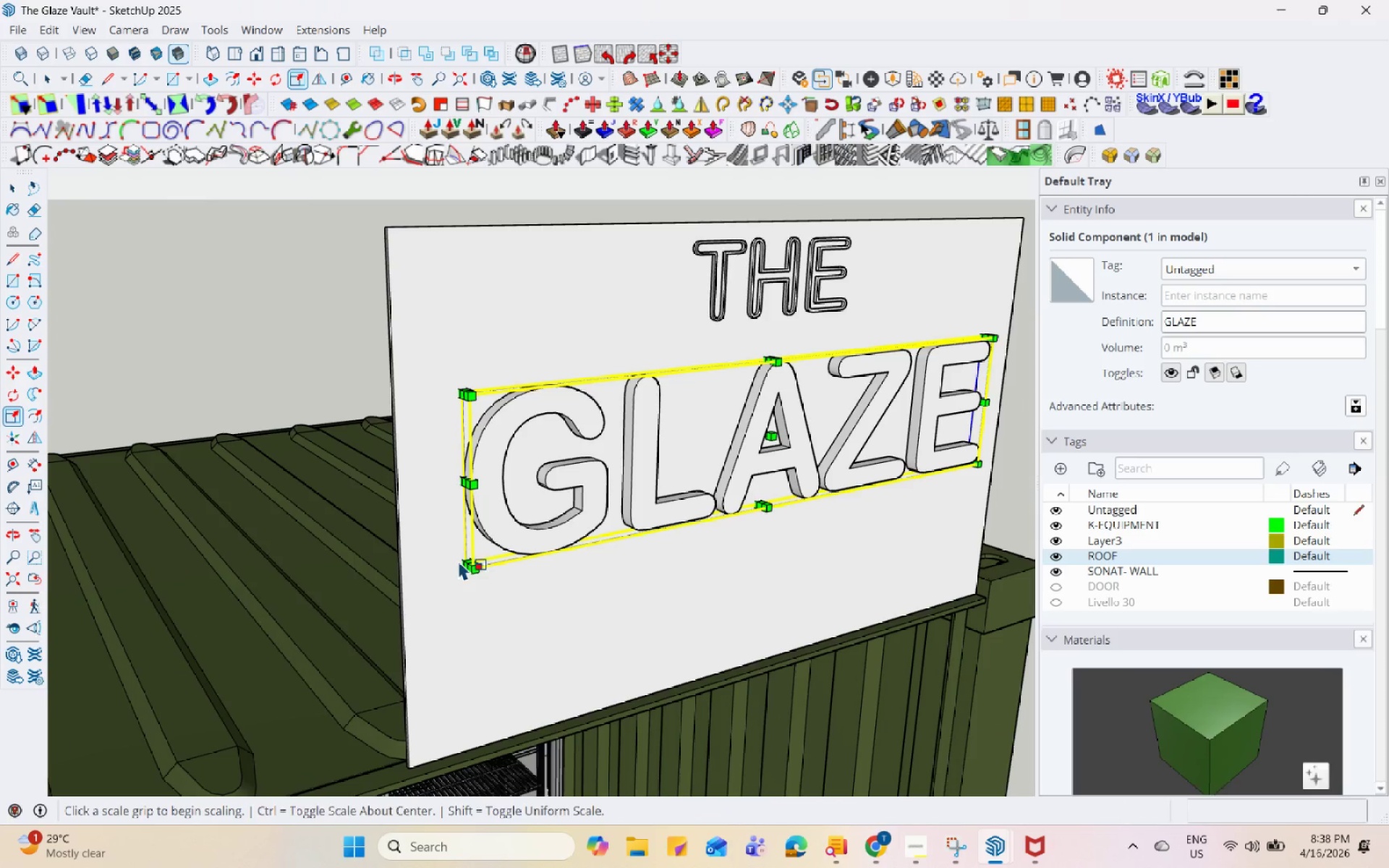 
left_click([460, 560])
 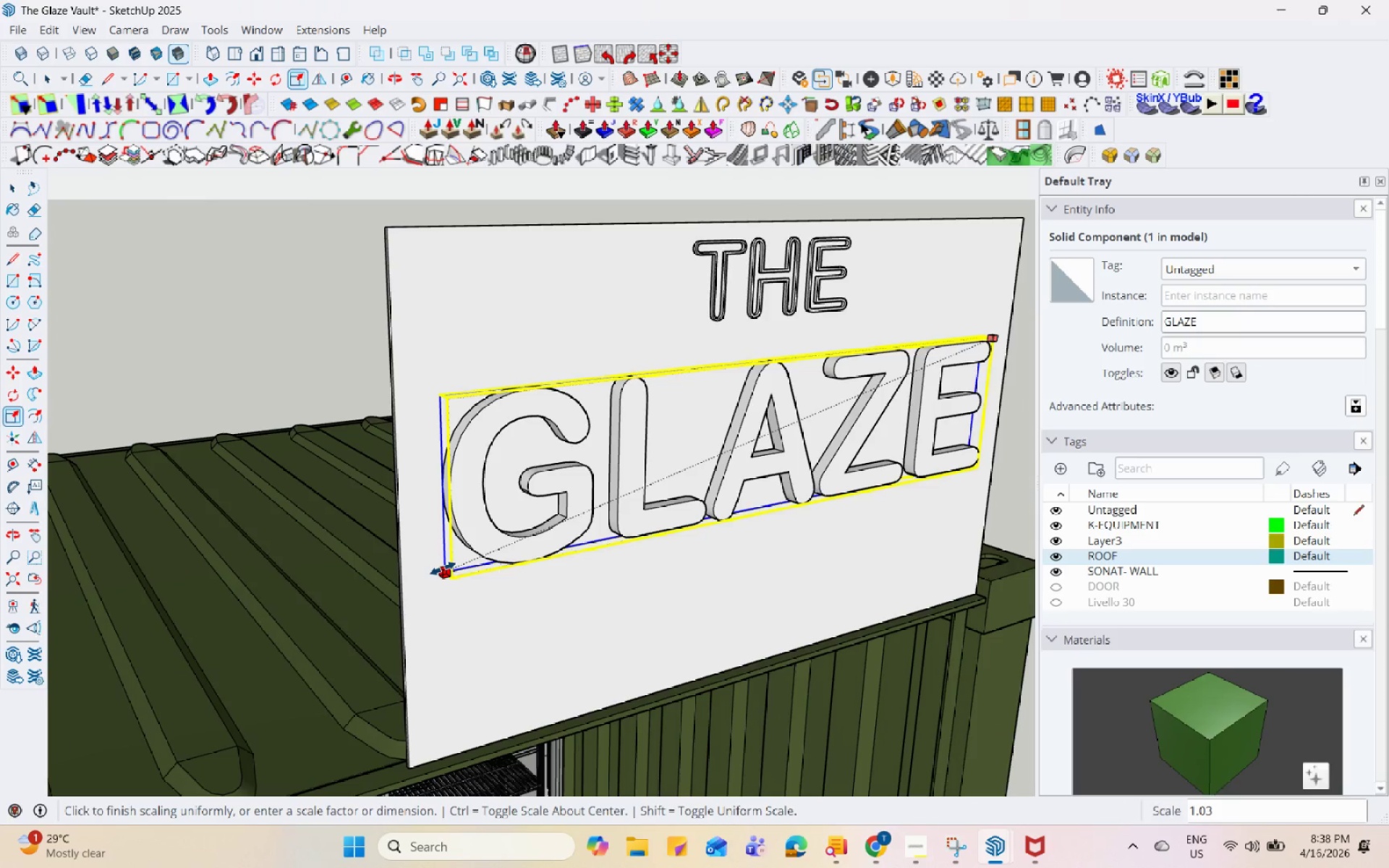 
scroll: coordinate [444, 566], scroll_direction: down, amount: 7.0
 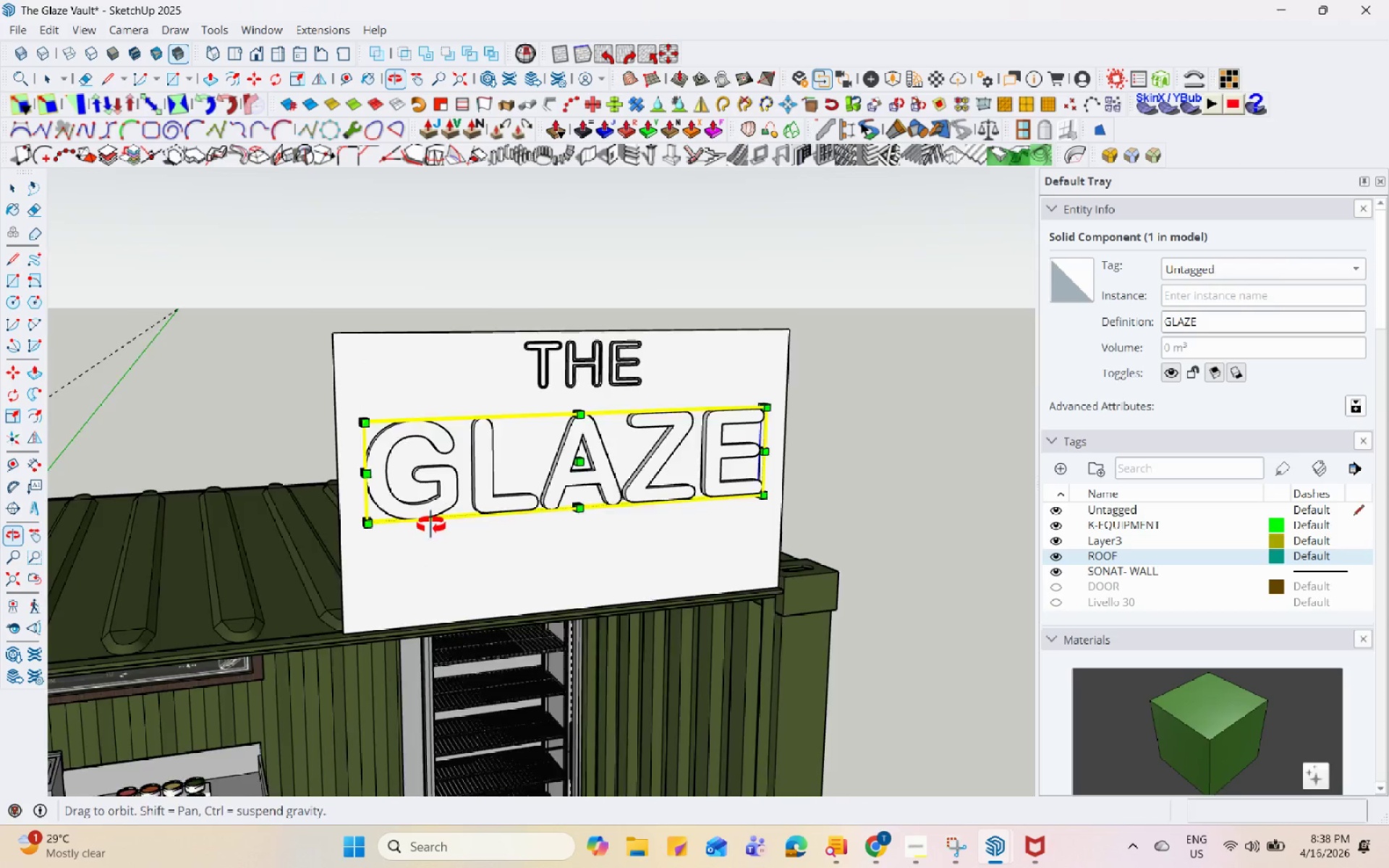 
key(Space)
 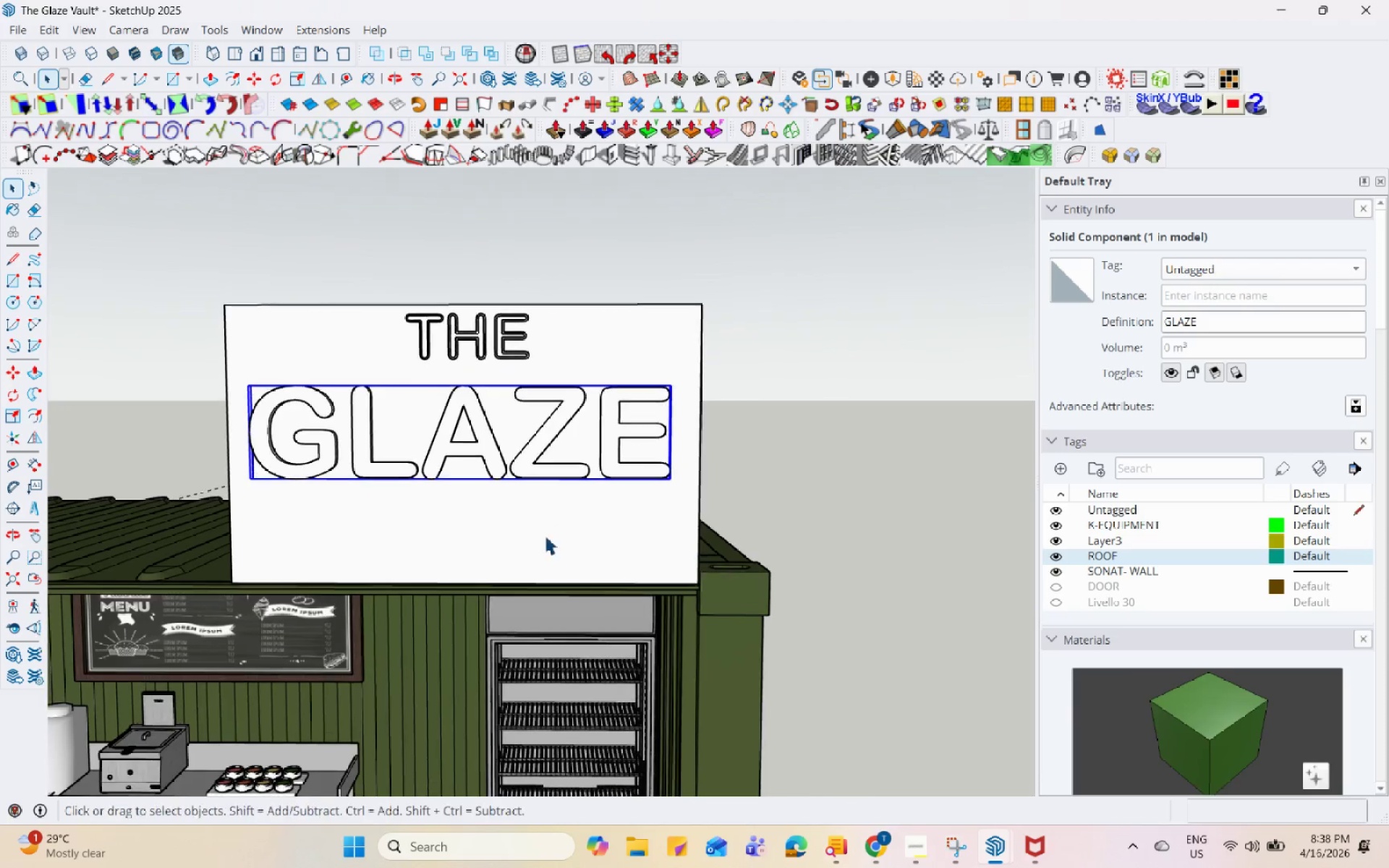 
scroll: coordinate [442, 520], scroll_direction: up, amount: 2.0
 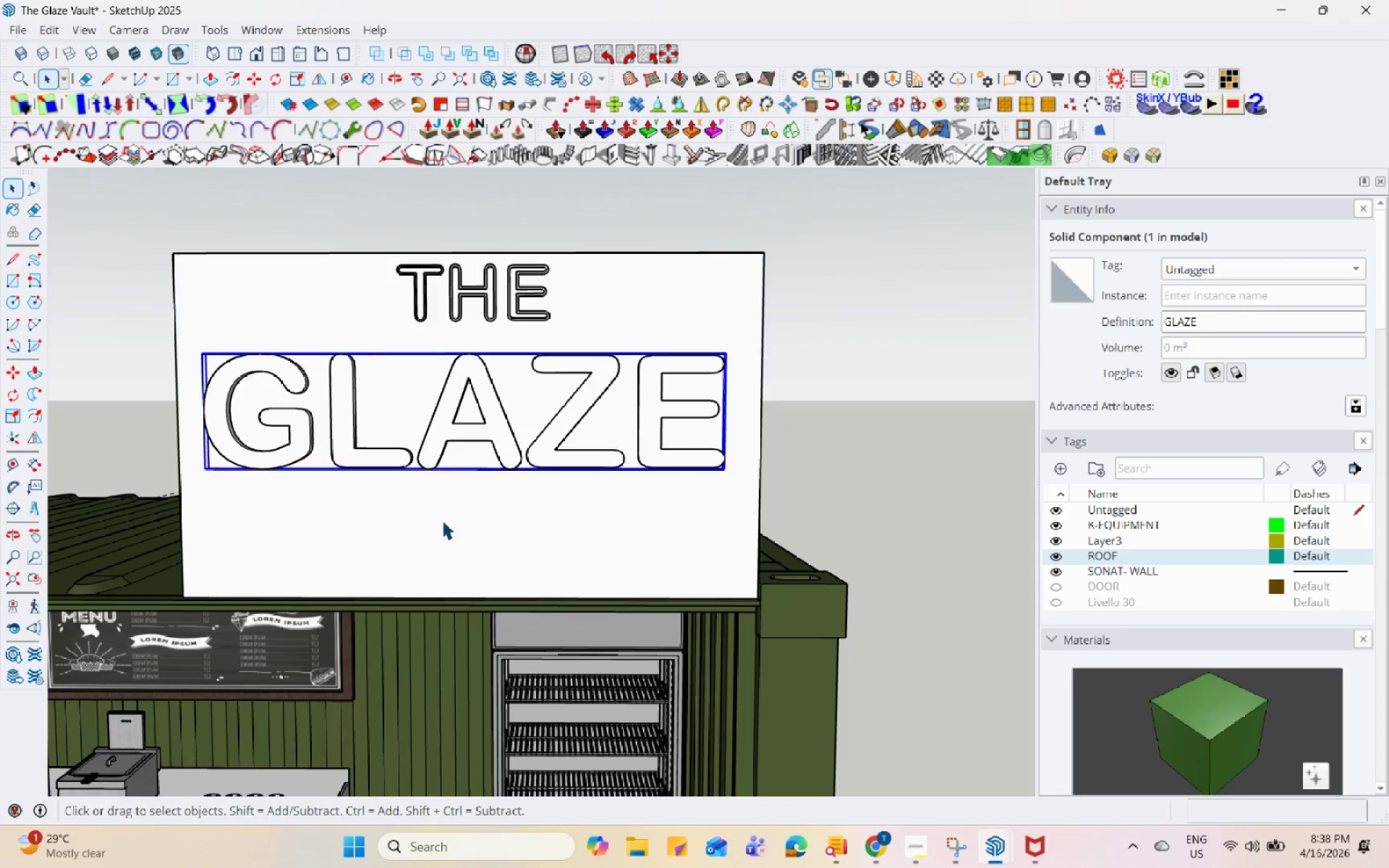 
key(M)
 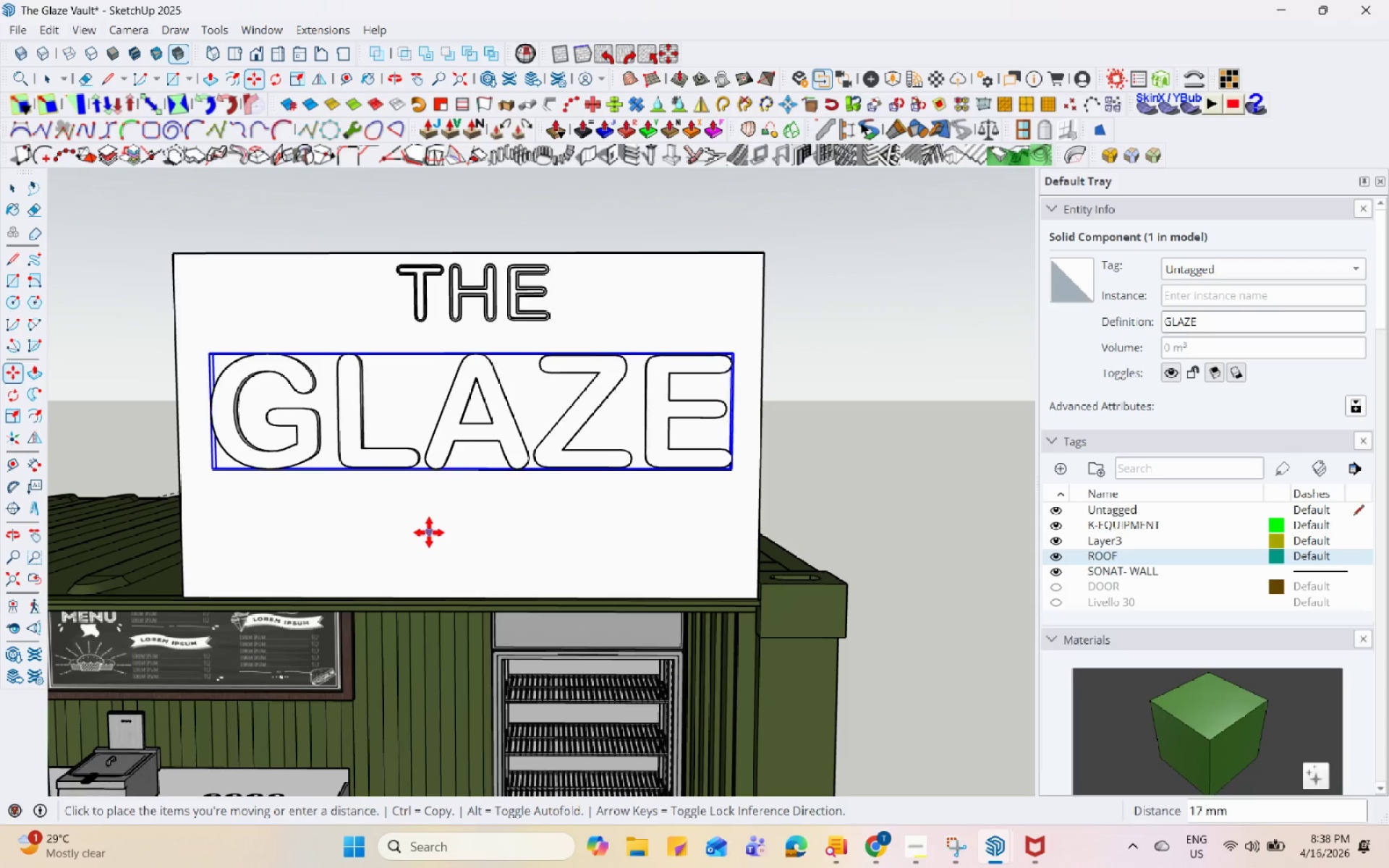 
left_click([430, 532])
 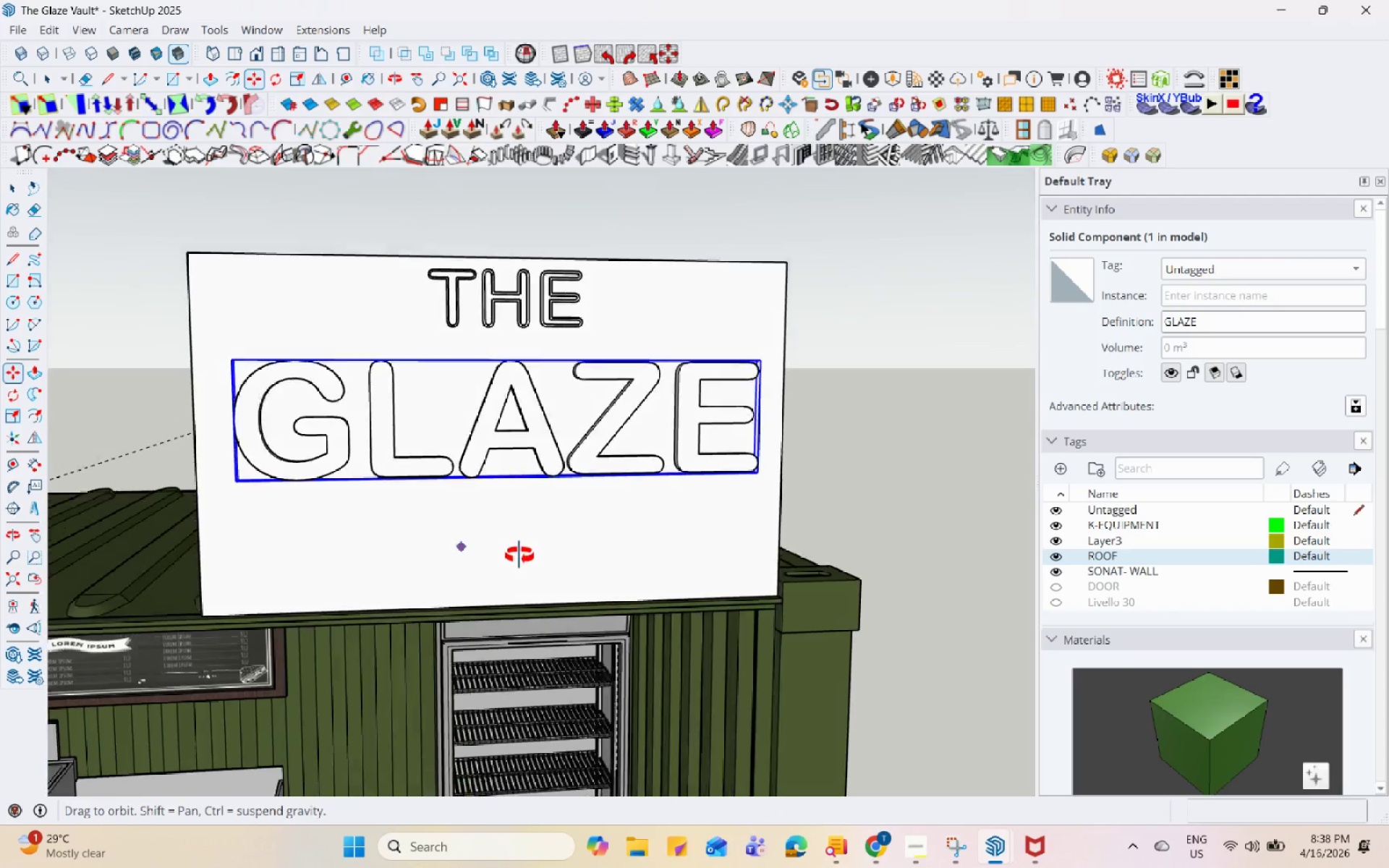 
key(Space)
 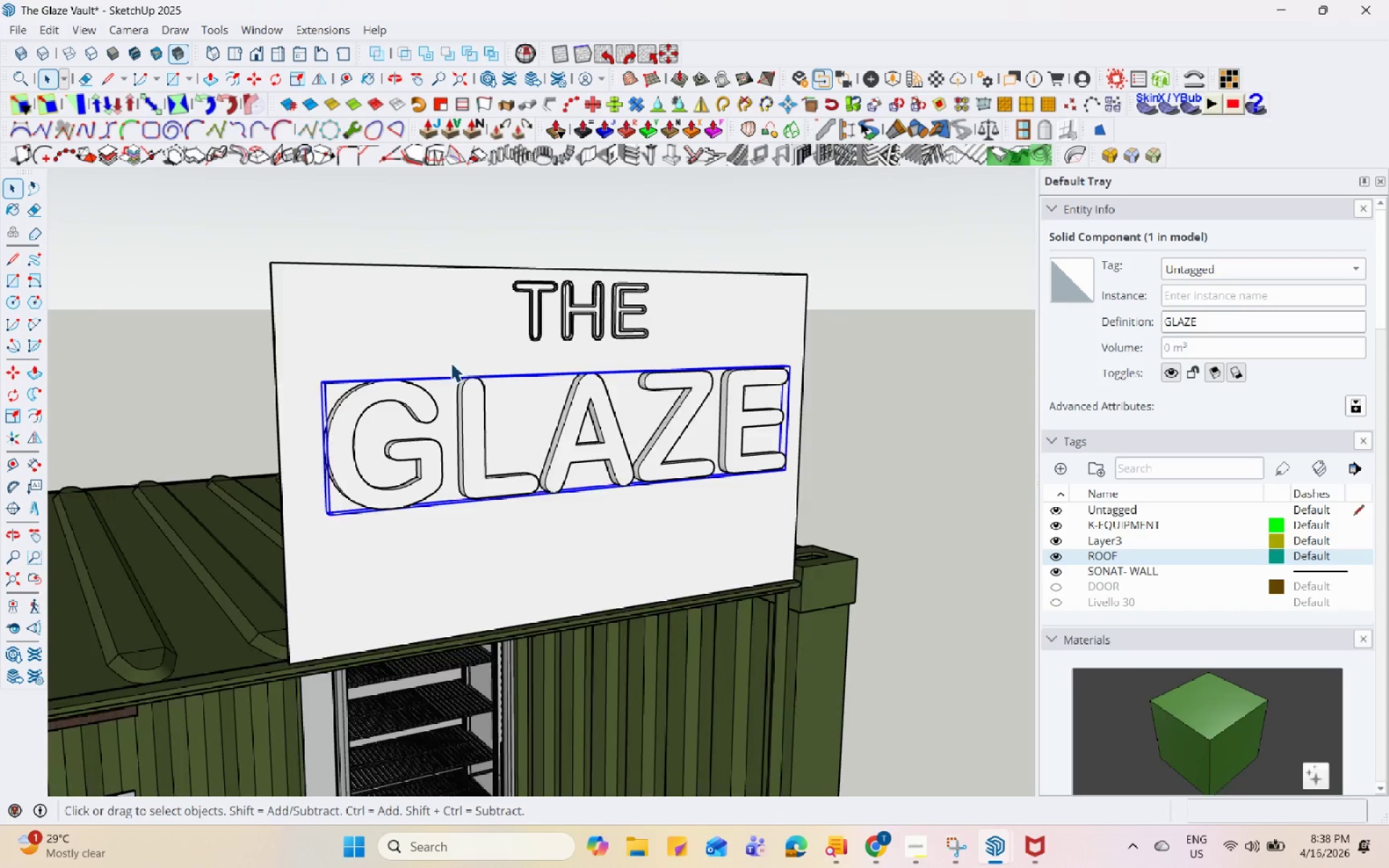 
double_click([371, 404])
 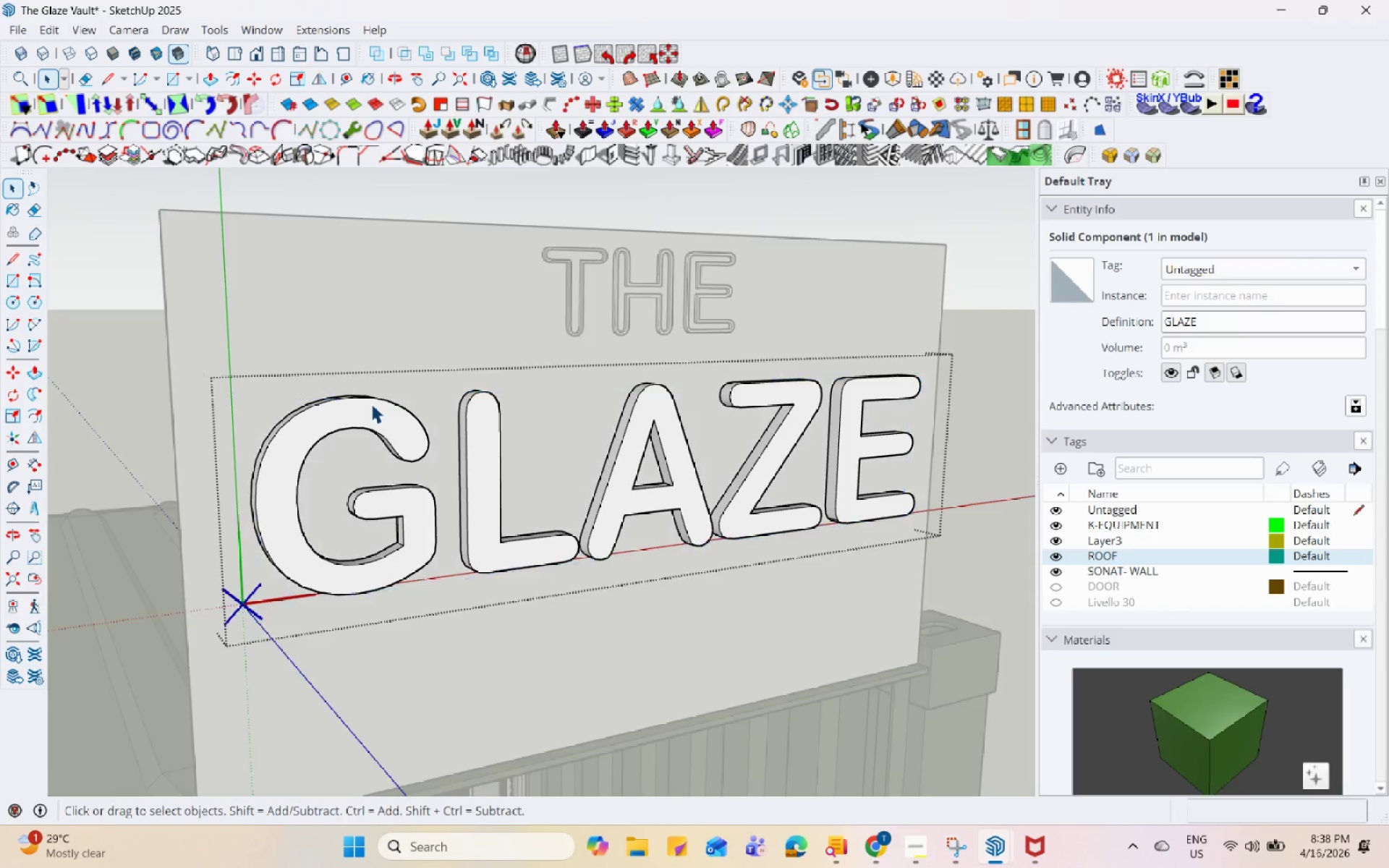 
scroll: coordinate [452, 349], scroll_direction: up, amount: 4.0
 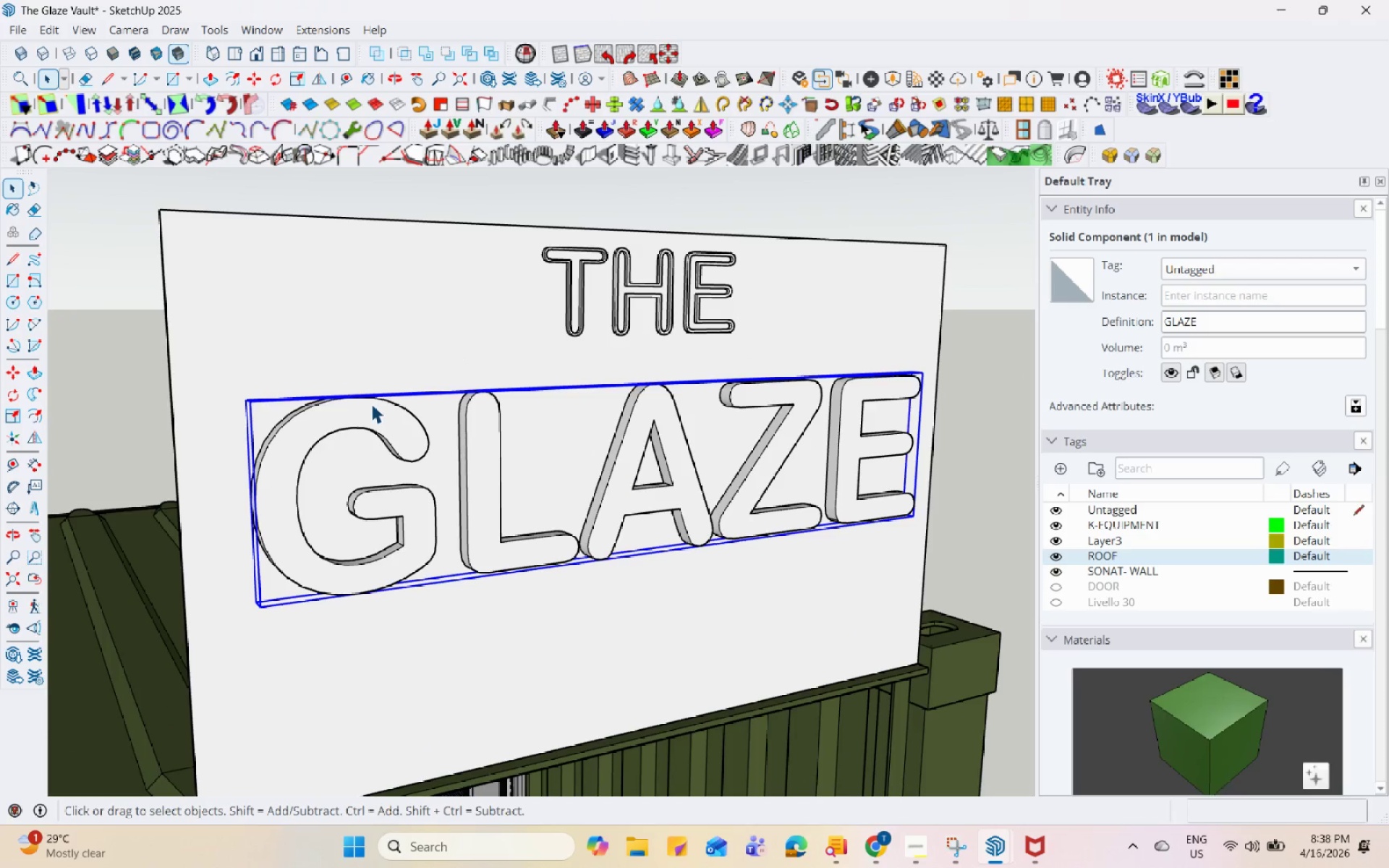 
triple_click([371, 404])
 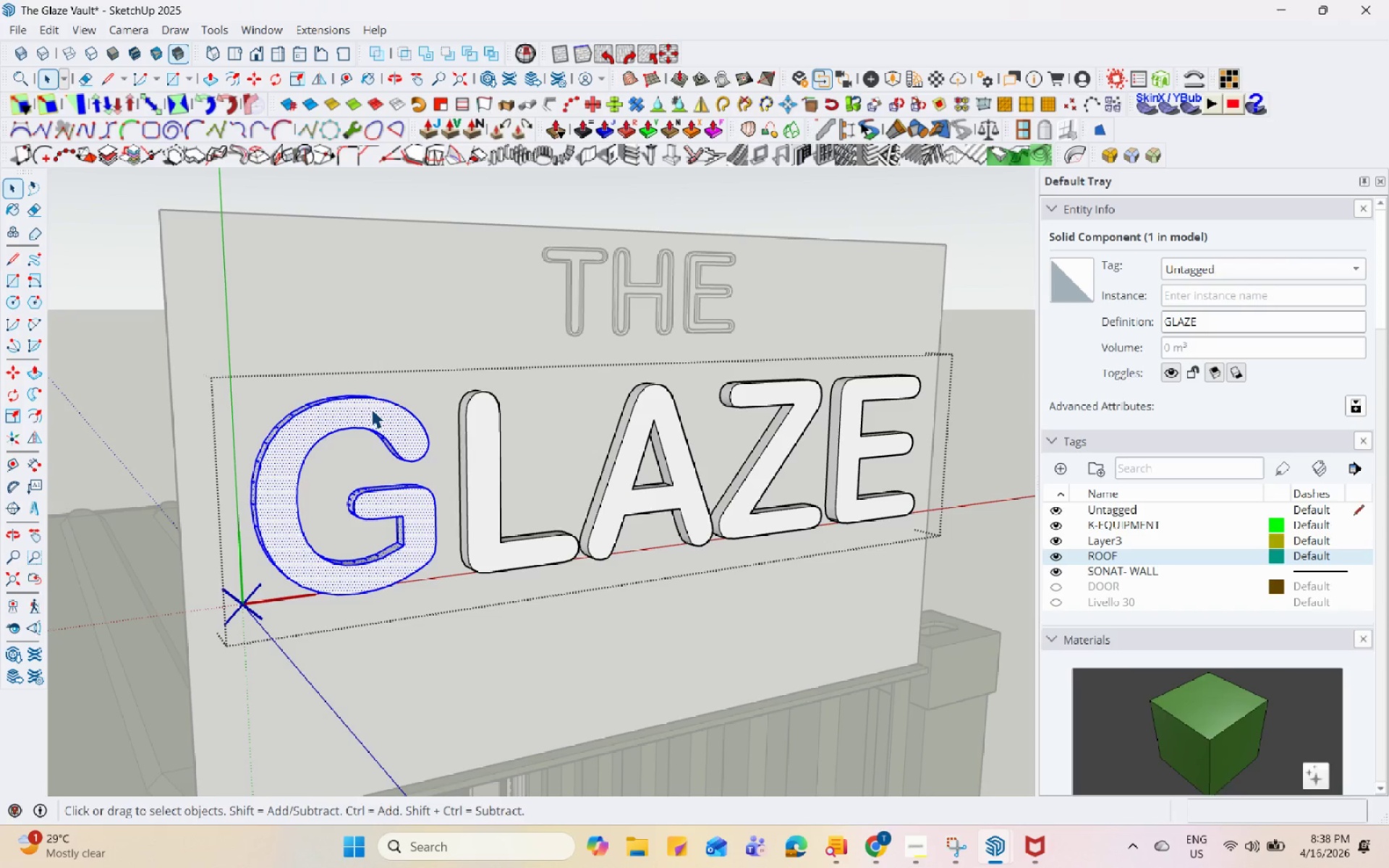 
triple_click([374, 409])
 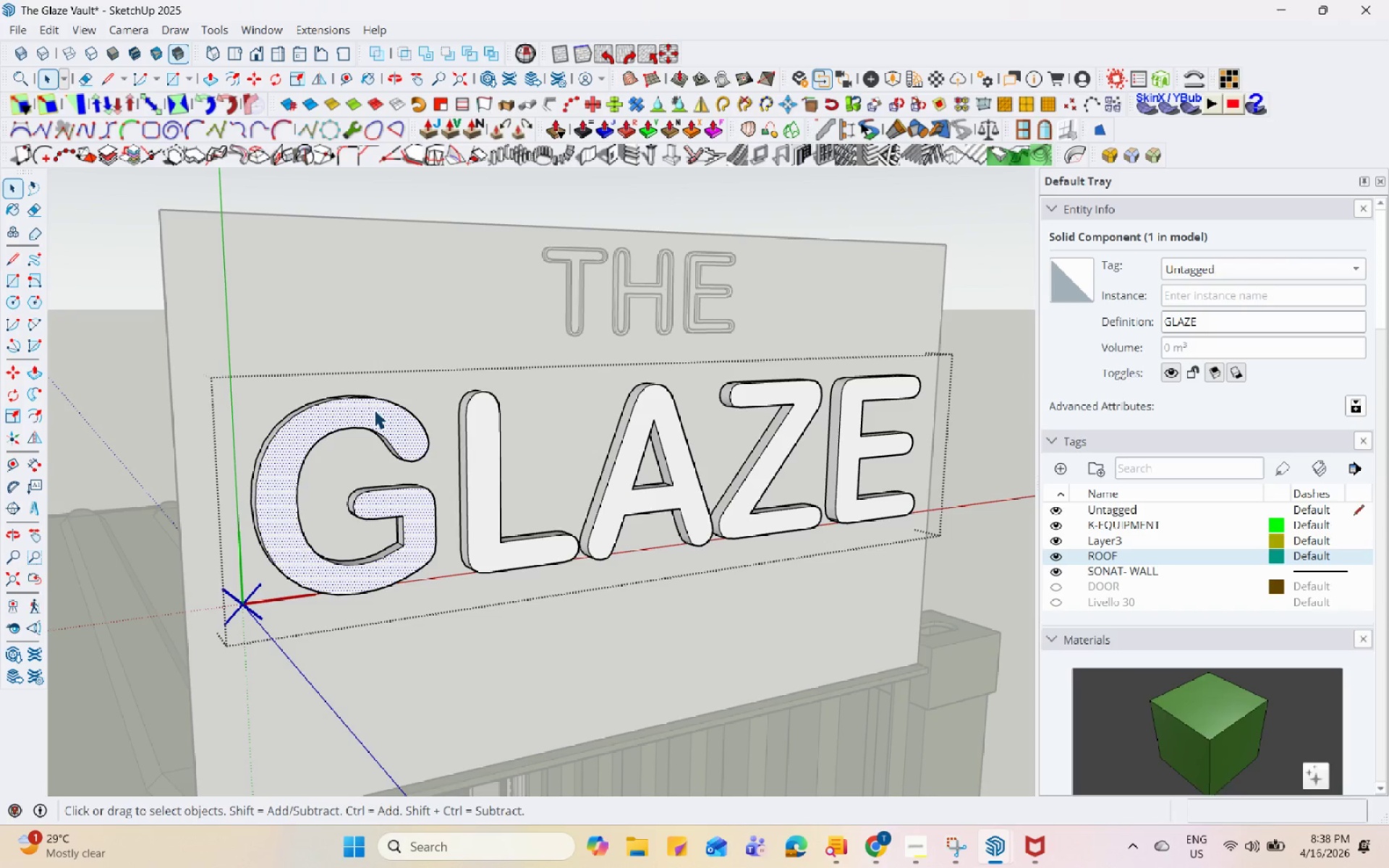 
scroll: coordinate [374, 409], scroll_direction: up, amount: 4.0
 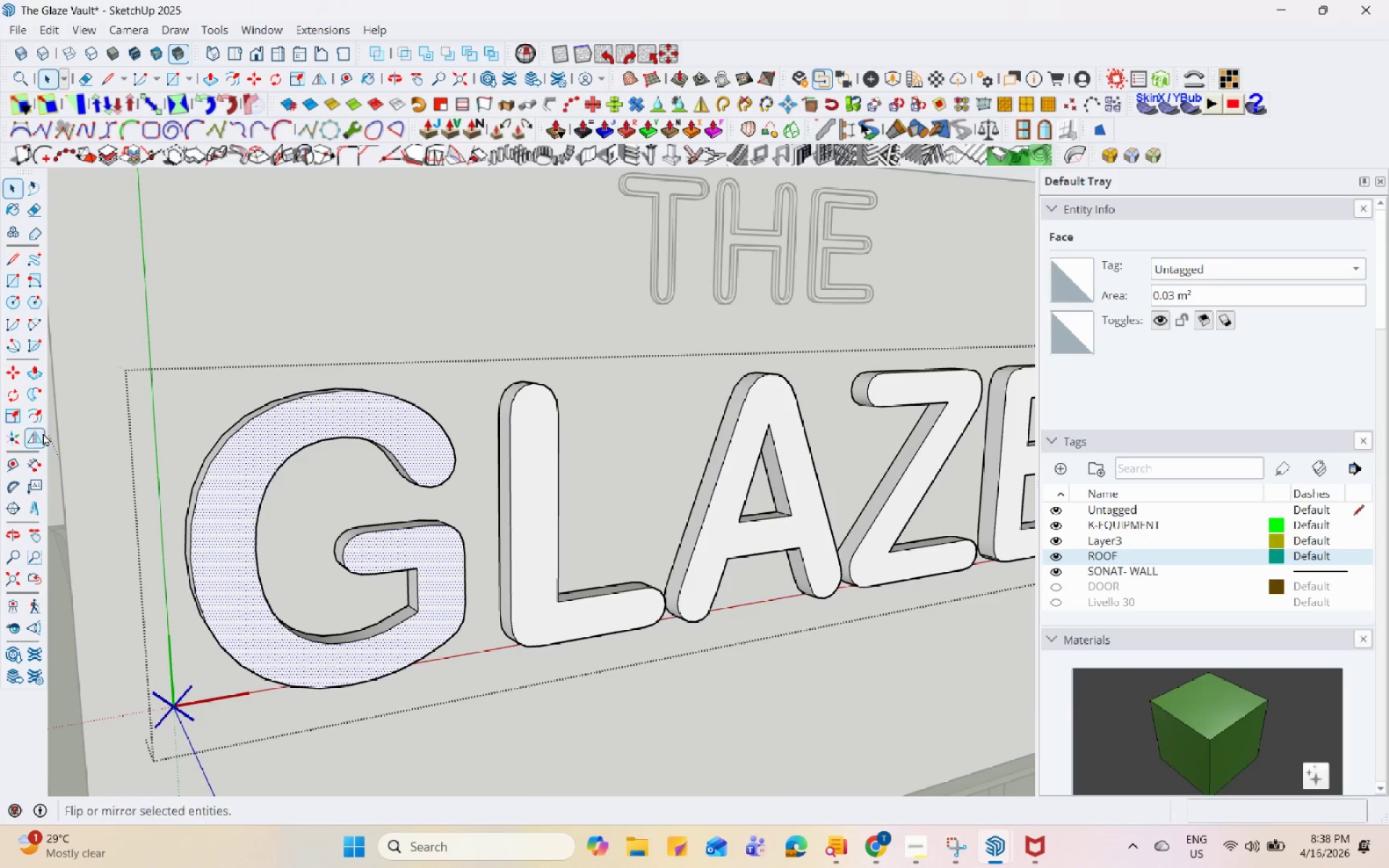 
left_click([40, 417])
 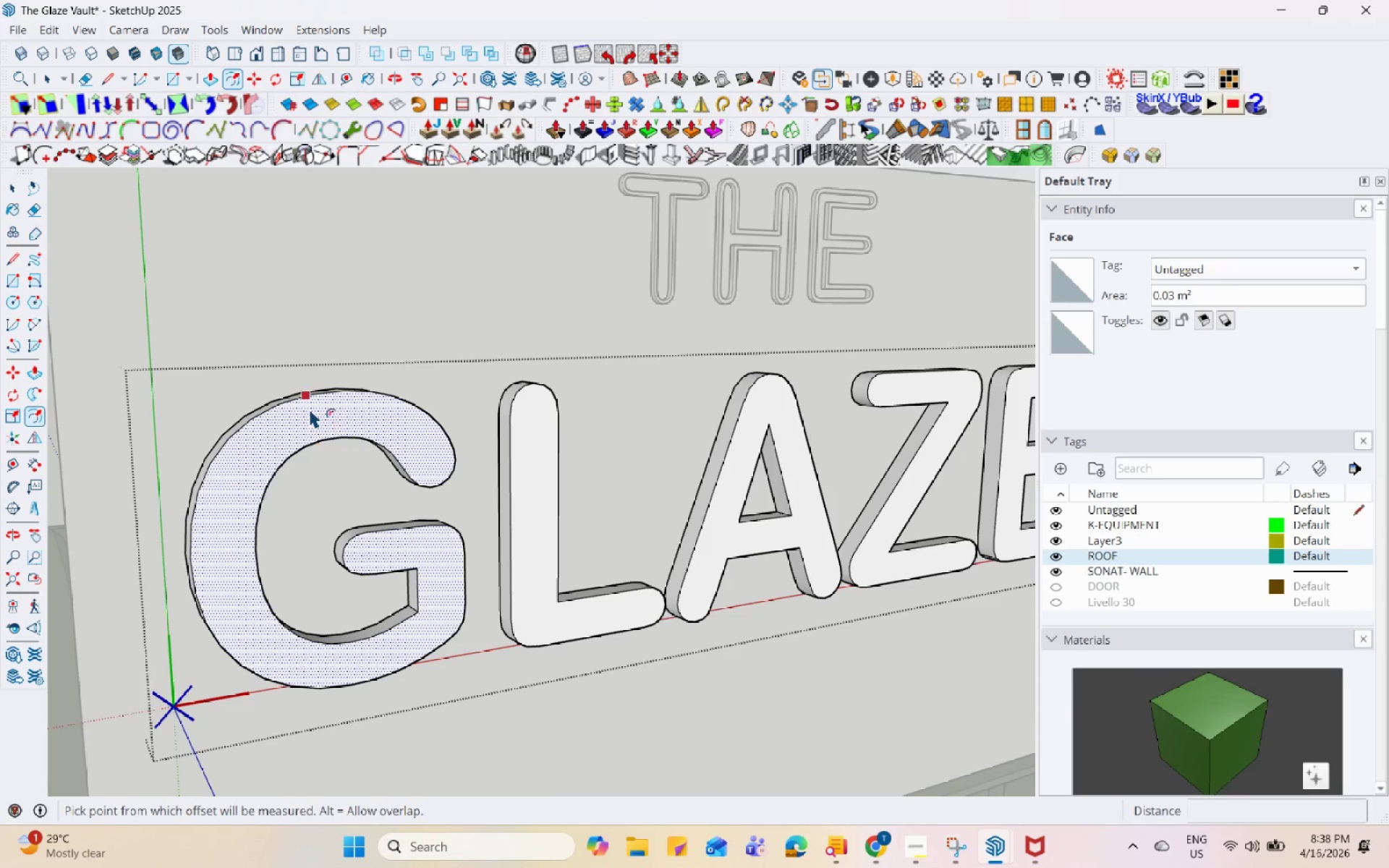 
left_click([308, 404])
 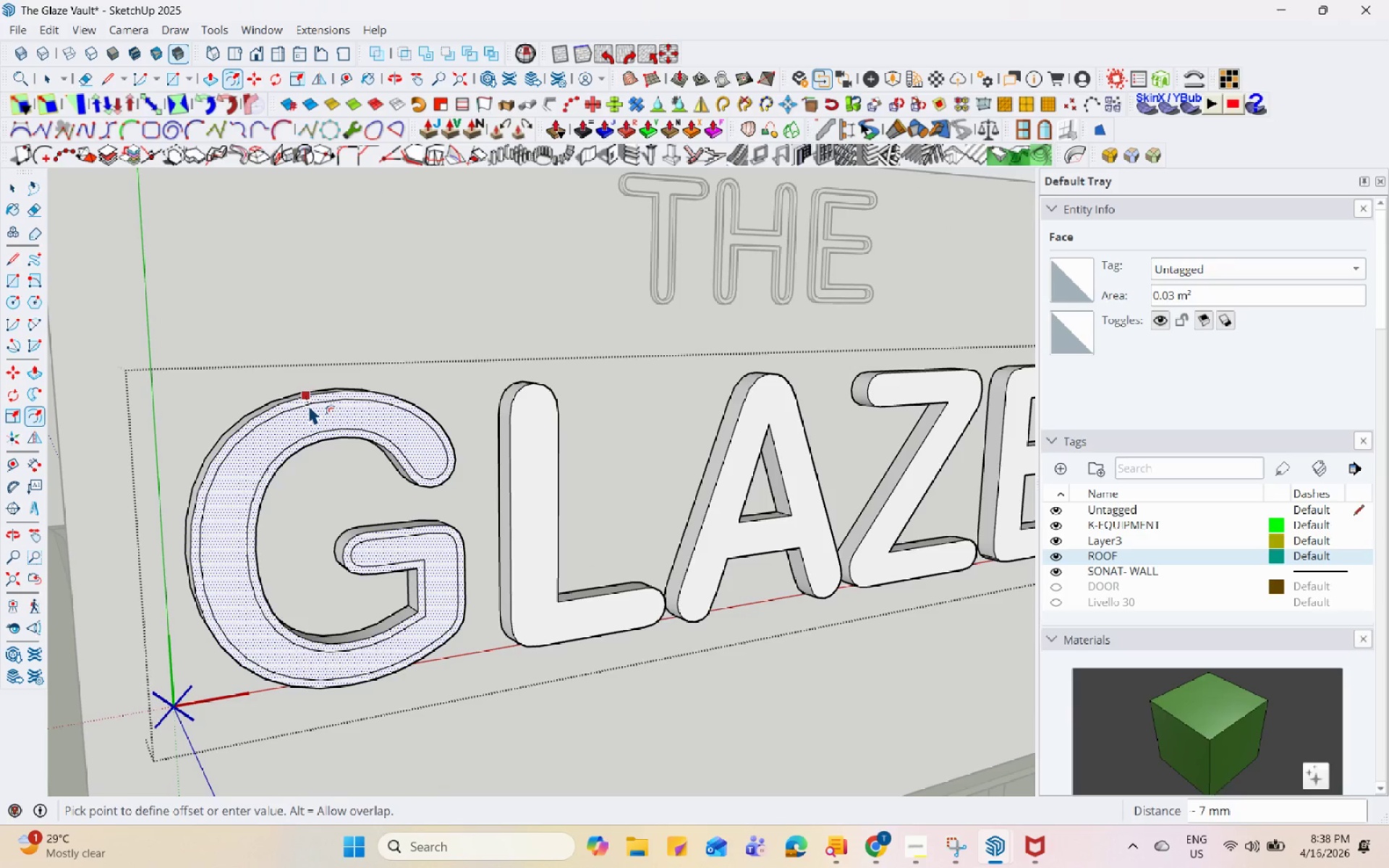 
left_click([308, 404])
 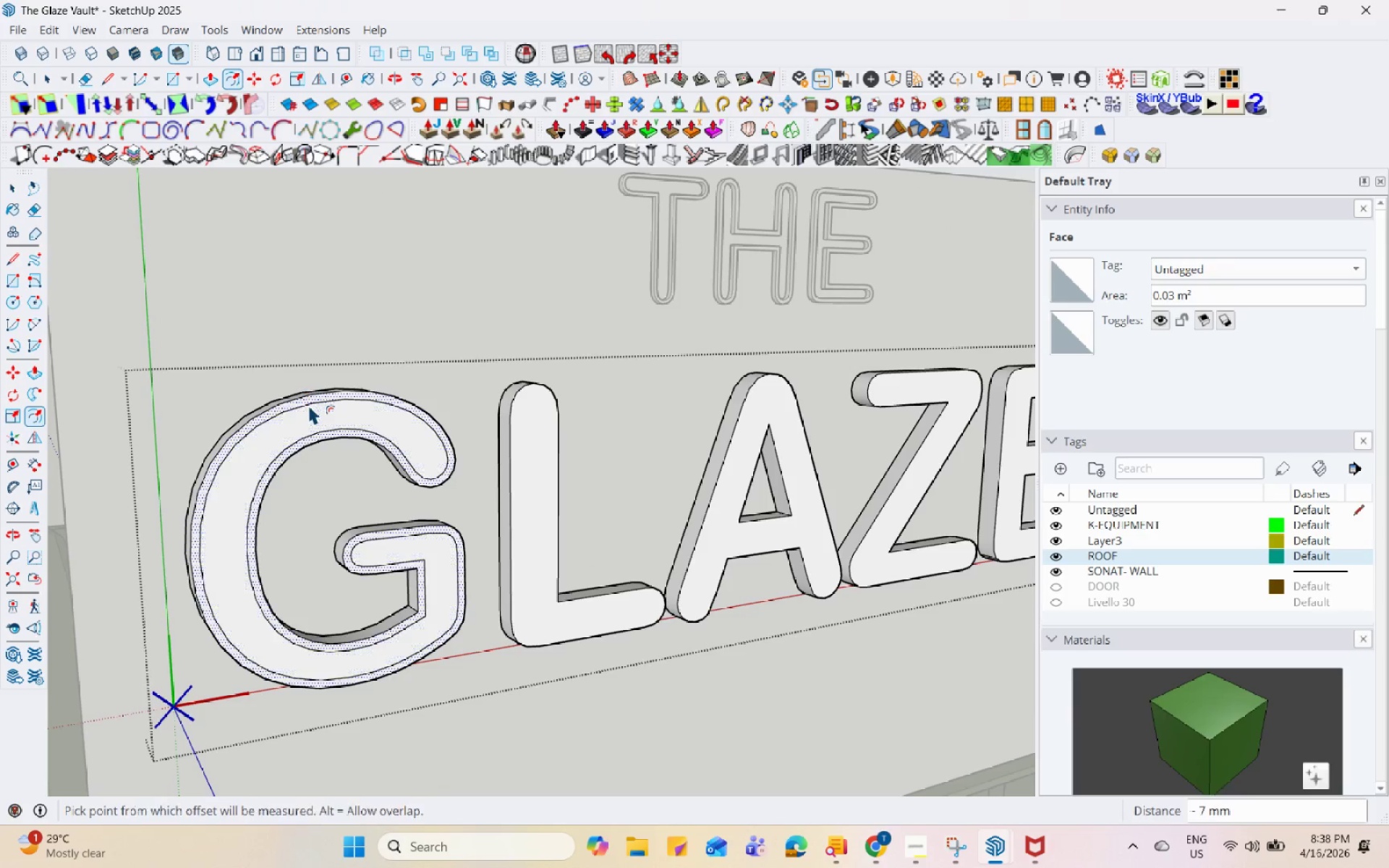 
key(Space)
 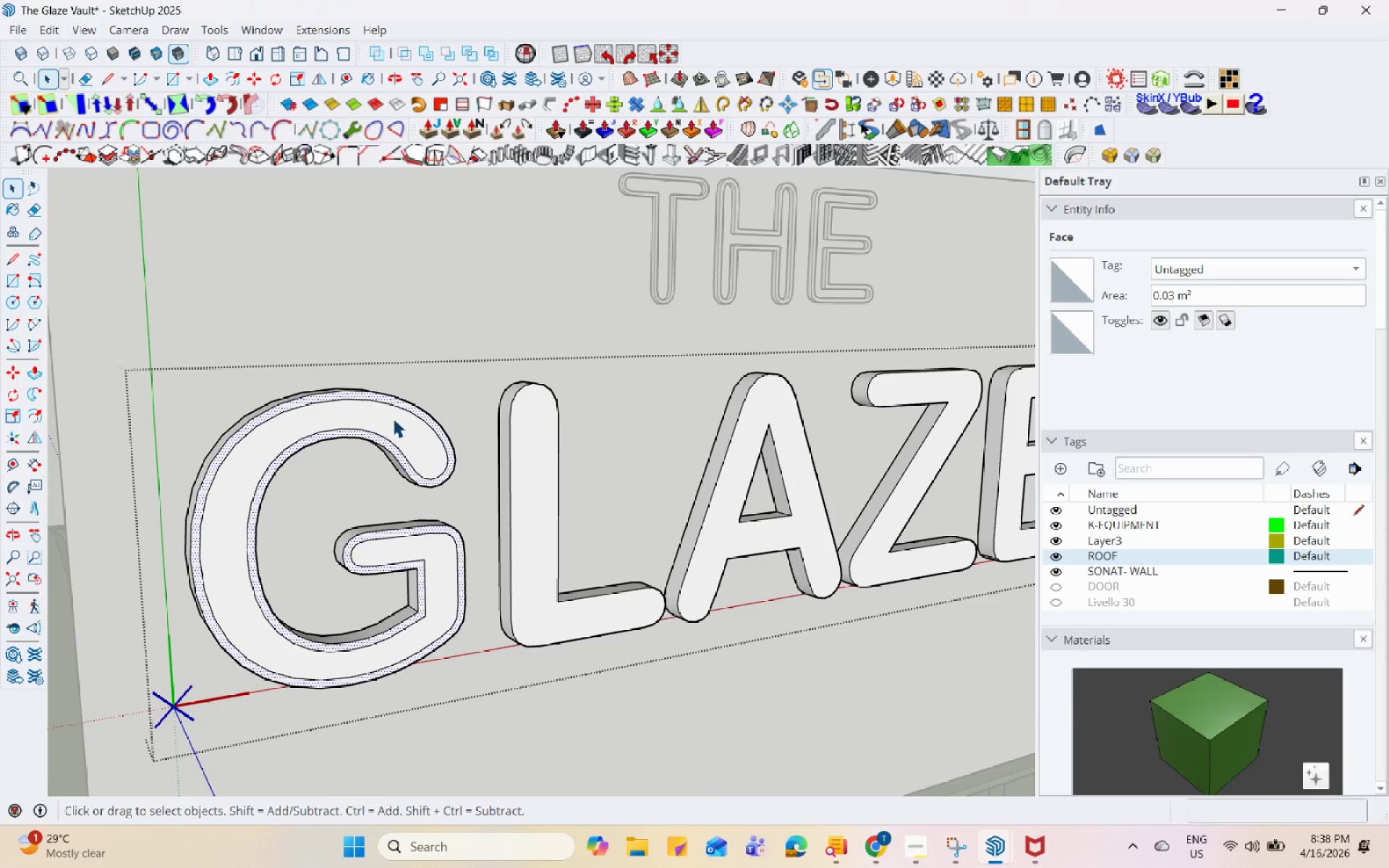 
double_click([393, 418])
 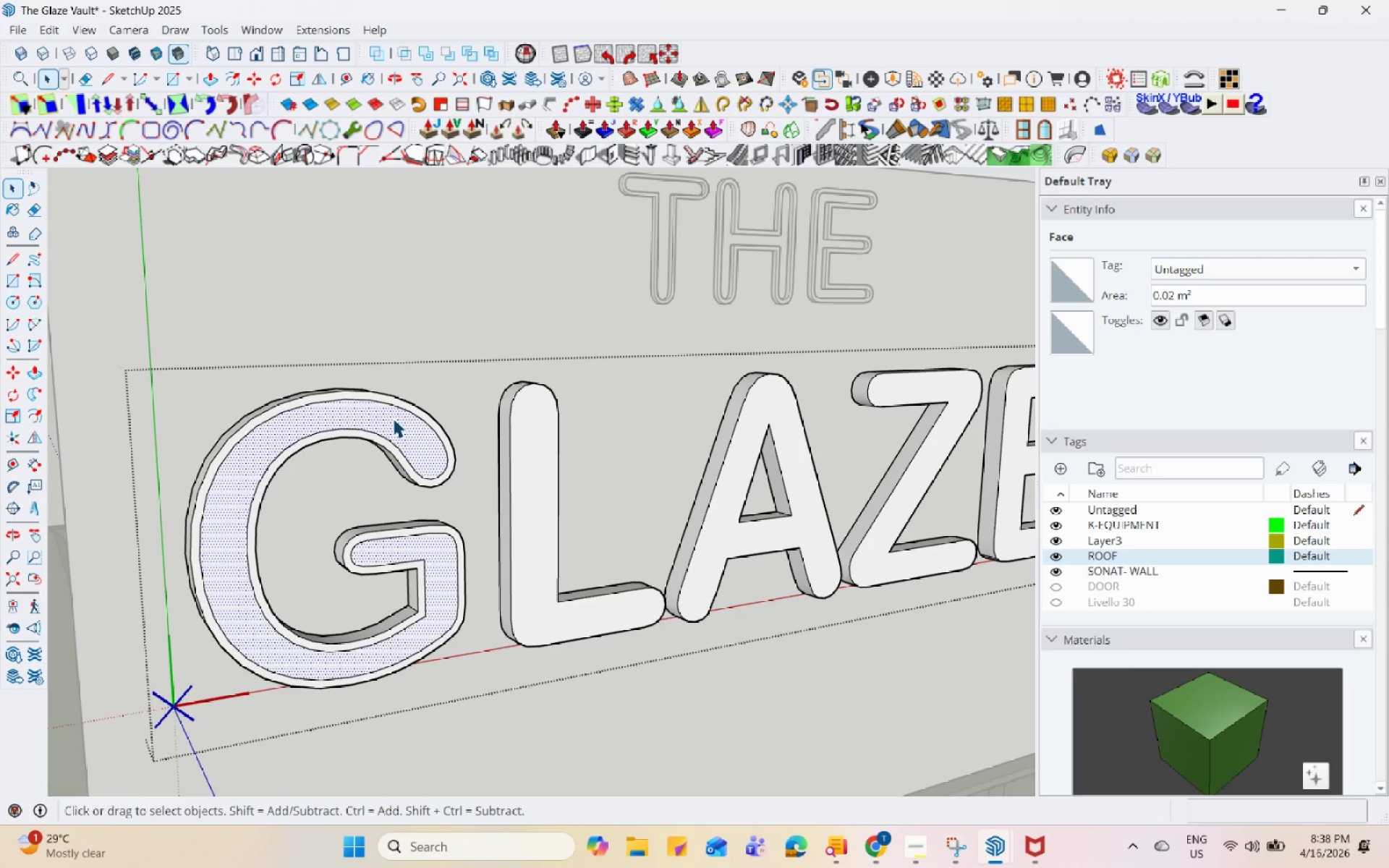 
key(P)
 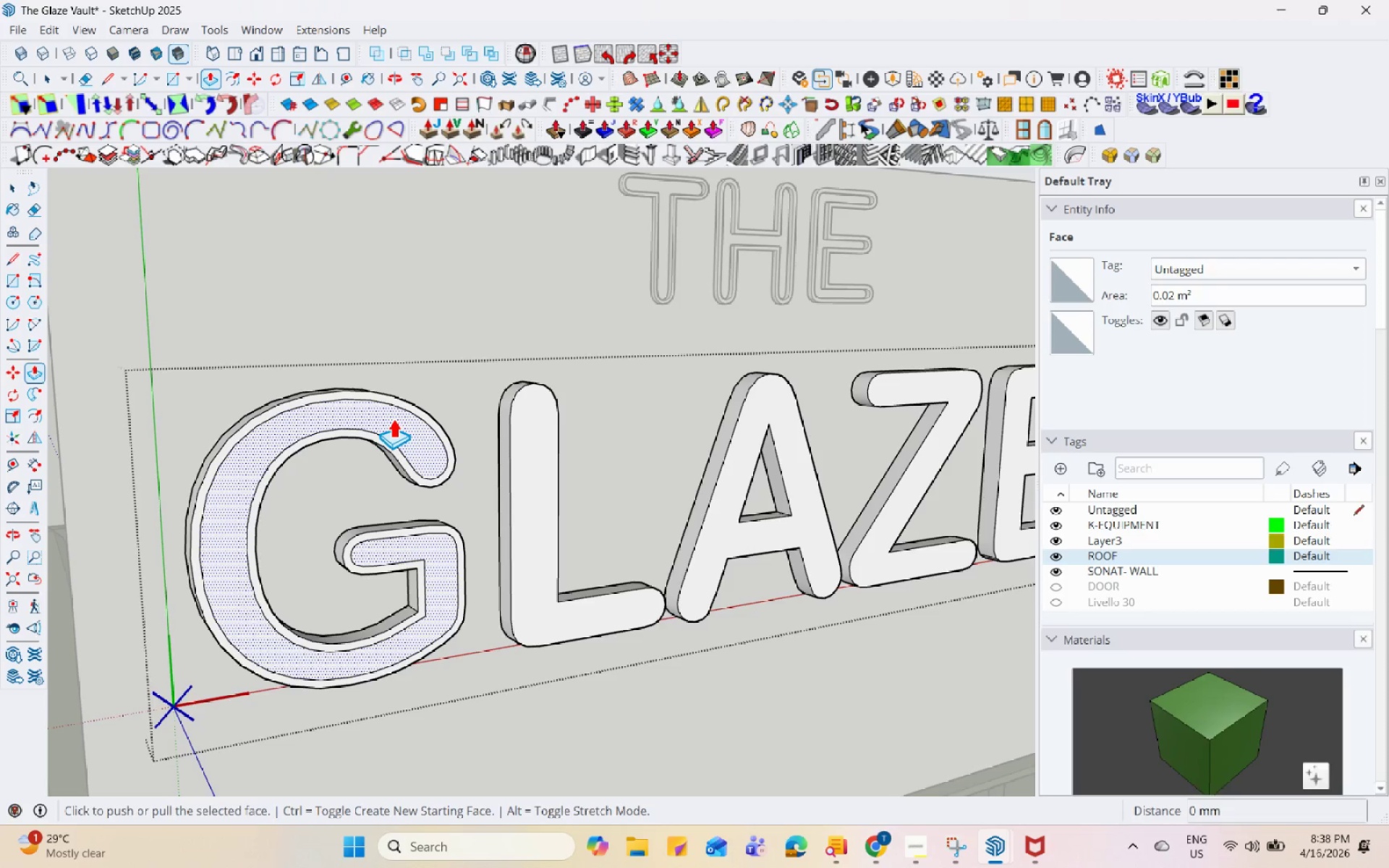 
left_click([393, 418])
 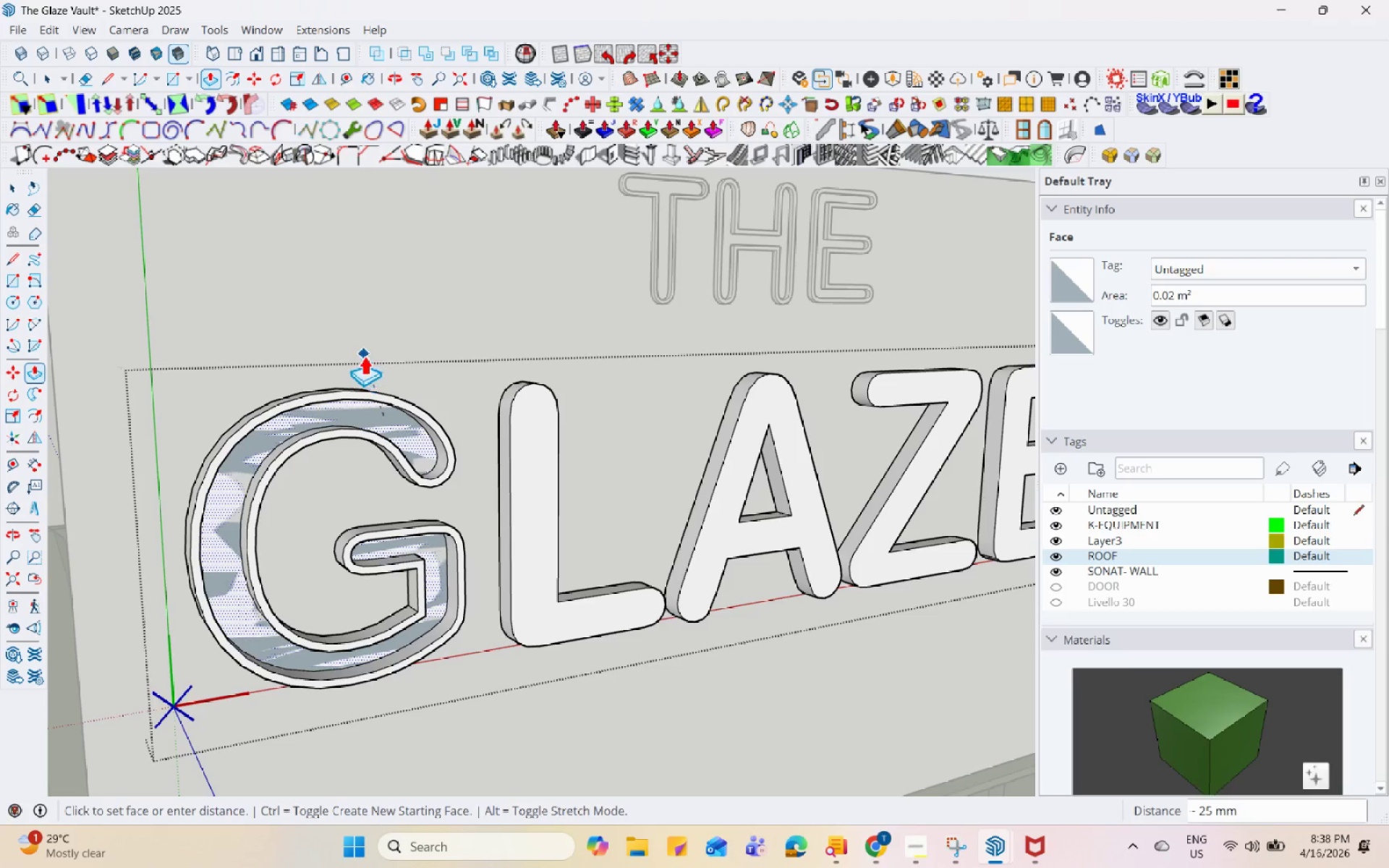 
left_click([357, 345])
 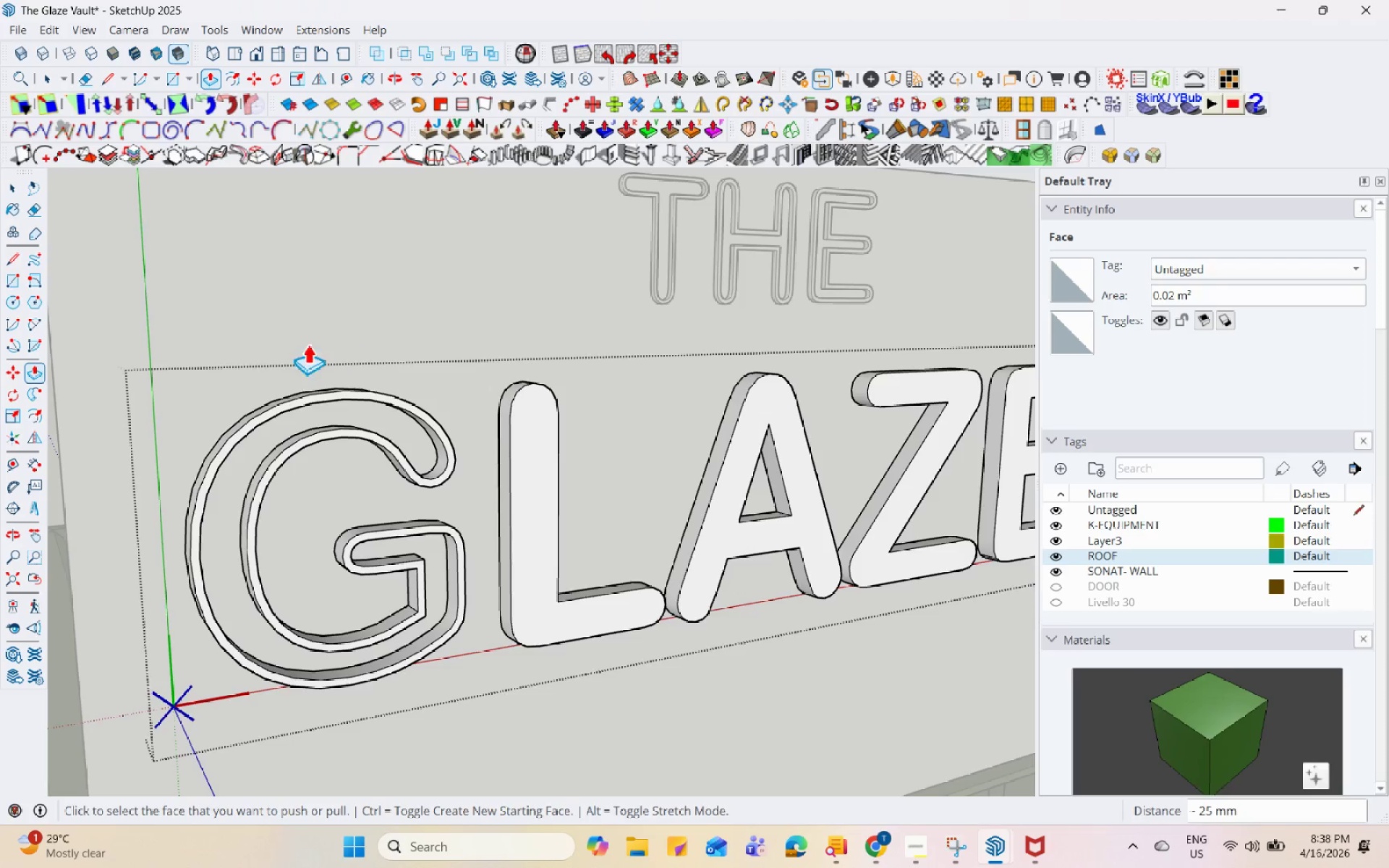 
key(Space)
 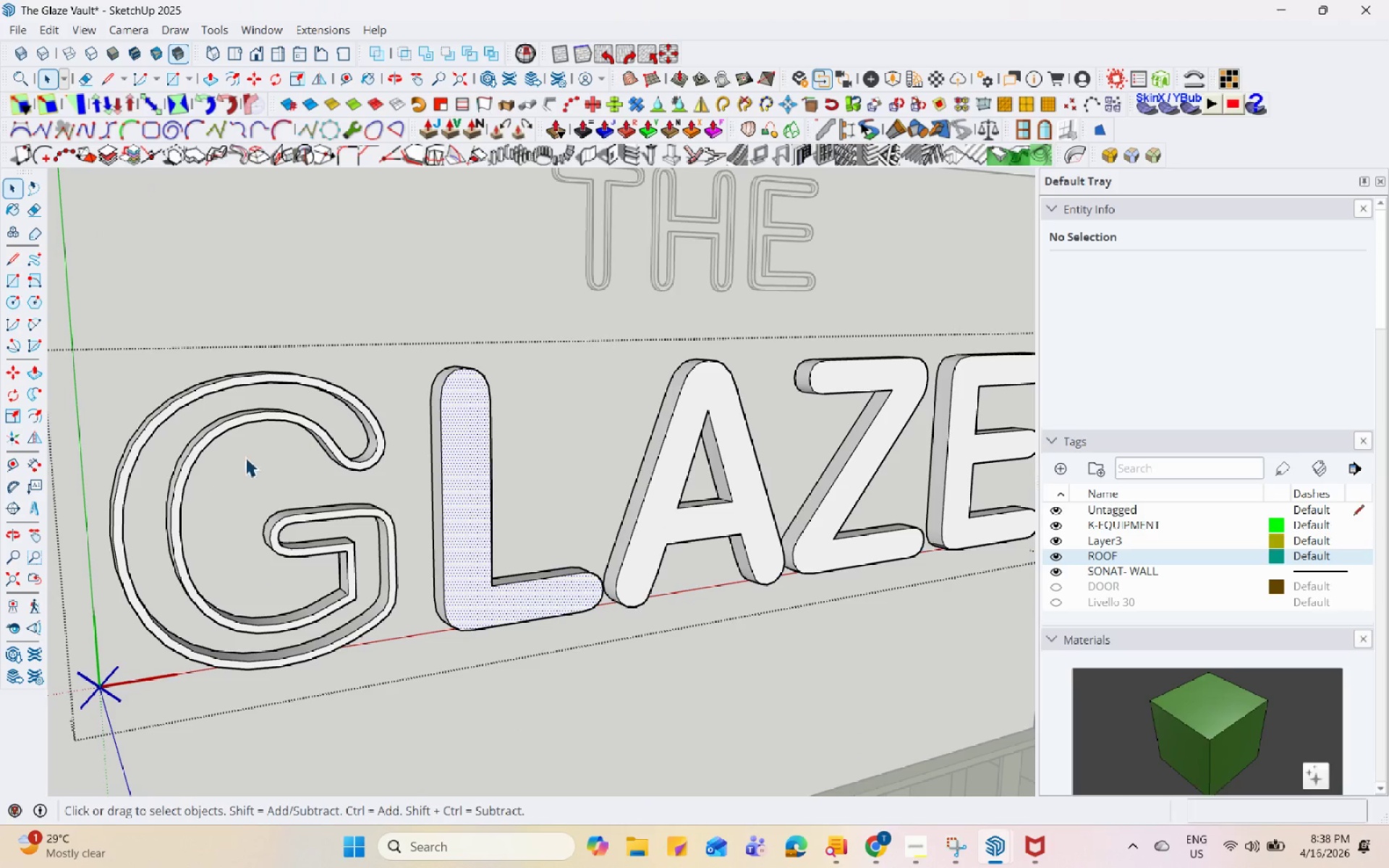 
scroll: coordinate [404, 501], scroll_direction: down, amount: 5.0
 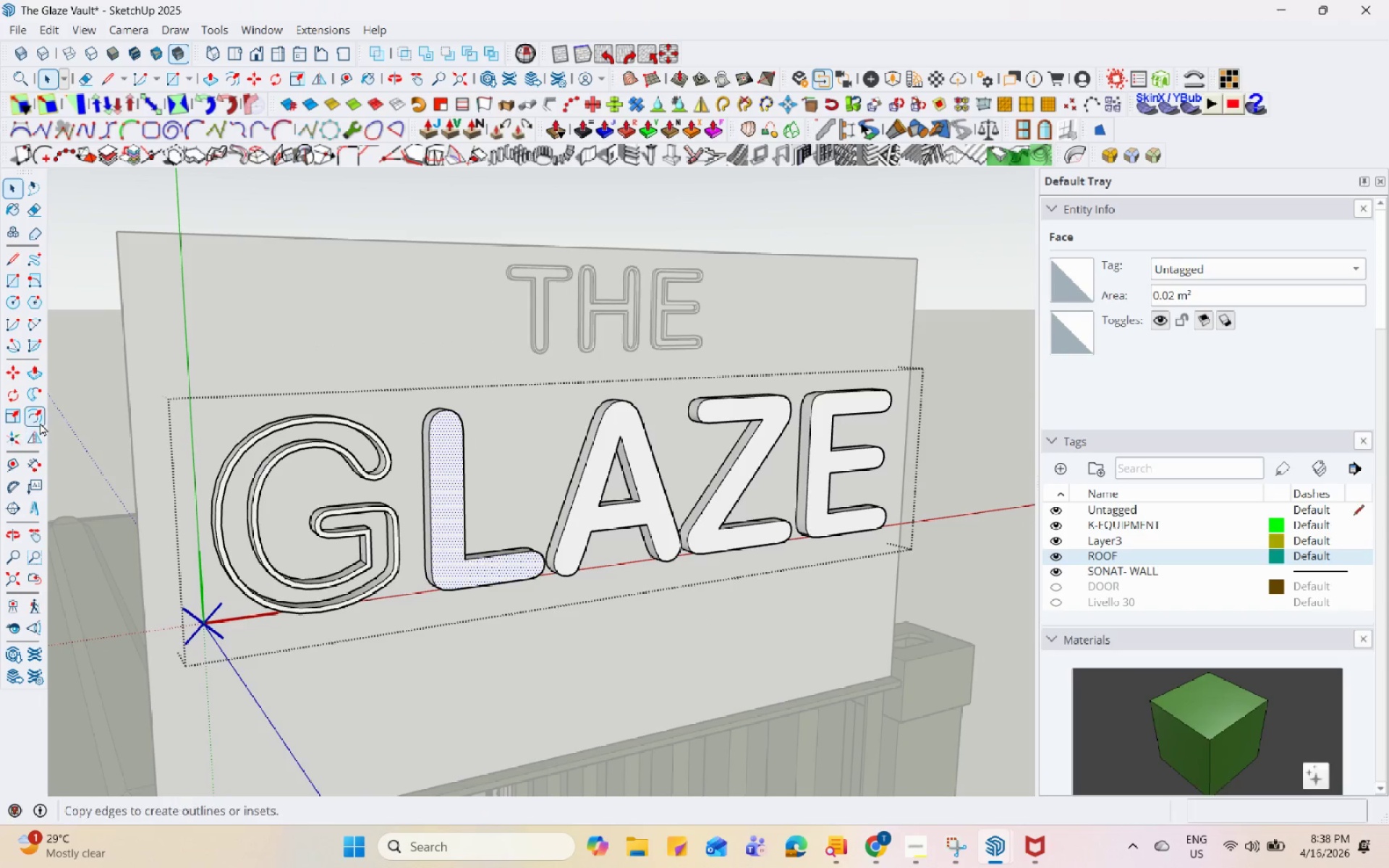 
left_click([40, 415])
 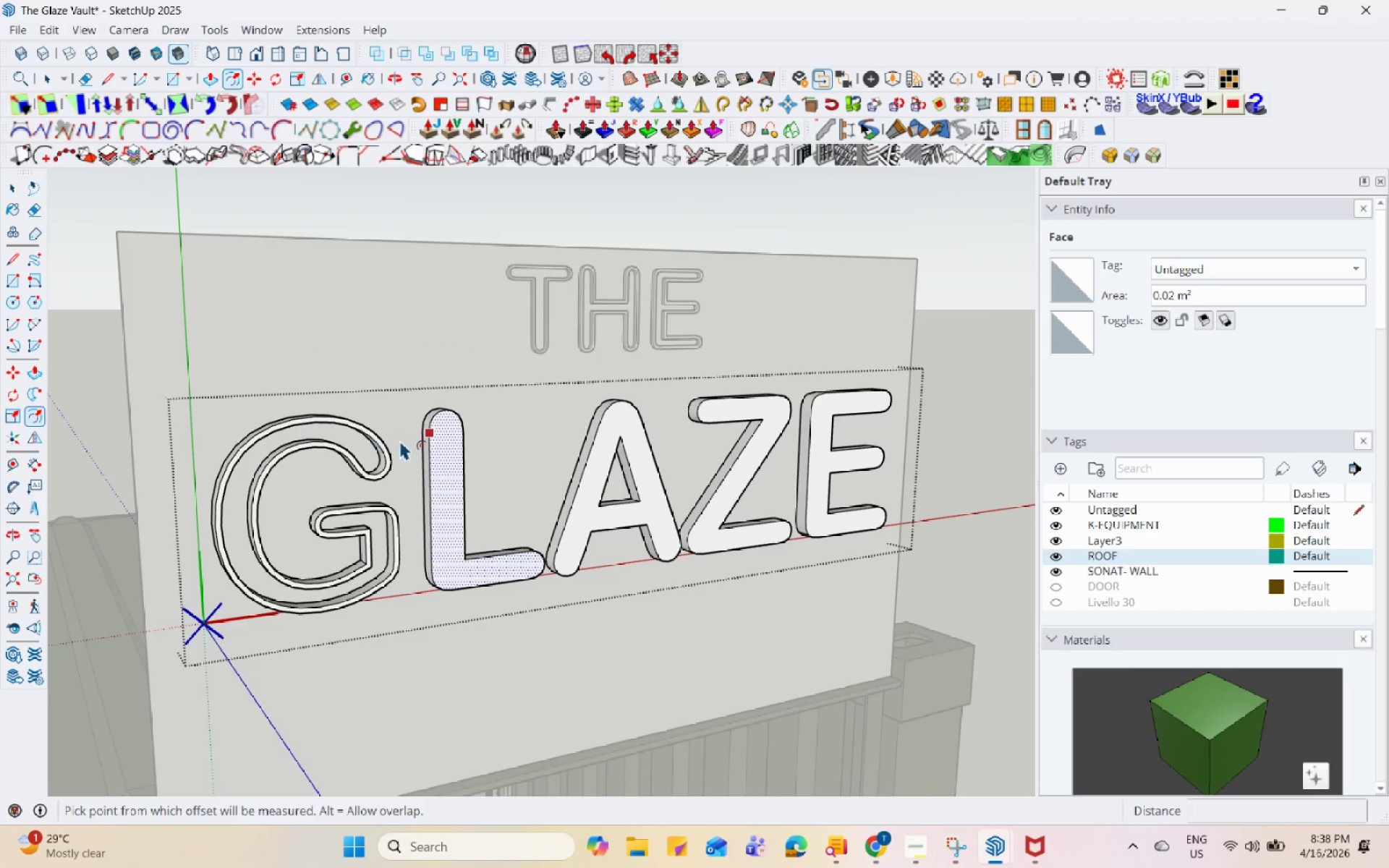 
scroll: coordinate [428, 446], scroll_direction: up, amount: 4.0
 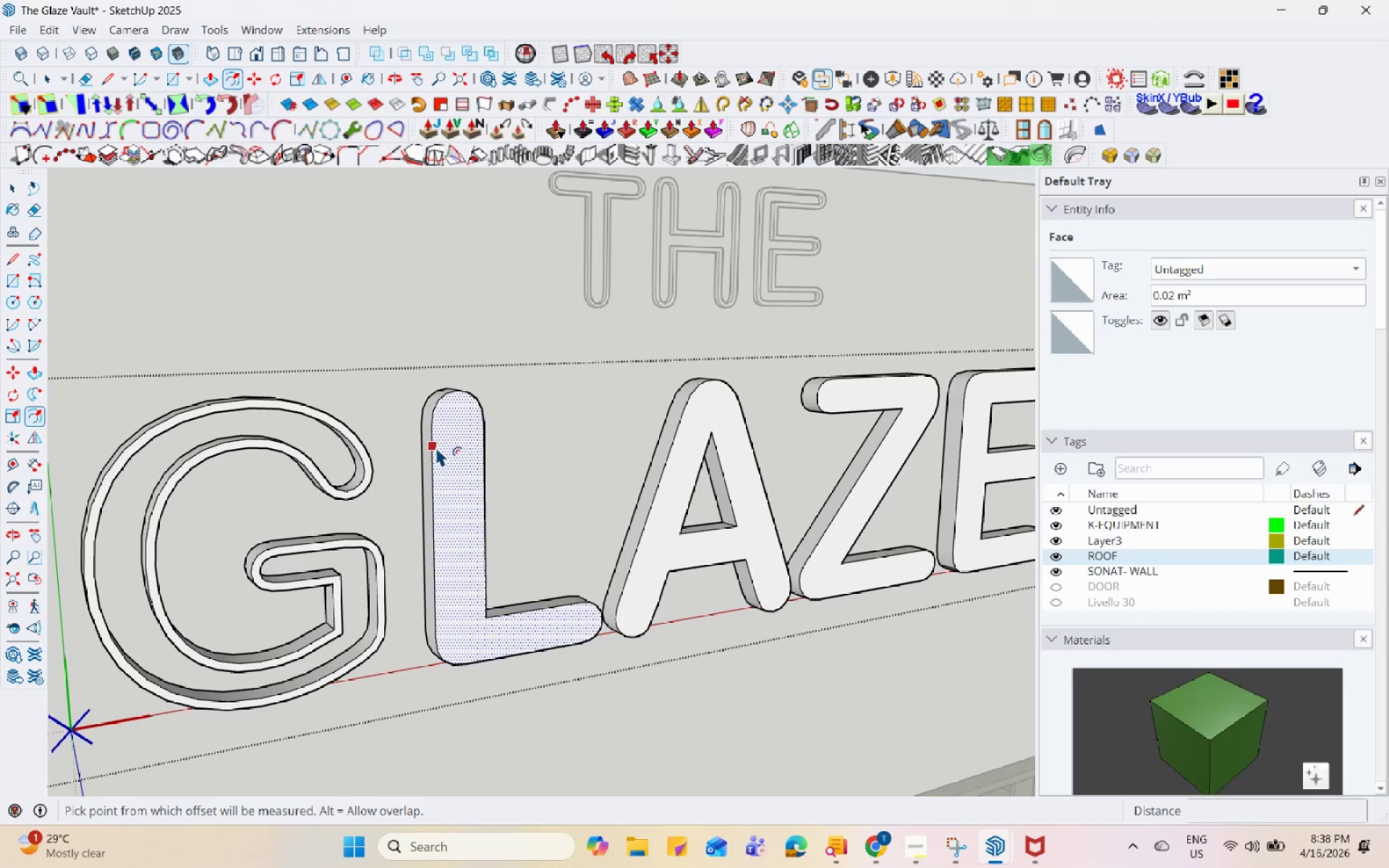 
left_click([437, 445])
 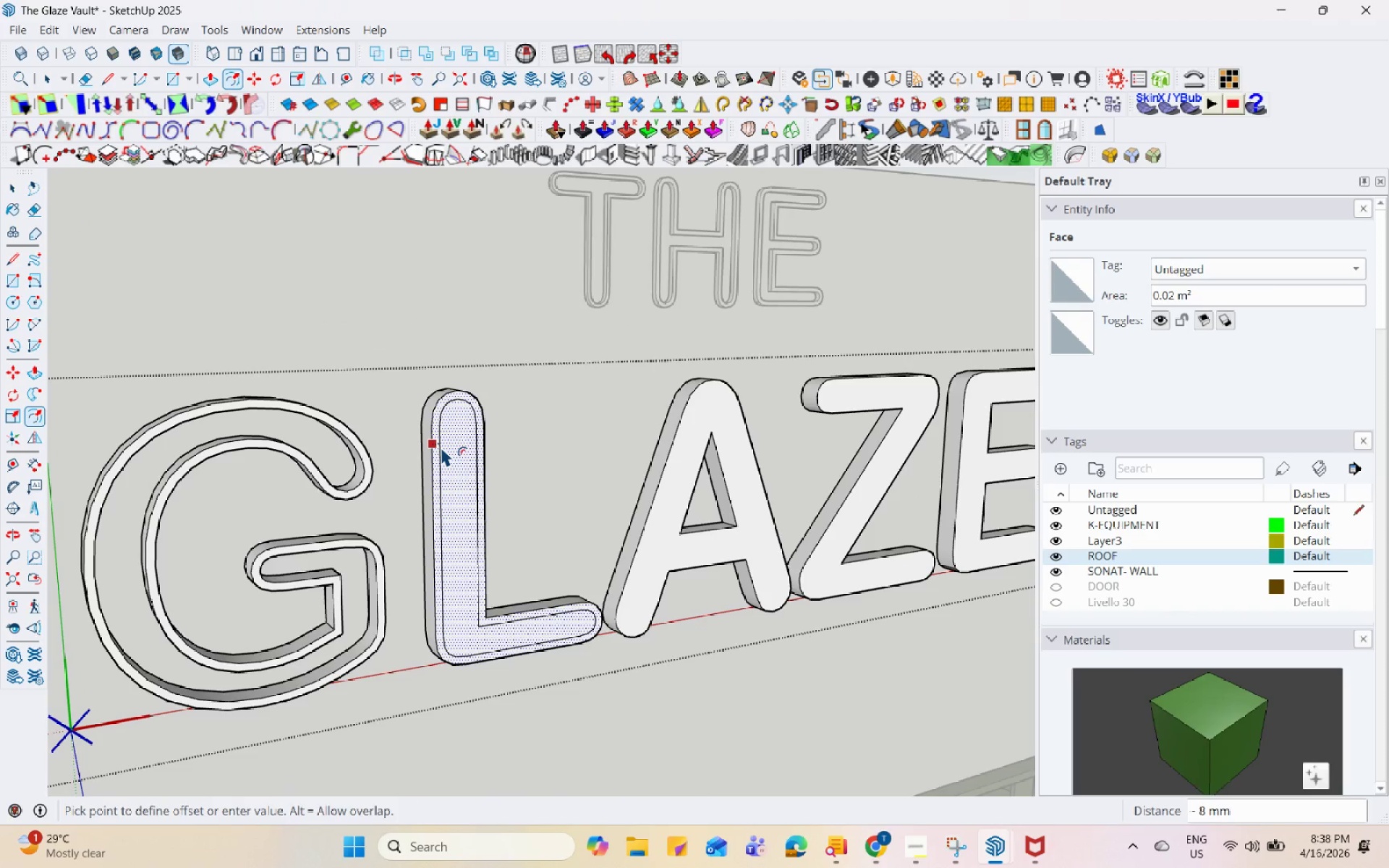 
left_click([441, 446])
 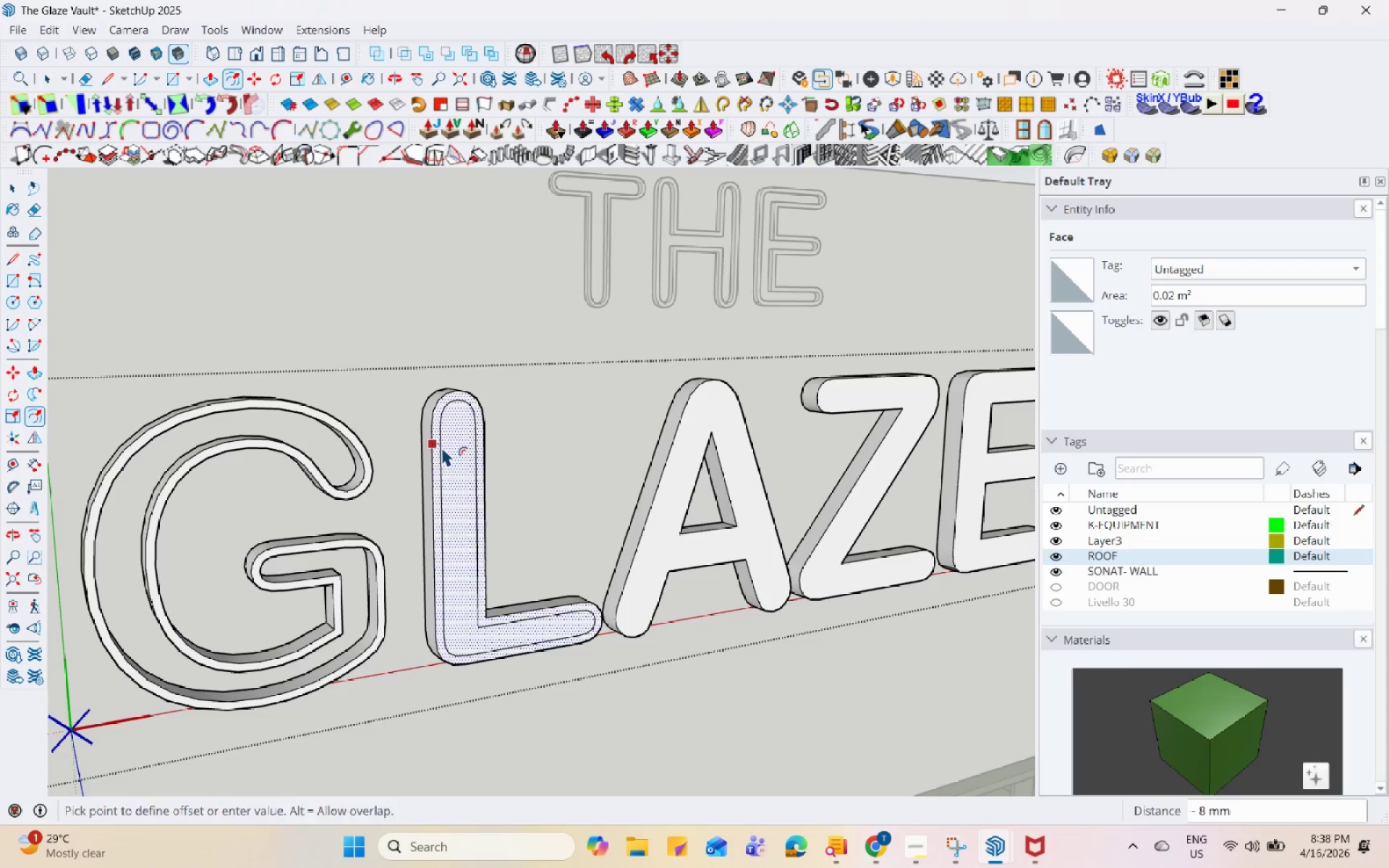 
key(Space)
 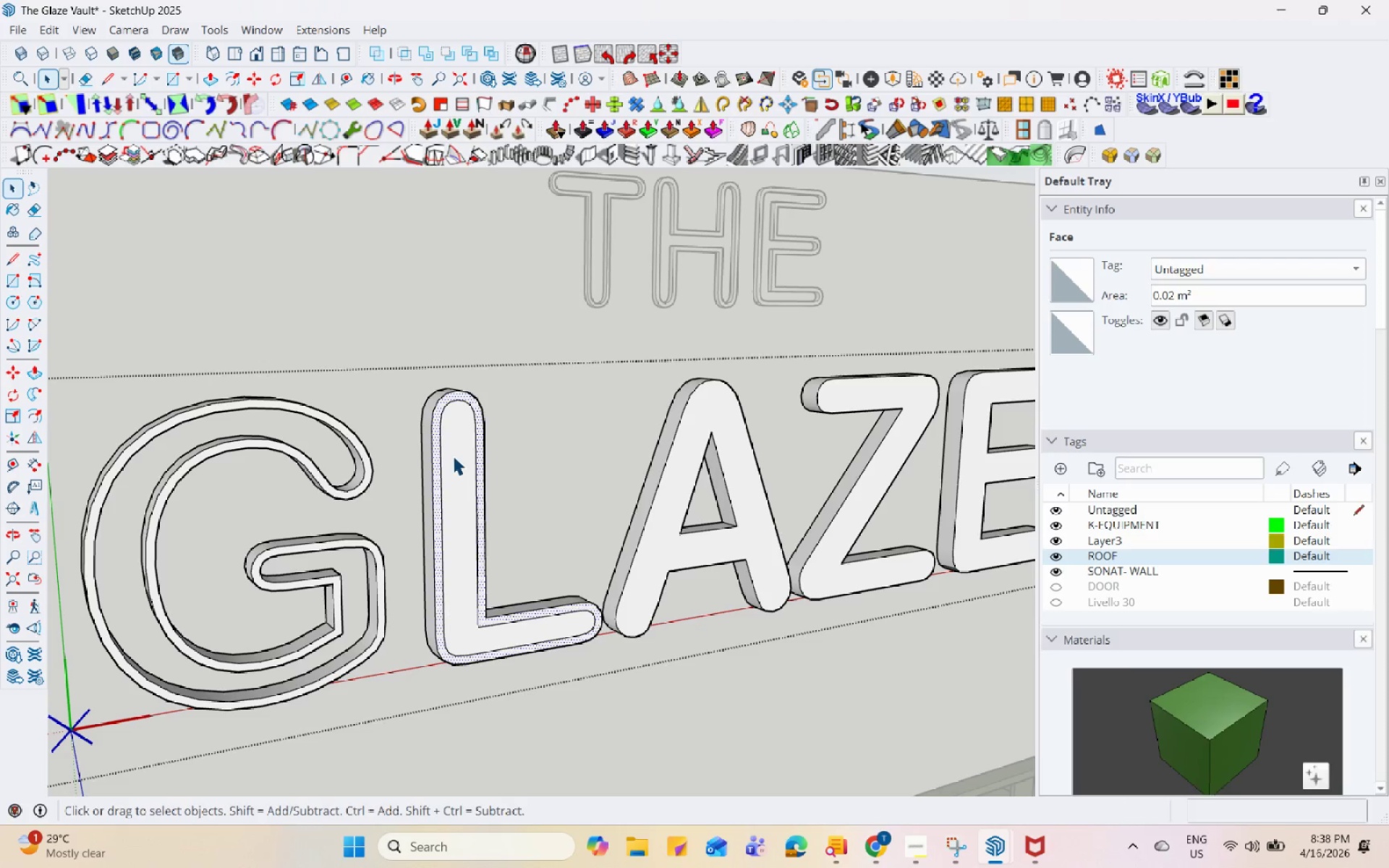 
double_click([455, 457])
 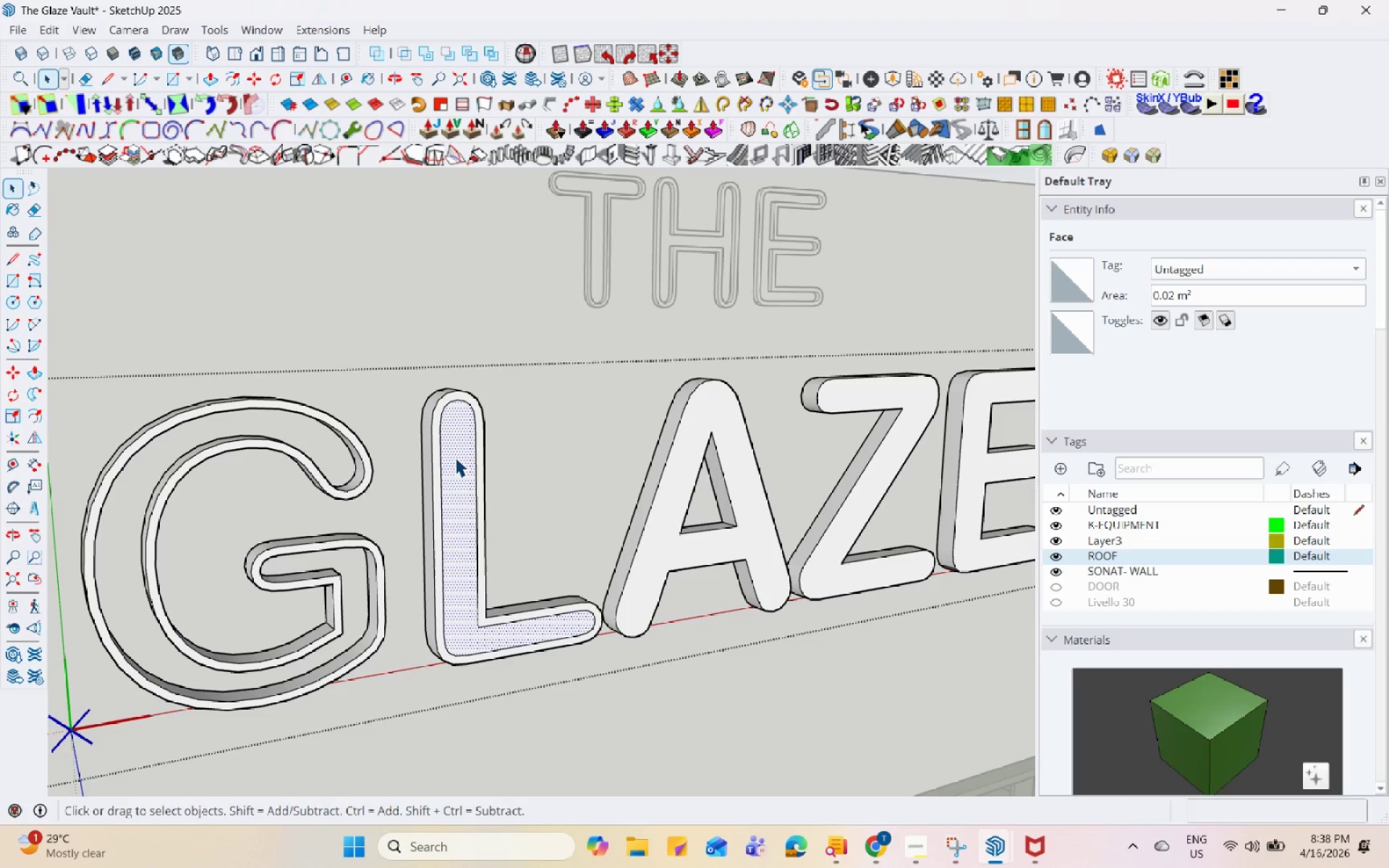 
key(P)
 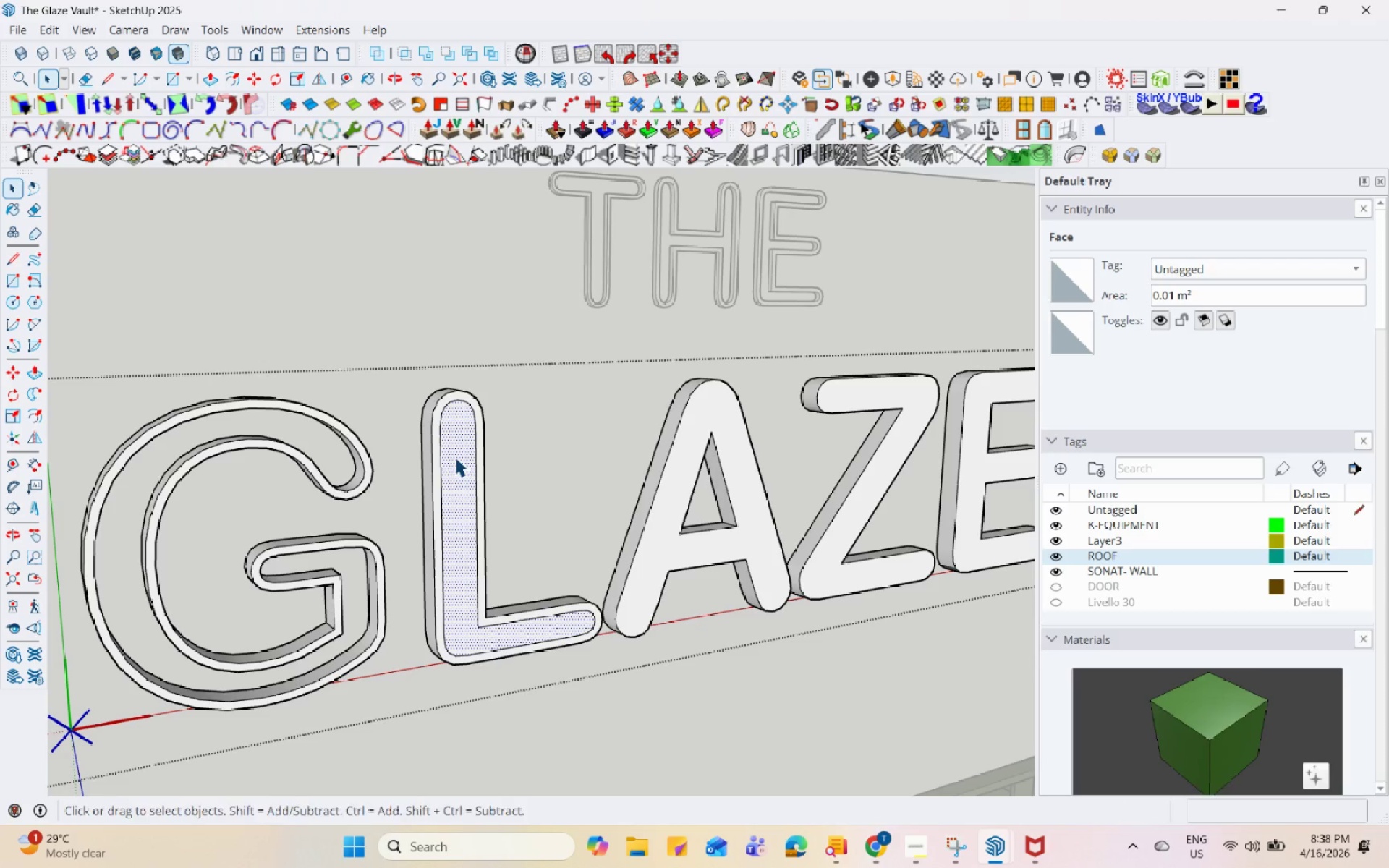 
left_click([455, 457])
 